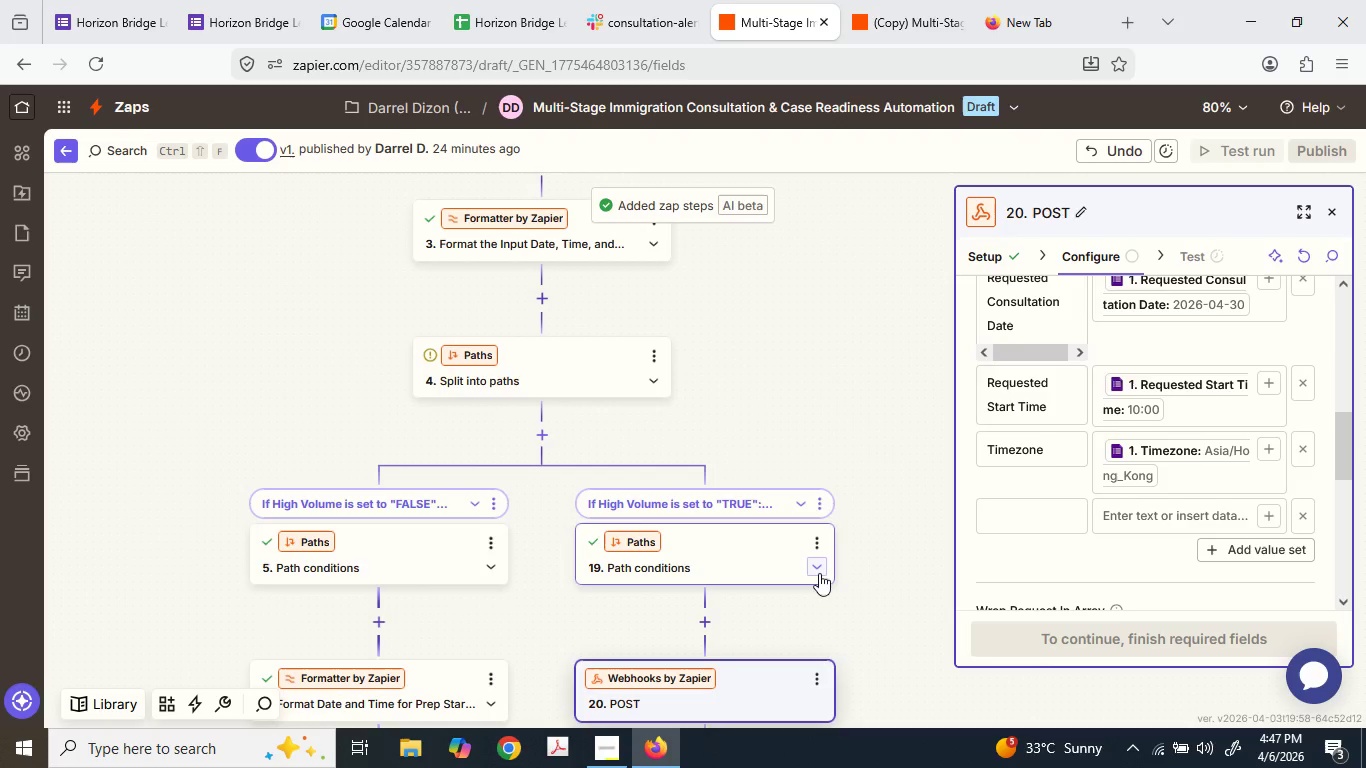 
scroll: coordinate [832, 568], scroll_direction: down, amount: 2.0
 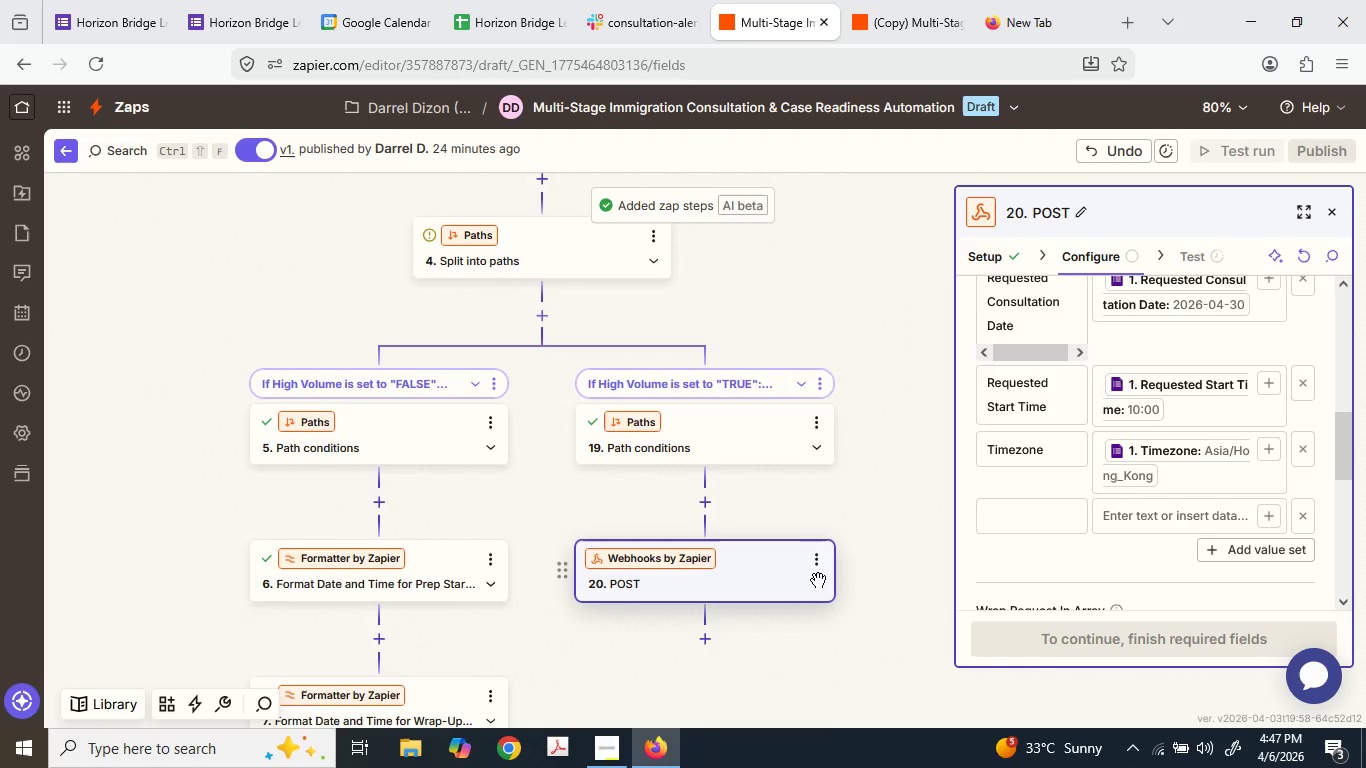 
scroll: coordinate [818, 577], scroll_direction: up, amount: 5.0
 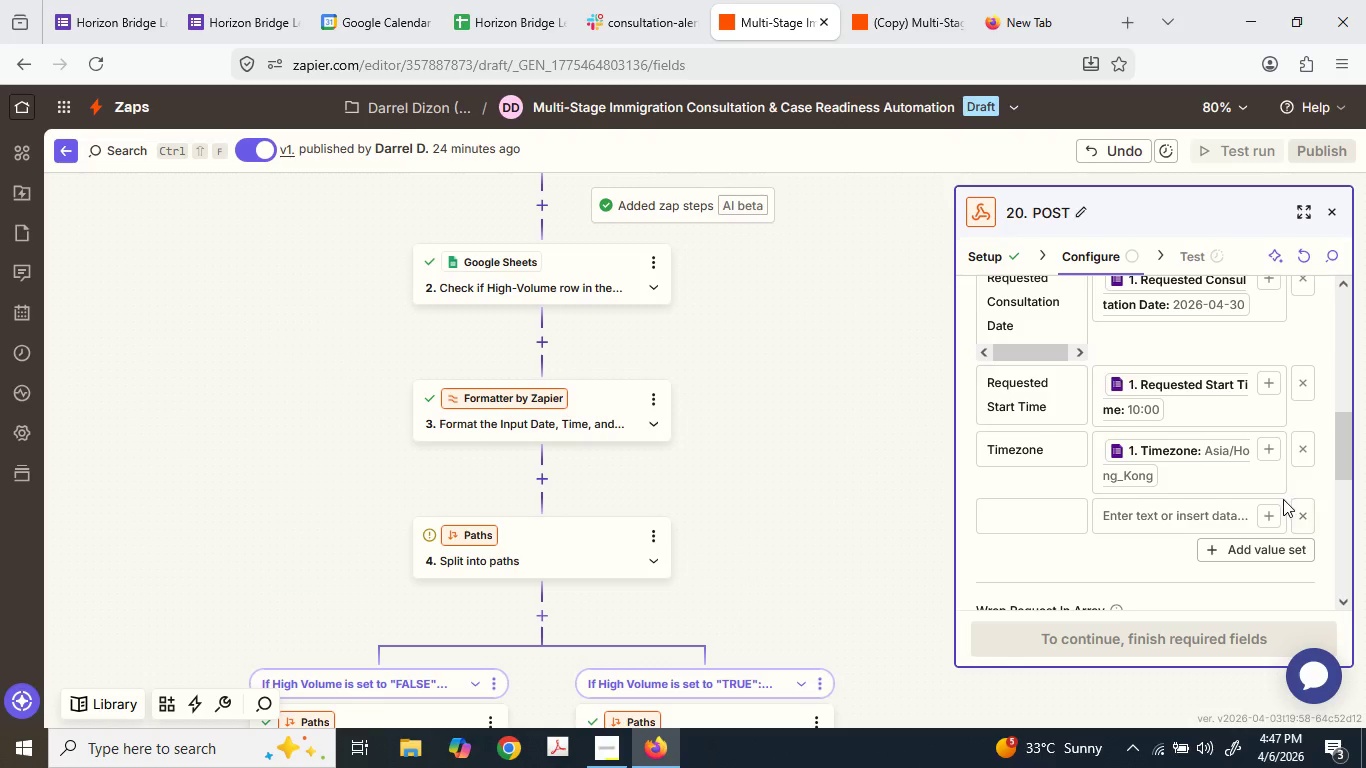 
left_click([1308, 522])
 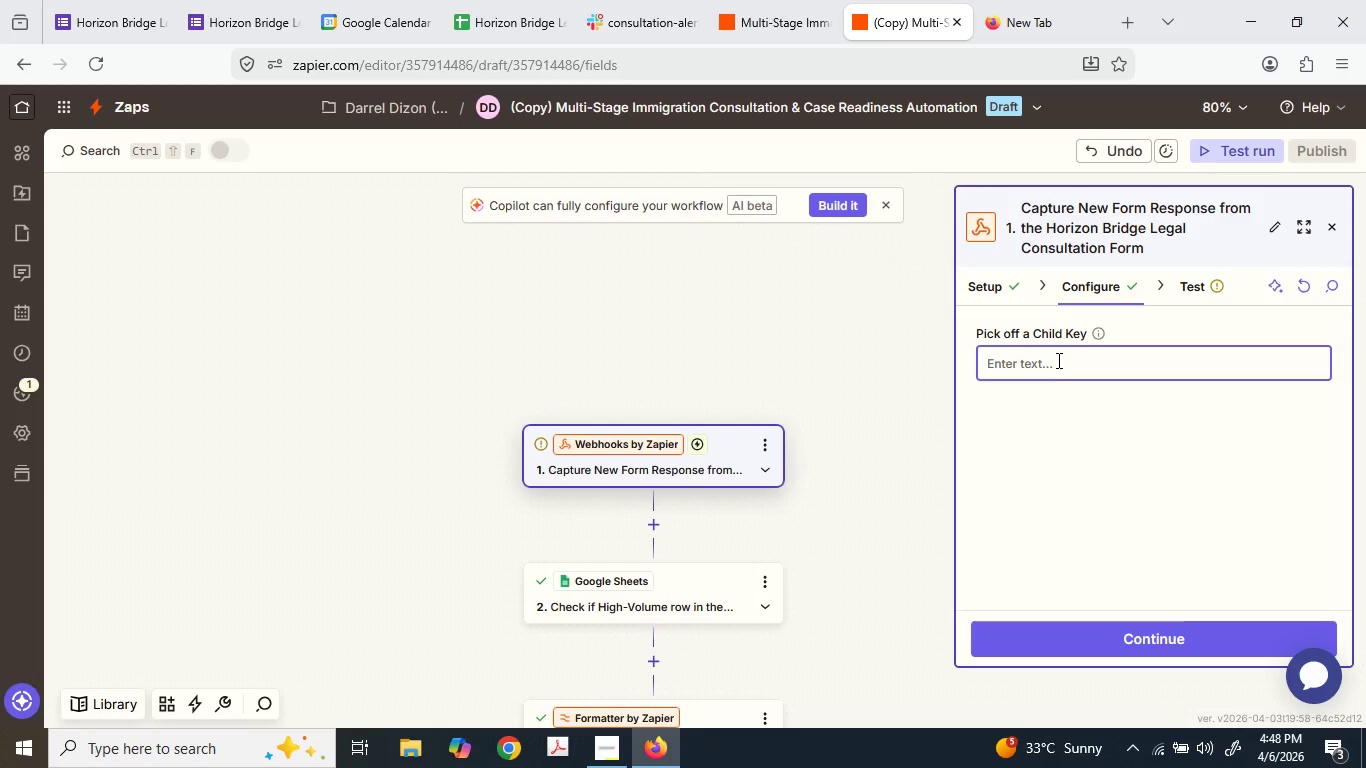 
wait(32.67)
 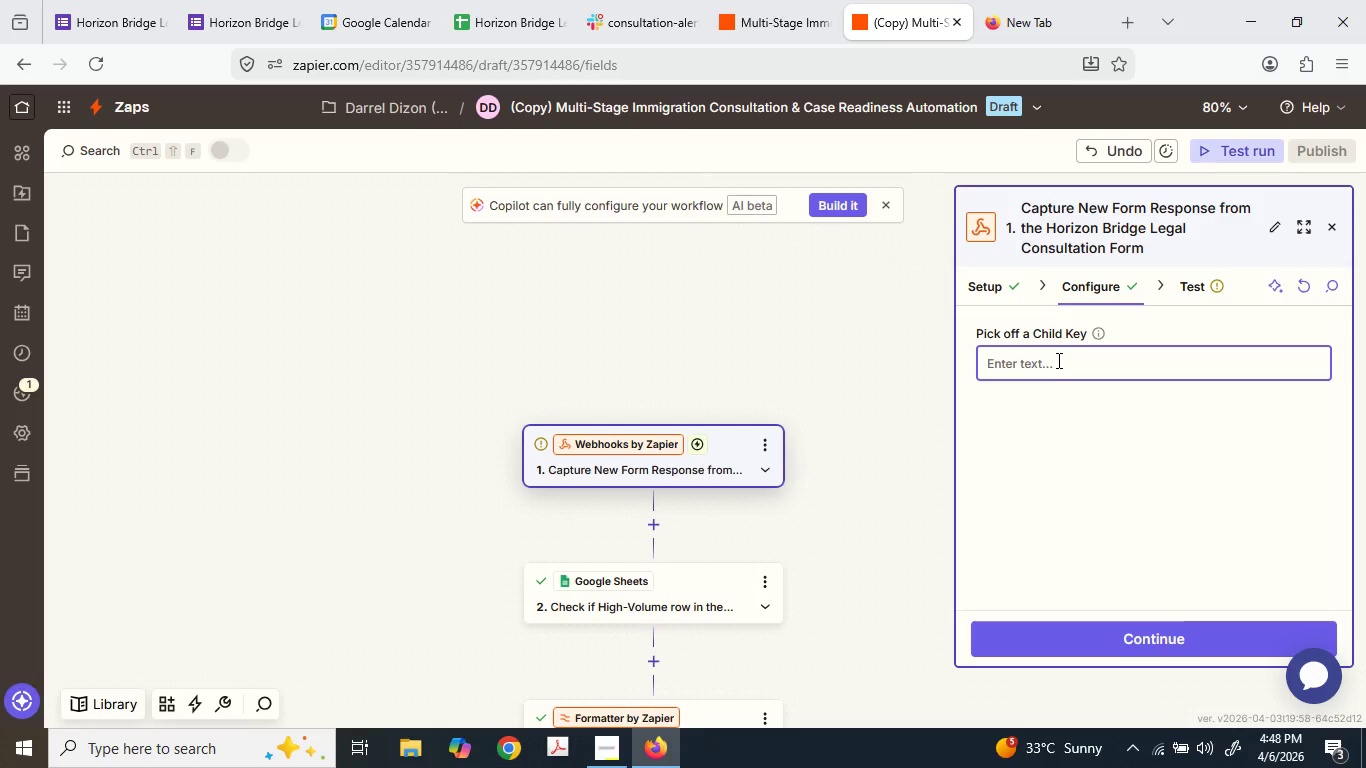 
left_click([1077, 644])
 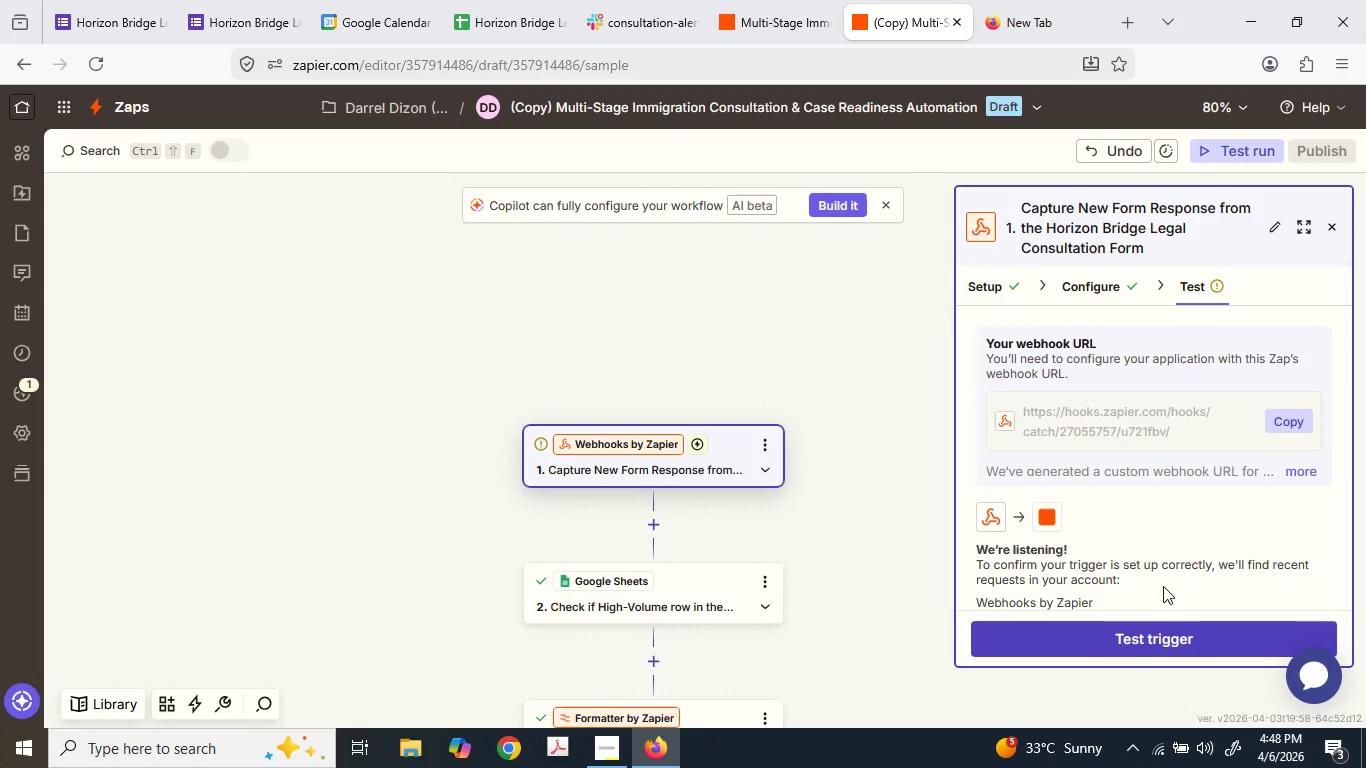 
wait(8.25)
 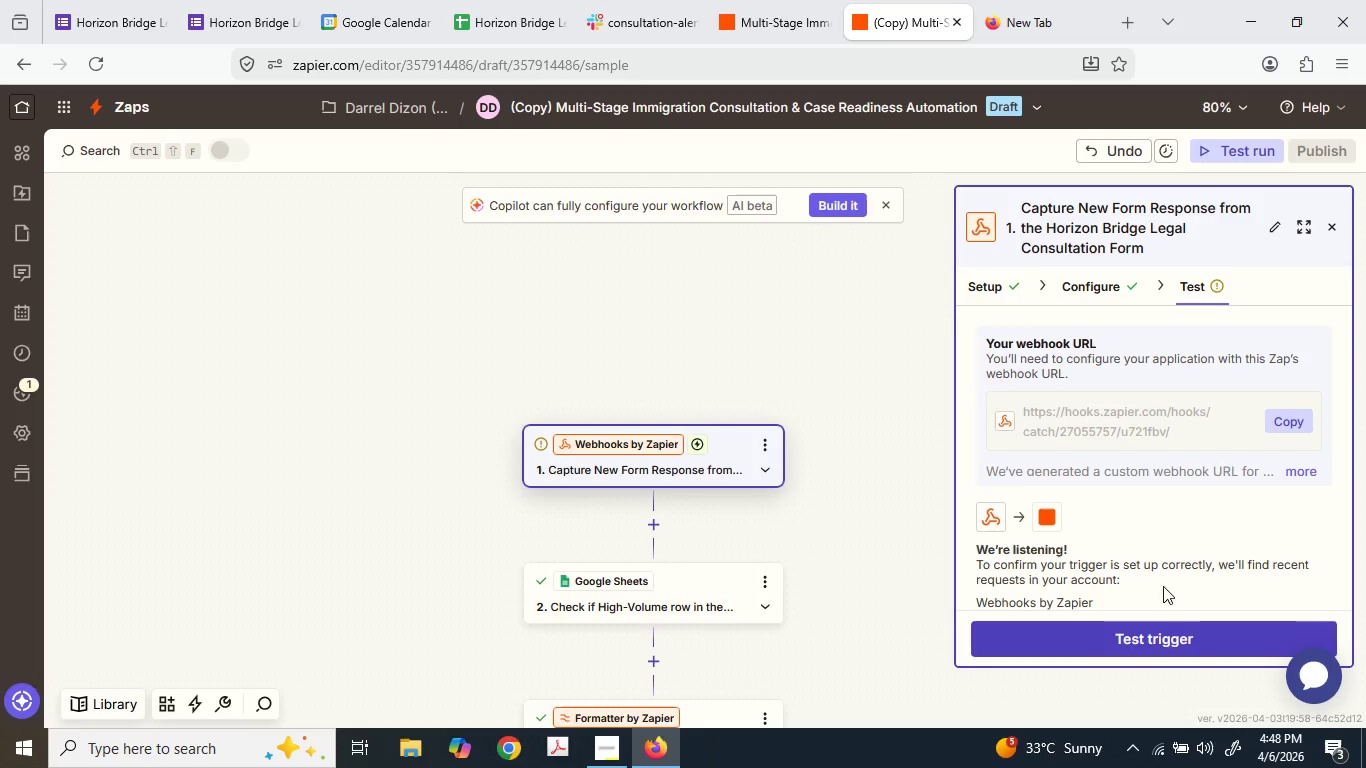 
scroll: coordinate [1211, 519], scroll_direction: down, amount: 2.0
 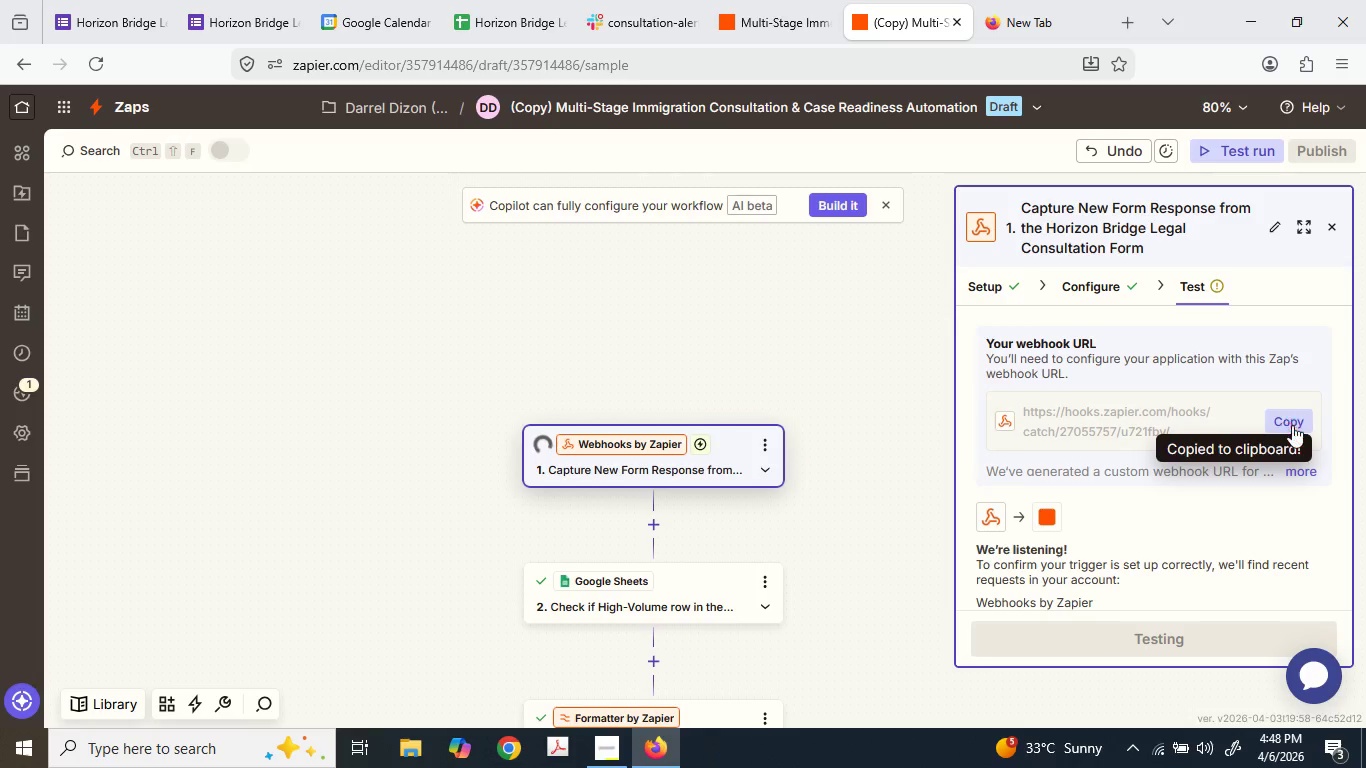 
left_click([1292, 424])
 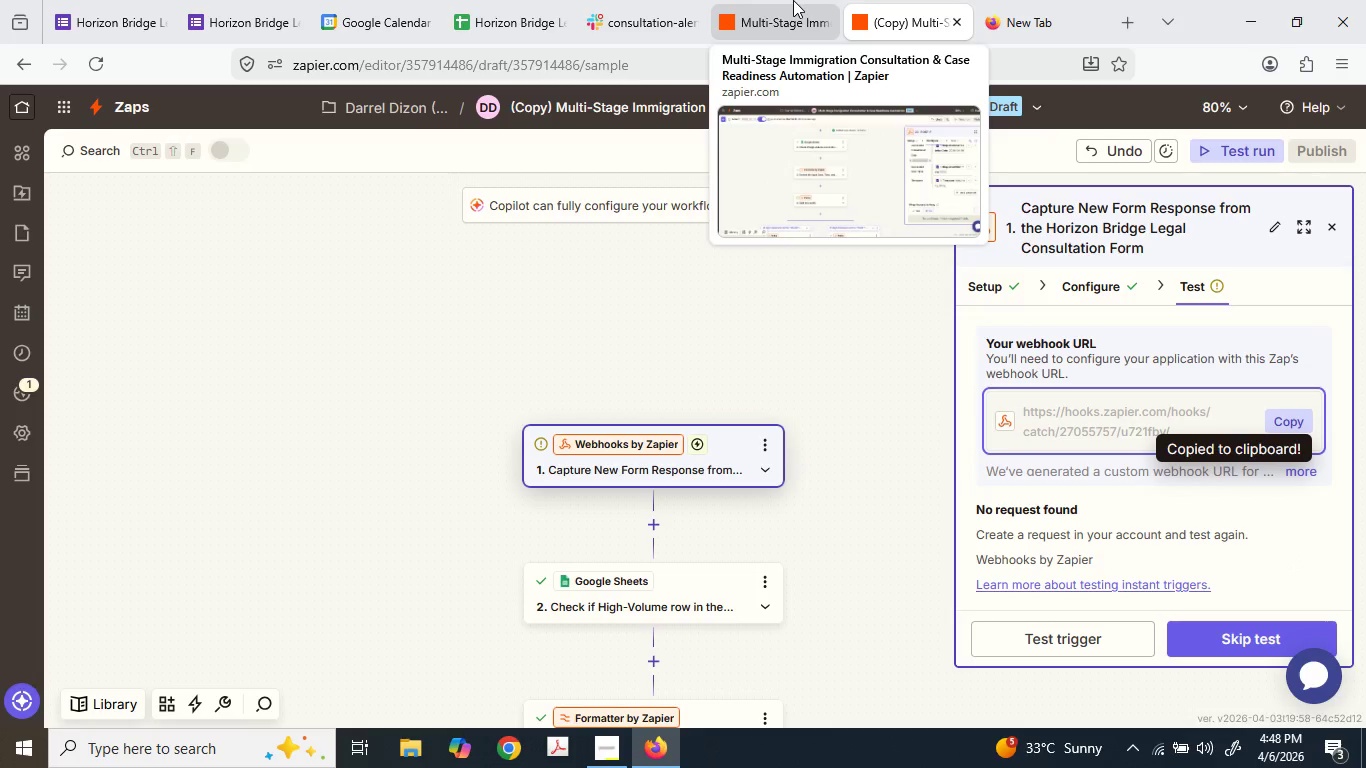 
left_click([793, 0])
 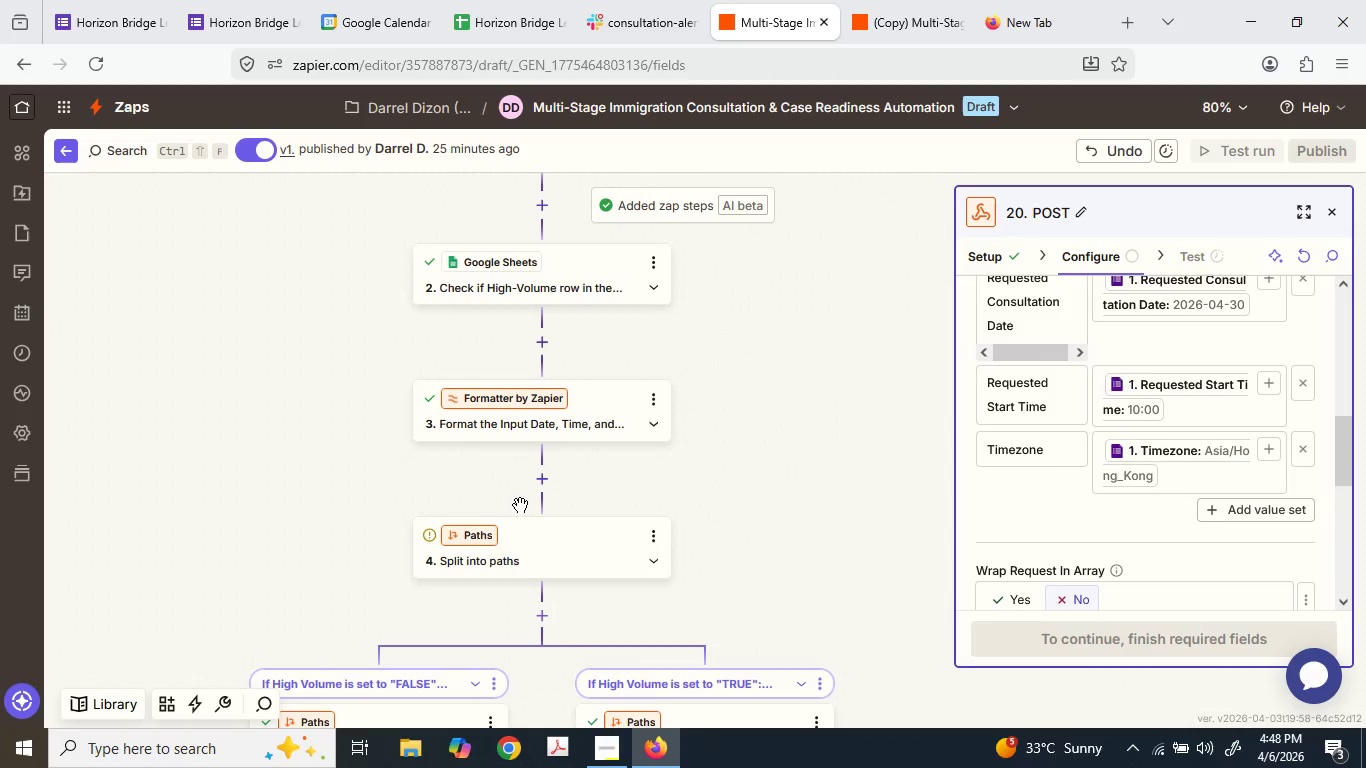 
scroll: coordinate [658, 508], scroll_direction: down, amount: 5.0
 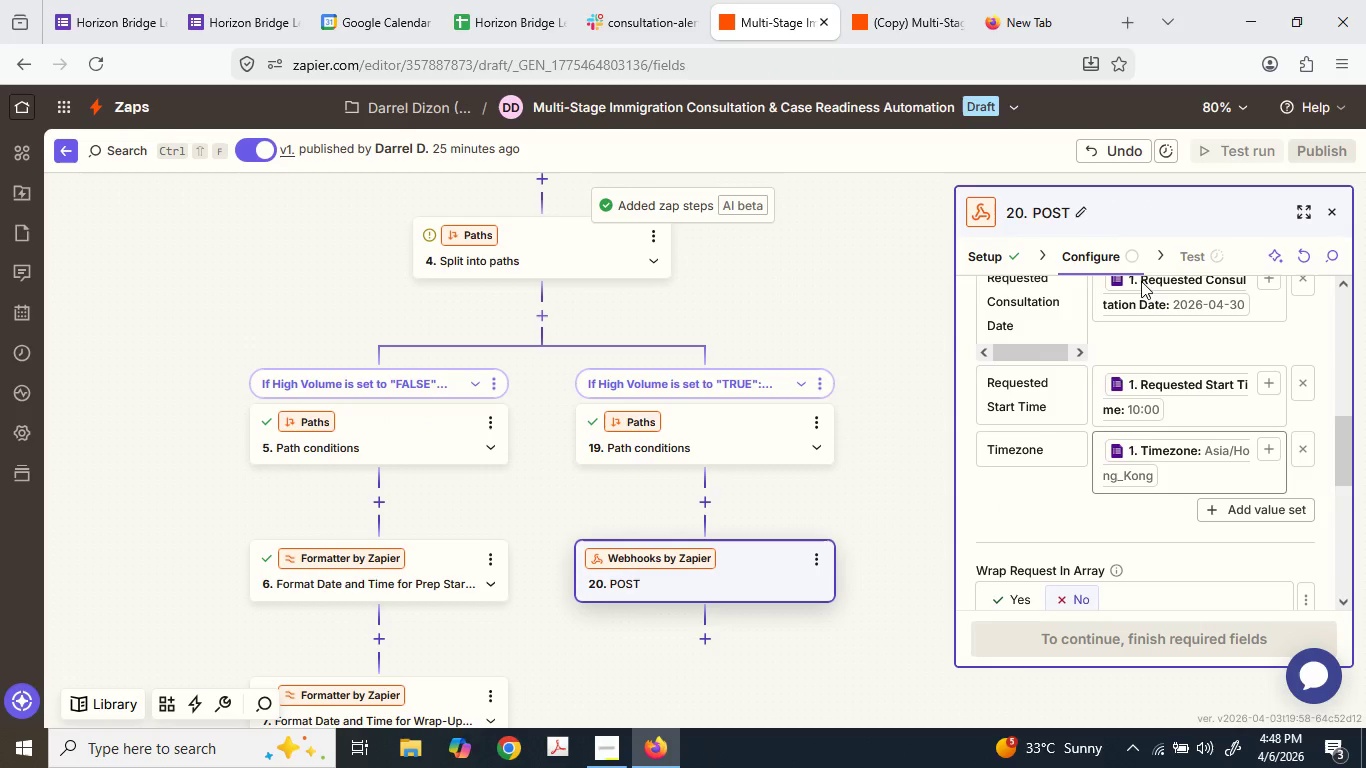 
scroll: coordinate [1056, 400], scroll_direction: up, amount: 7.0
 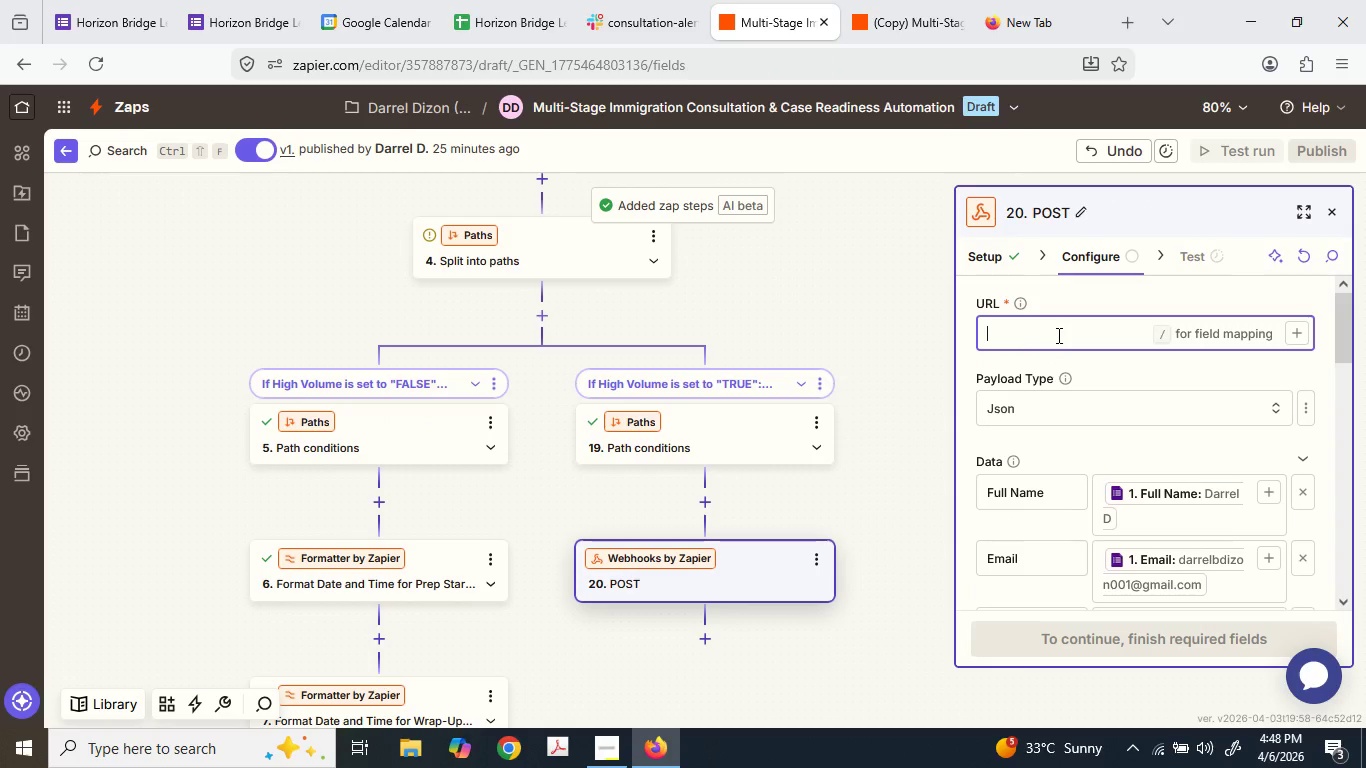 
key(Control+ControlLeft)
 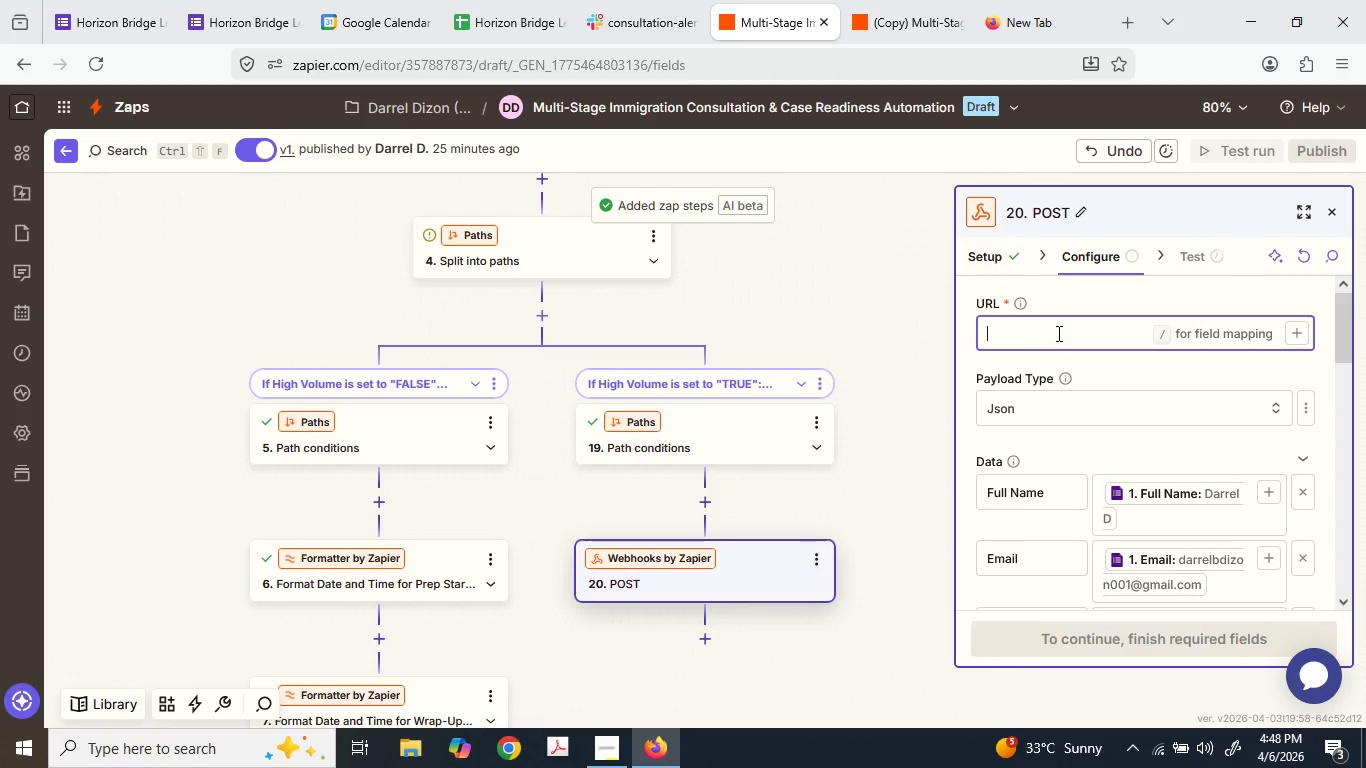 
key(Control+V)
 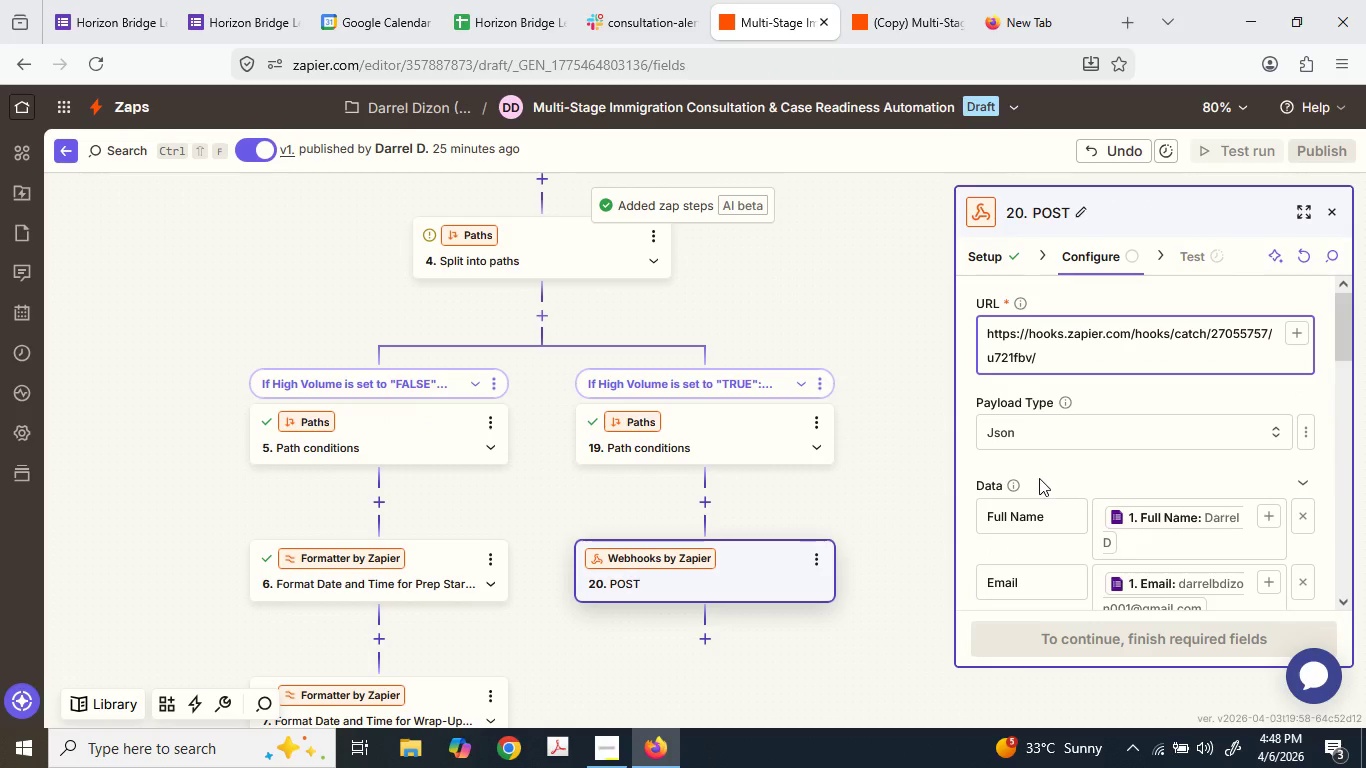 
left_click([1091, 635])
 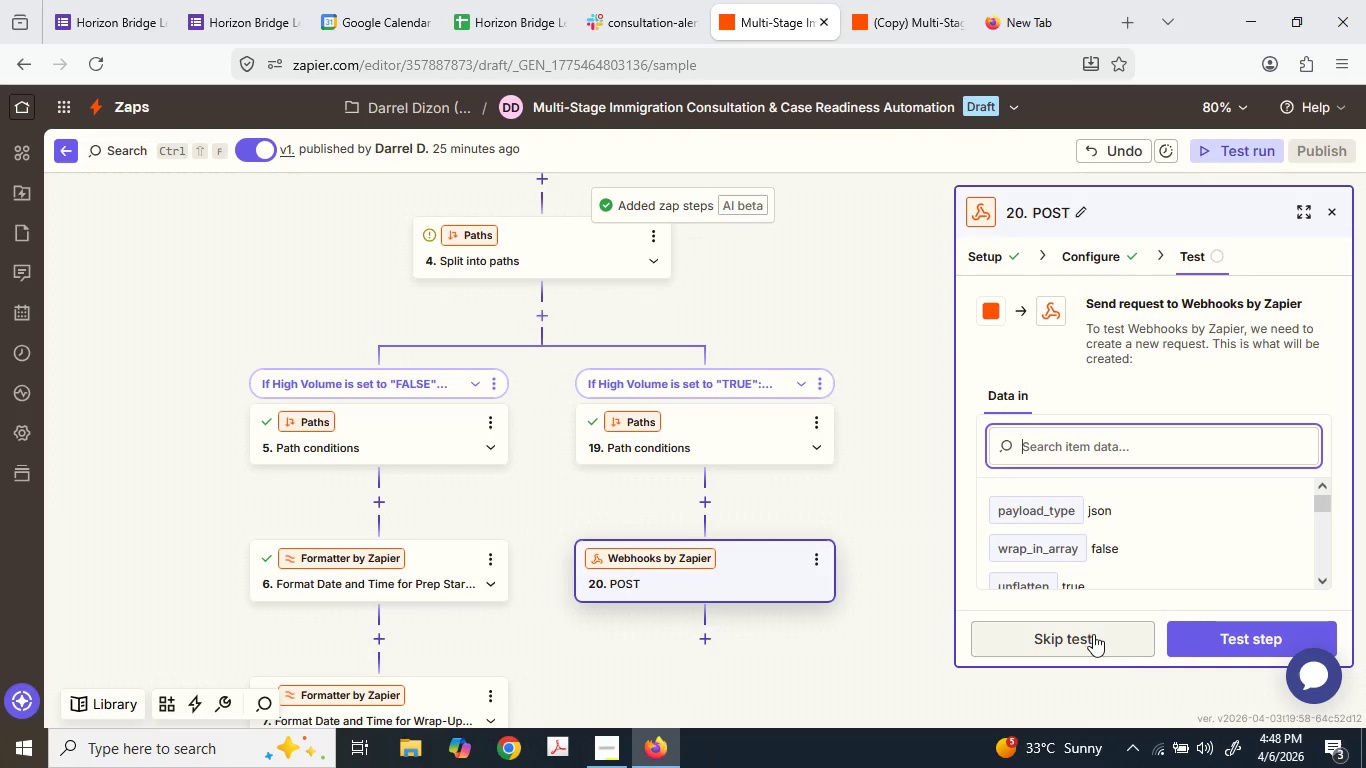 
left_click([1210, 644])
 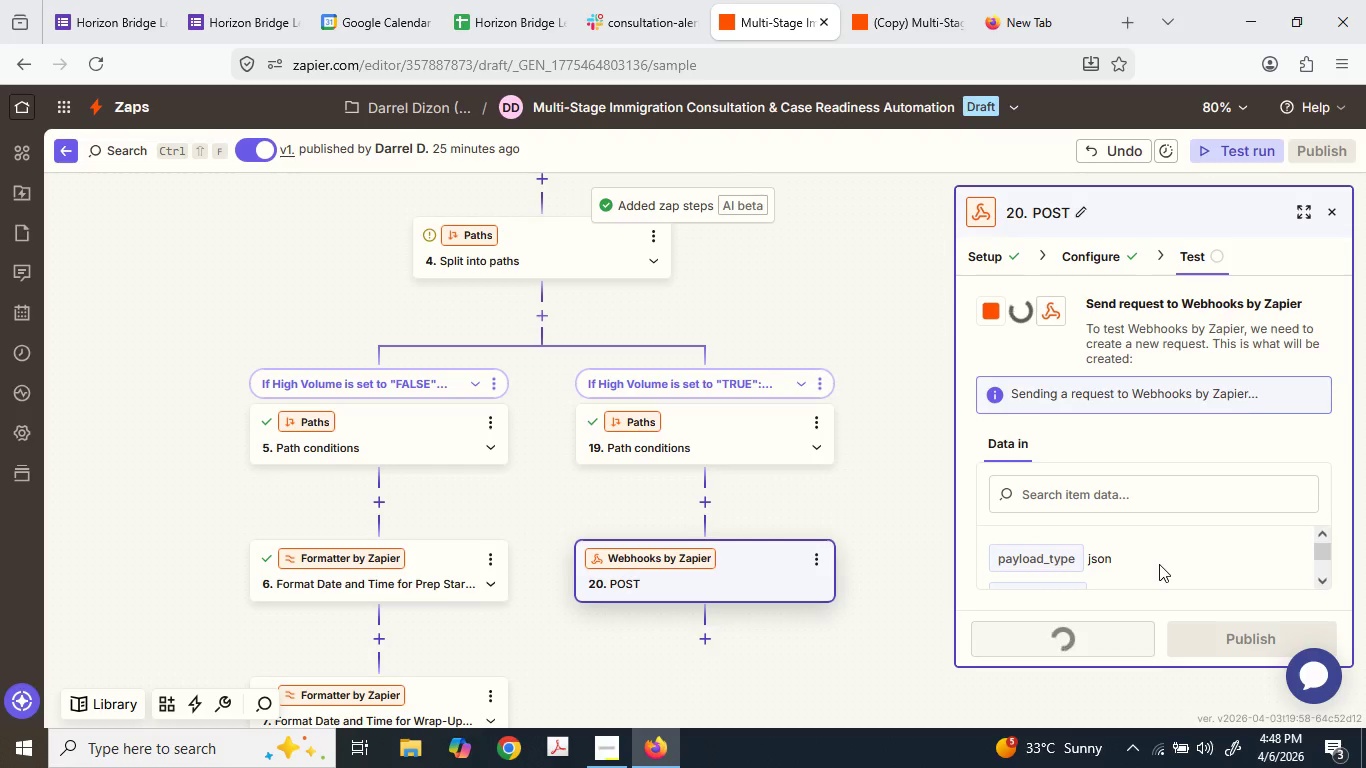 
scroll: coordinate [1177, 522], scroll_direction: down, amount: 1.0
 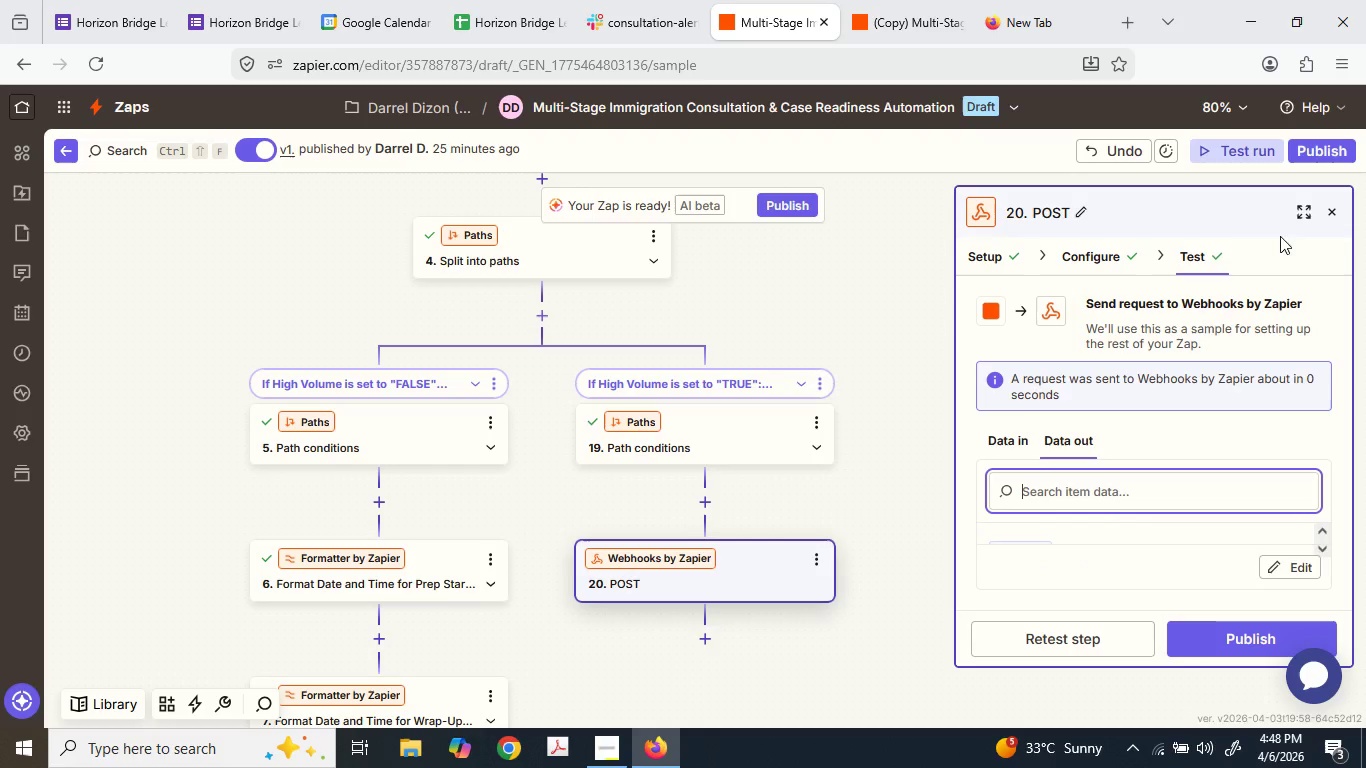 
left_click([1302, 210])
 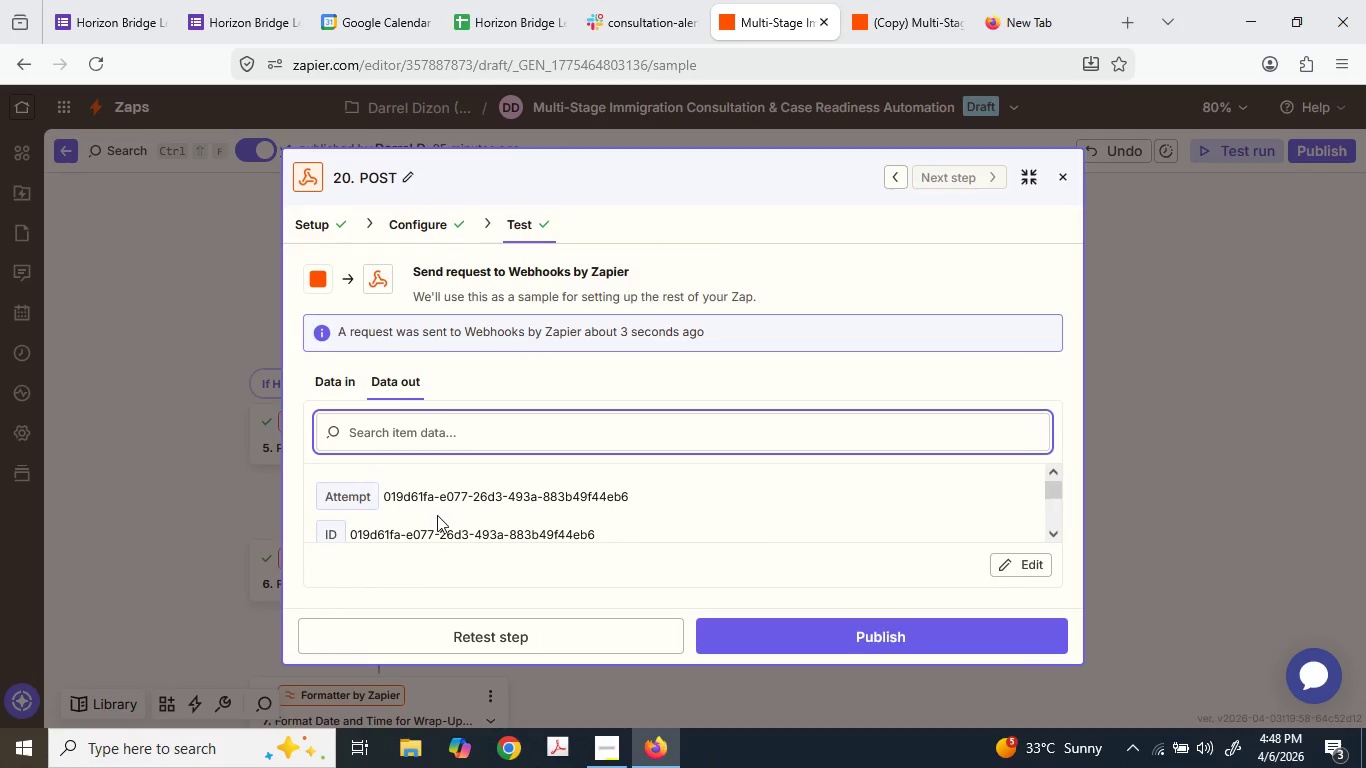 
scroll: coordinate [438, 512], scroll_direction: down, amount: 4.0
 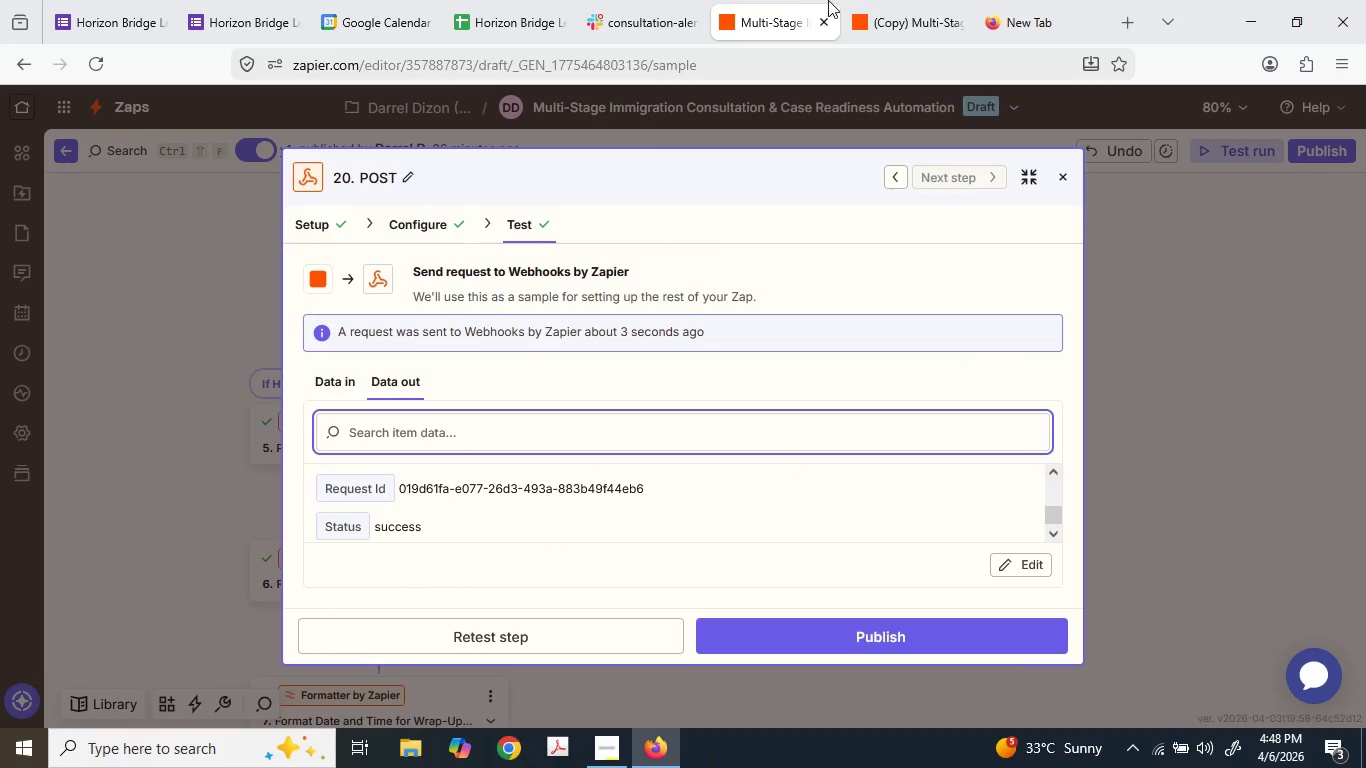 
left_click([848, 0])
 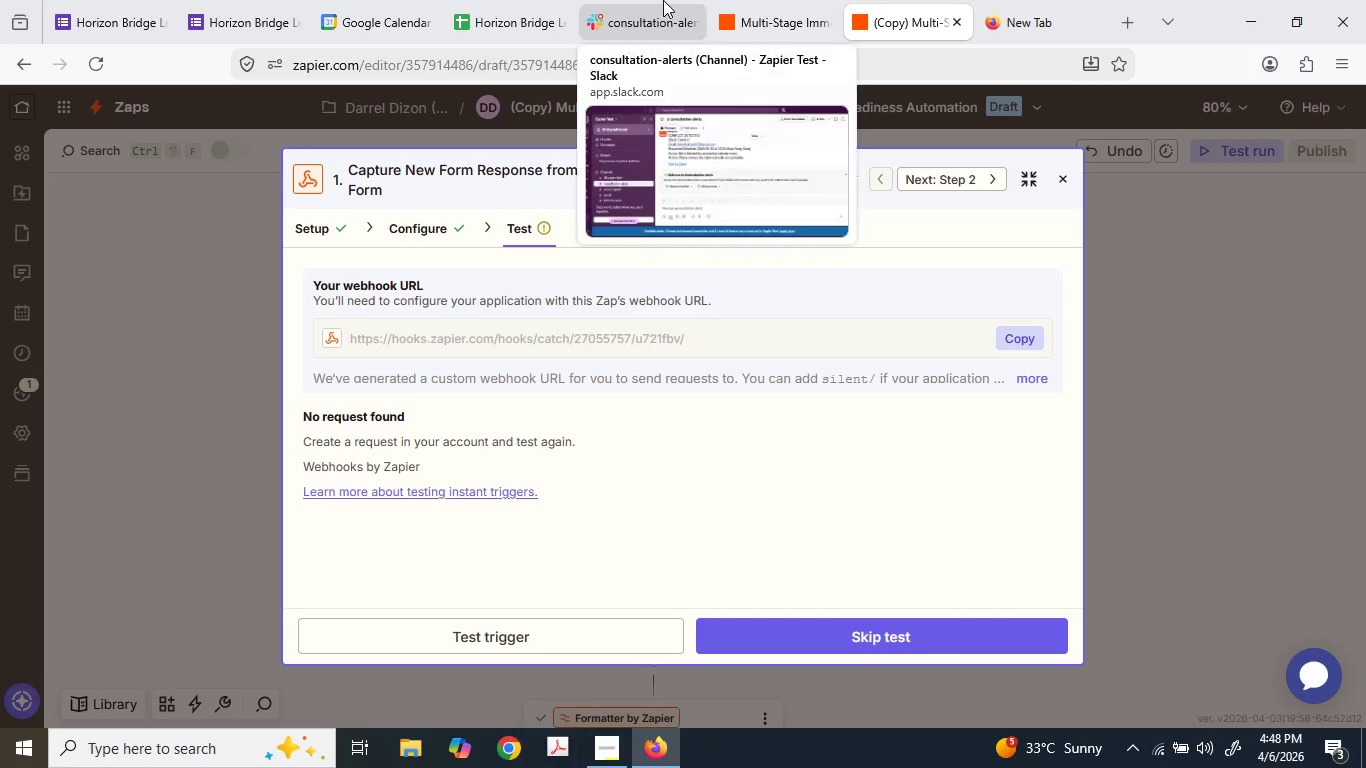 
left_click([663, 0])
 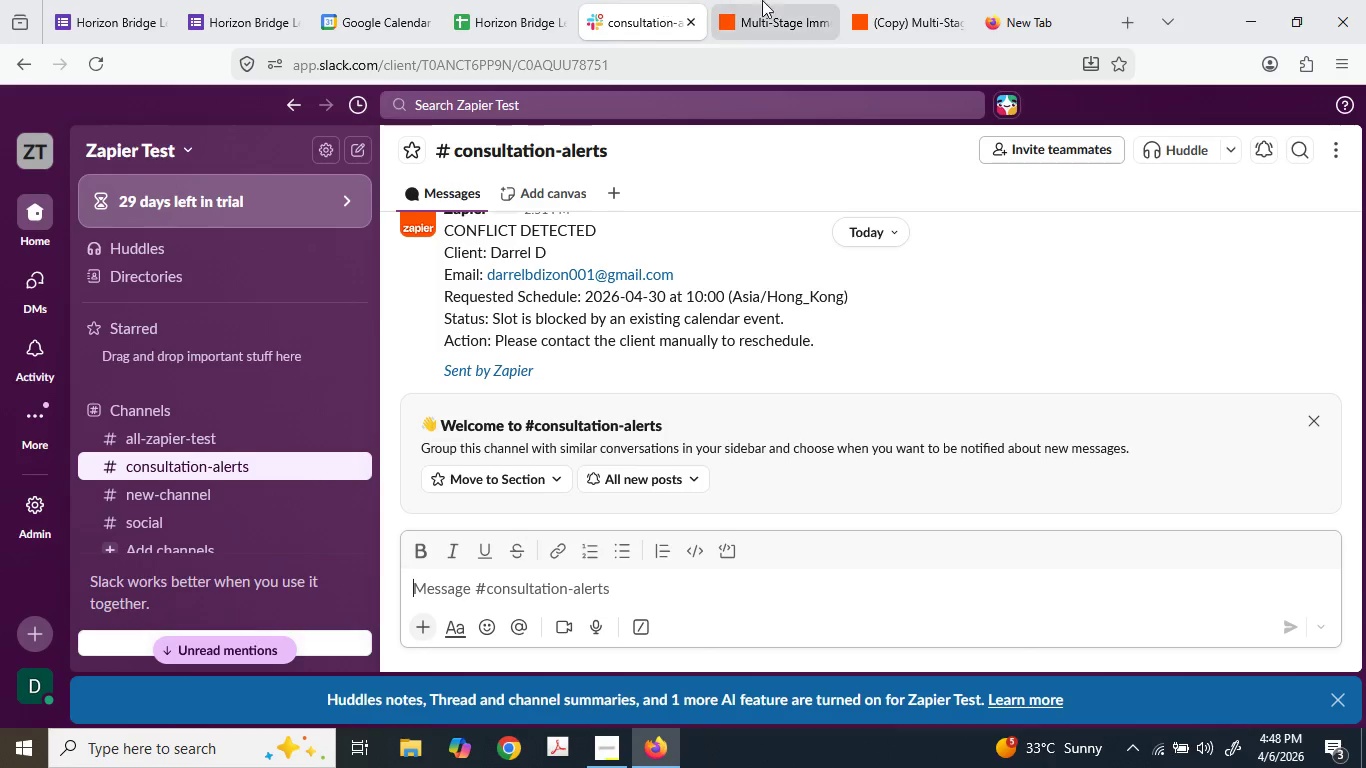 
left_click([773, 0])
 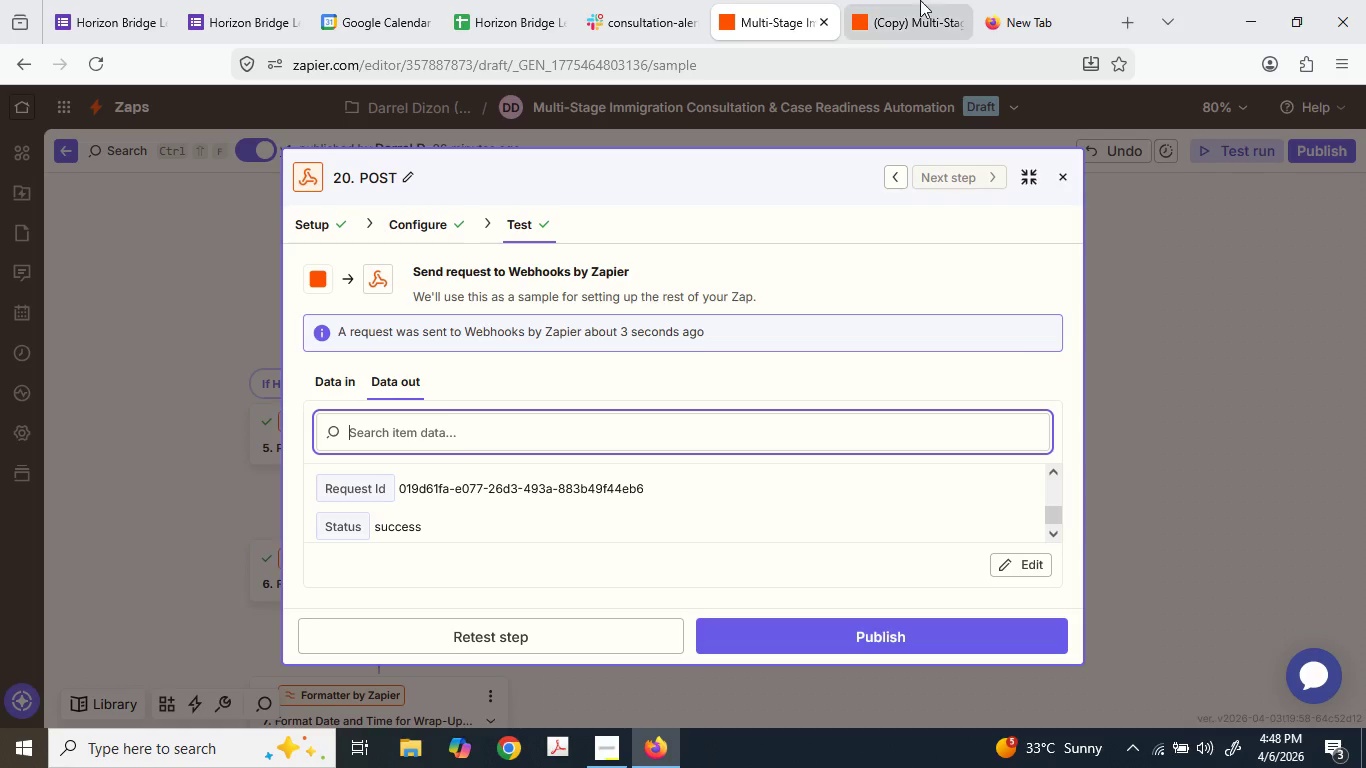 
left_click([940, 0])
 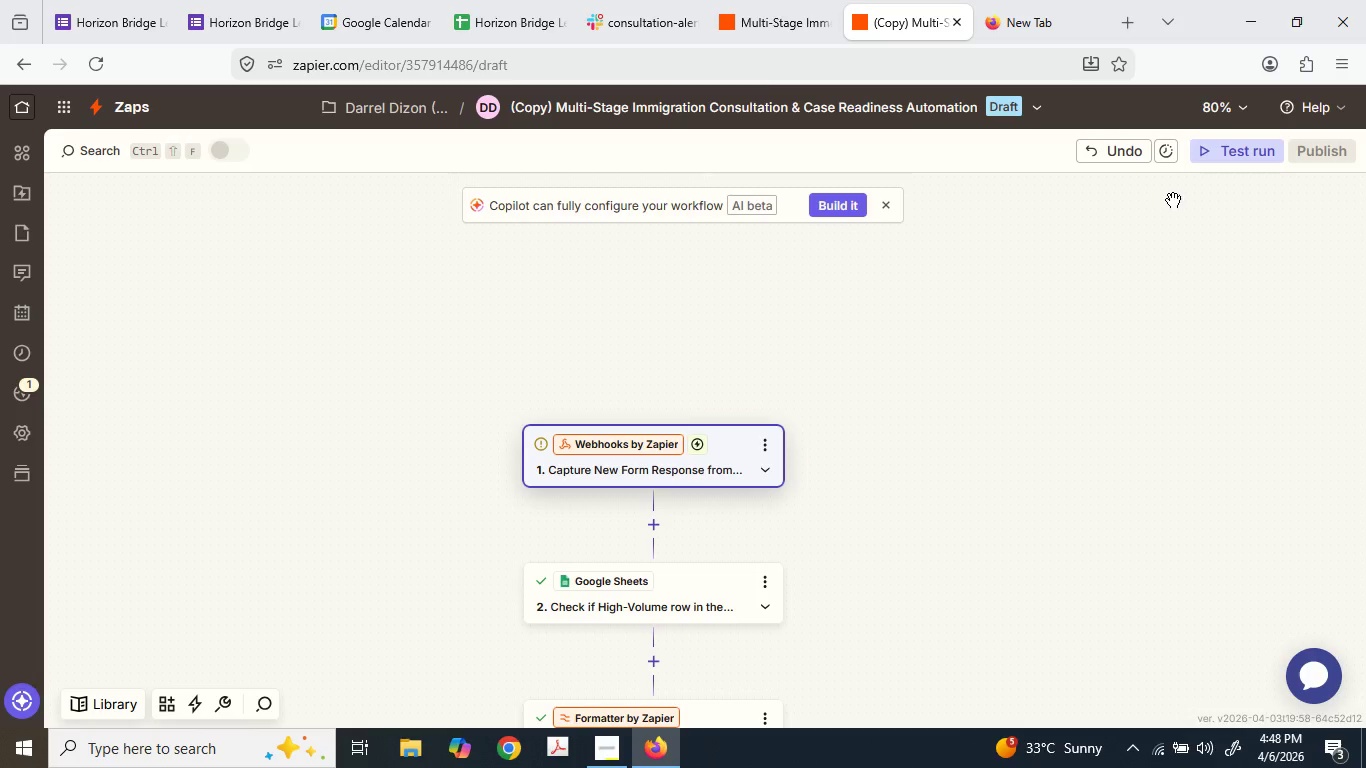 
scroll: coordinate [771, 393], scroll_direction: down, amount: 3.0
 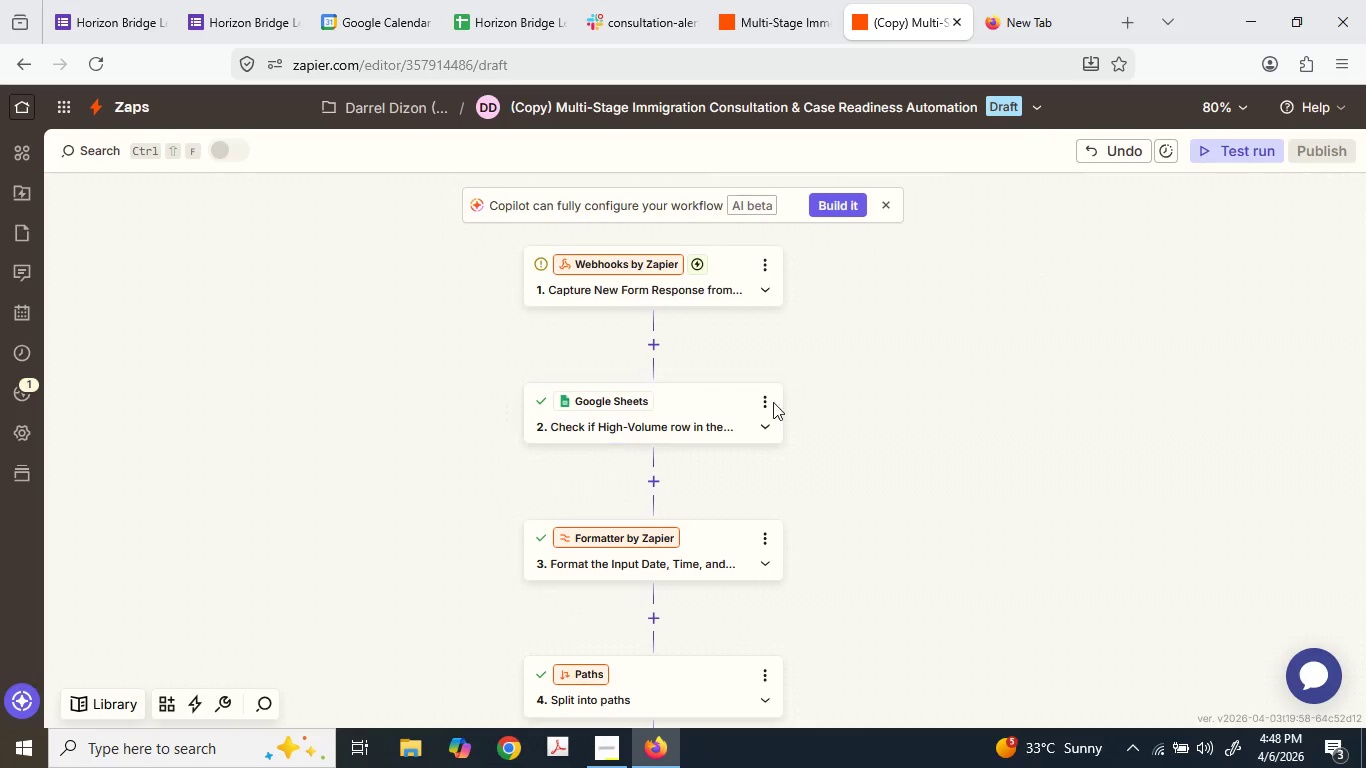 
left_click([765, 400])
 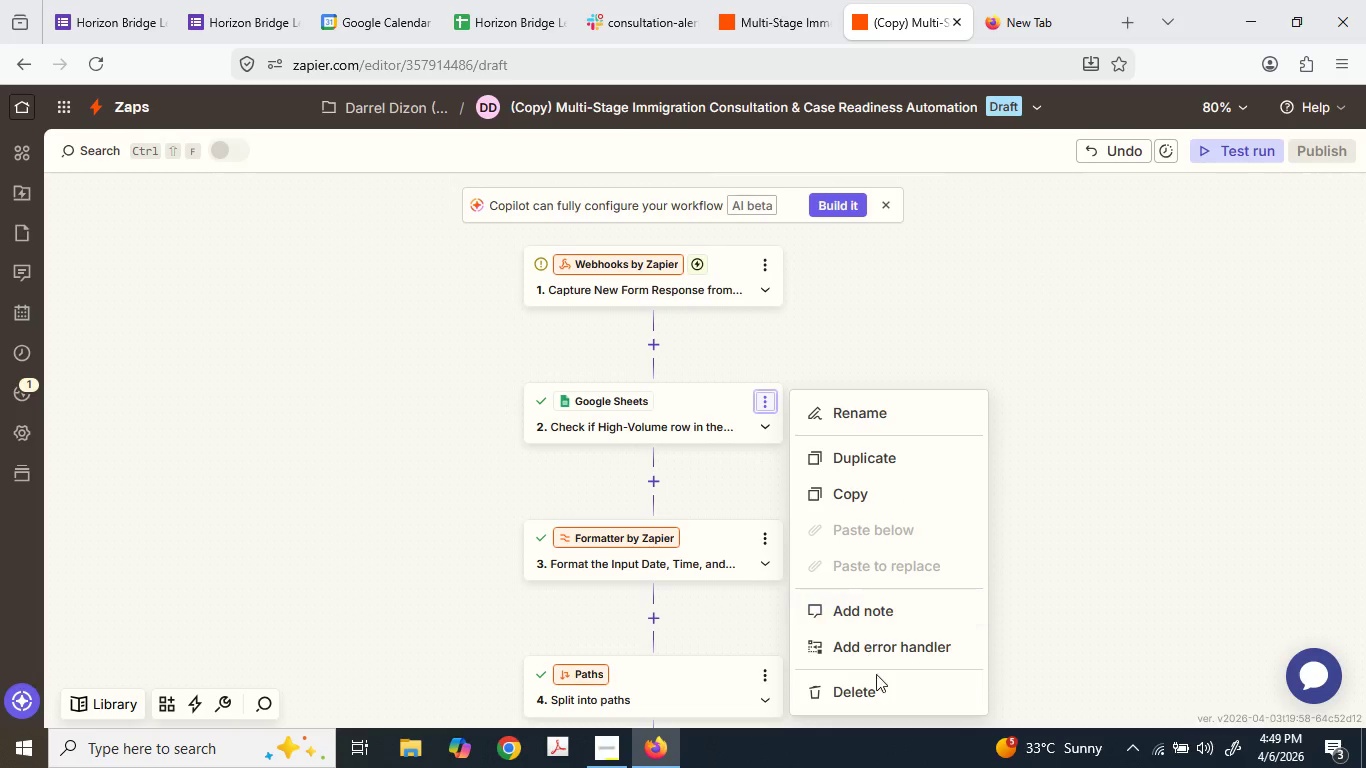 
double_click([874, 686])
 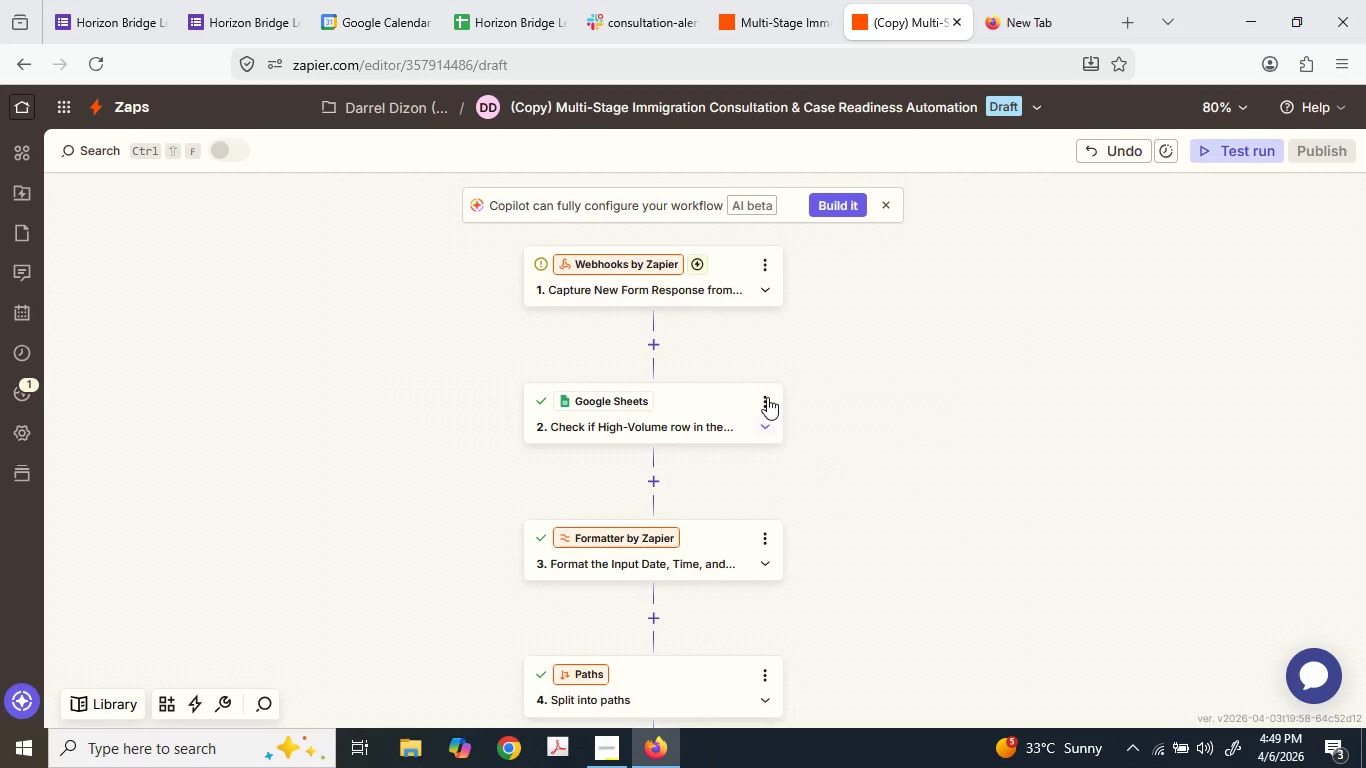 
left_click([766, 396])
 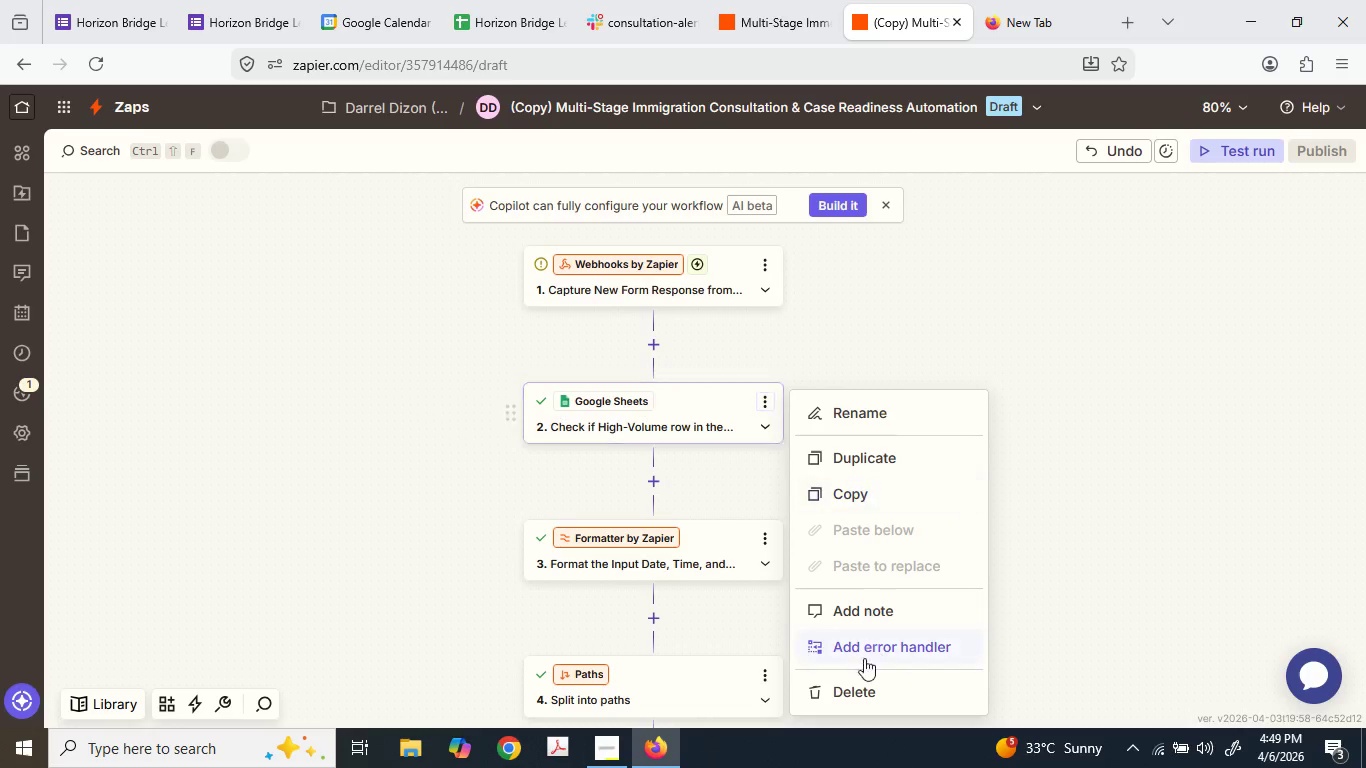 
left_click([855, 684])
 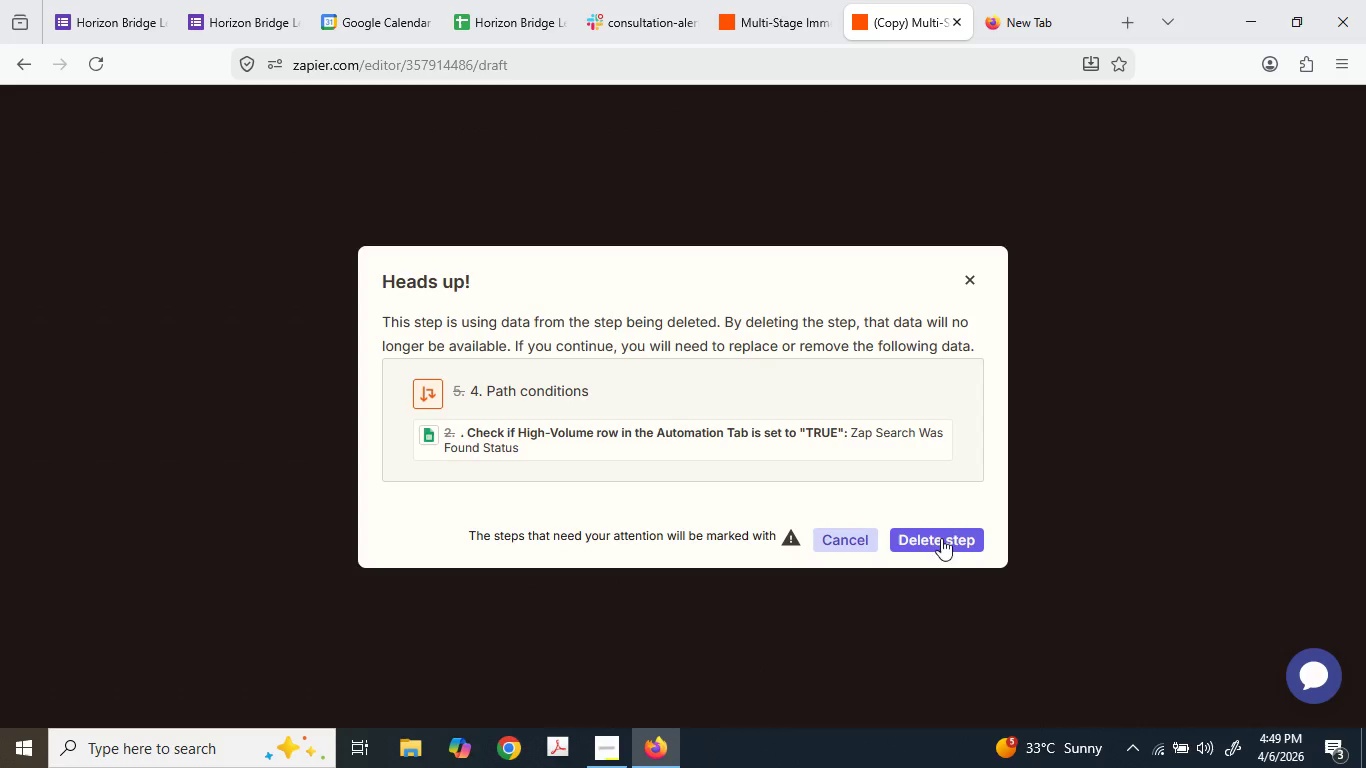 
left_click([953, 527])
 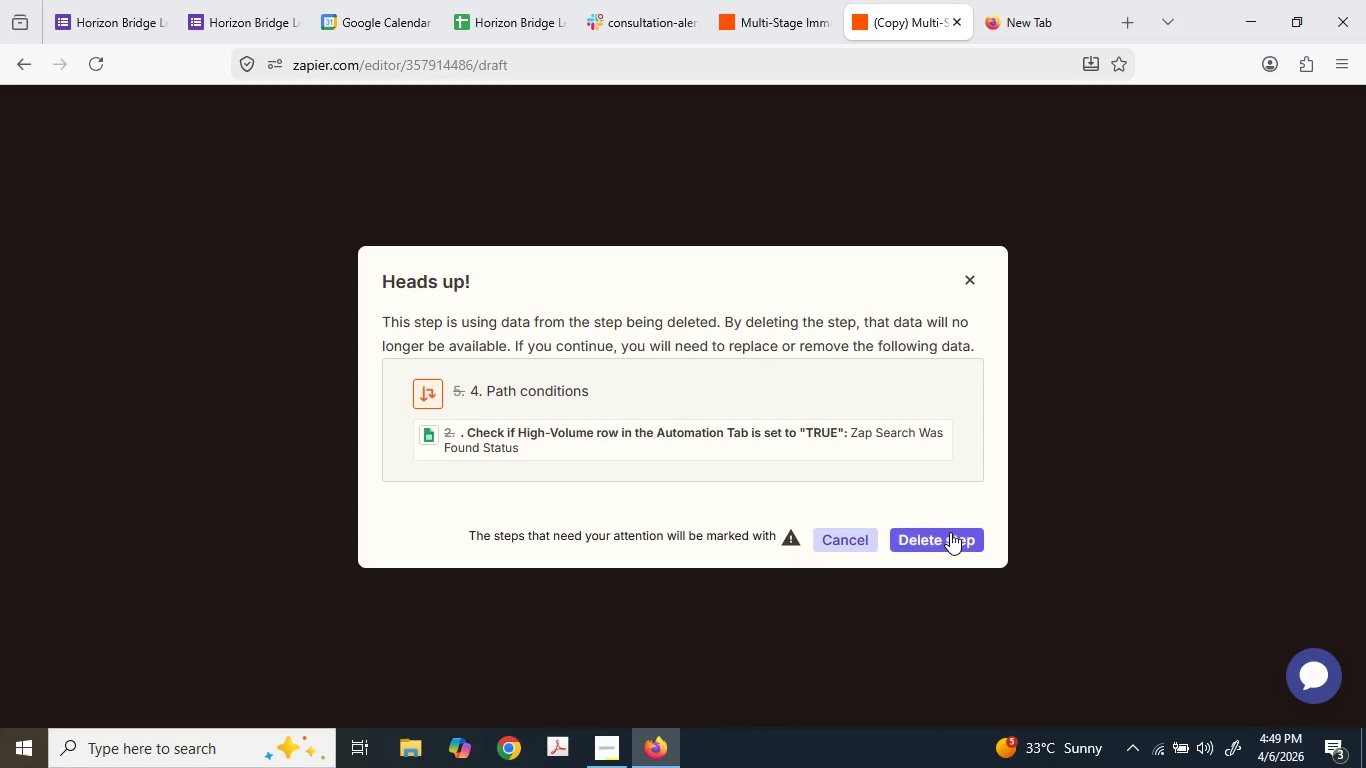 
left_click([950, 532])
 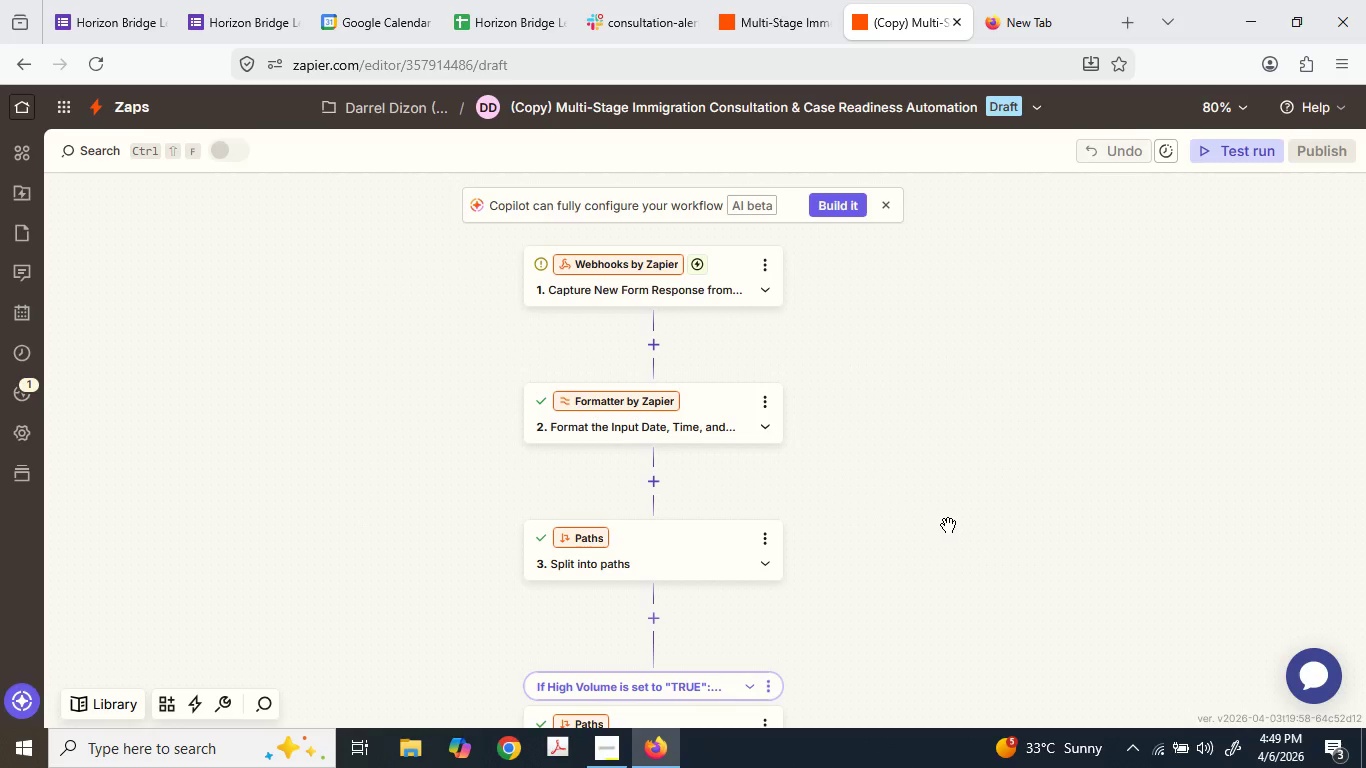 
scroll: coordinate [948, 525], scroll_direction: down, amount: 3.0
 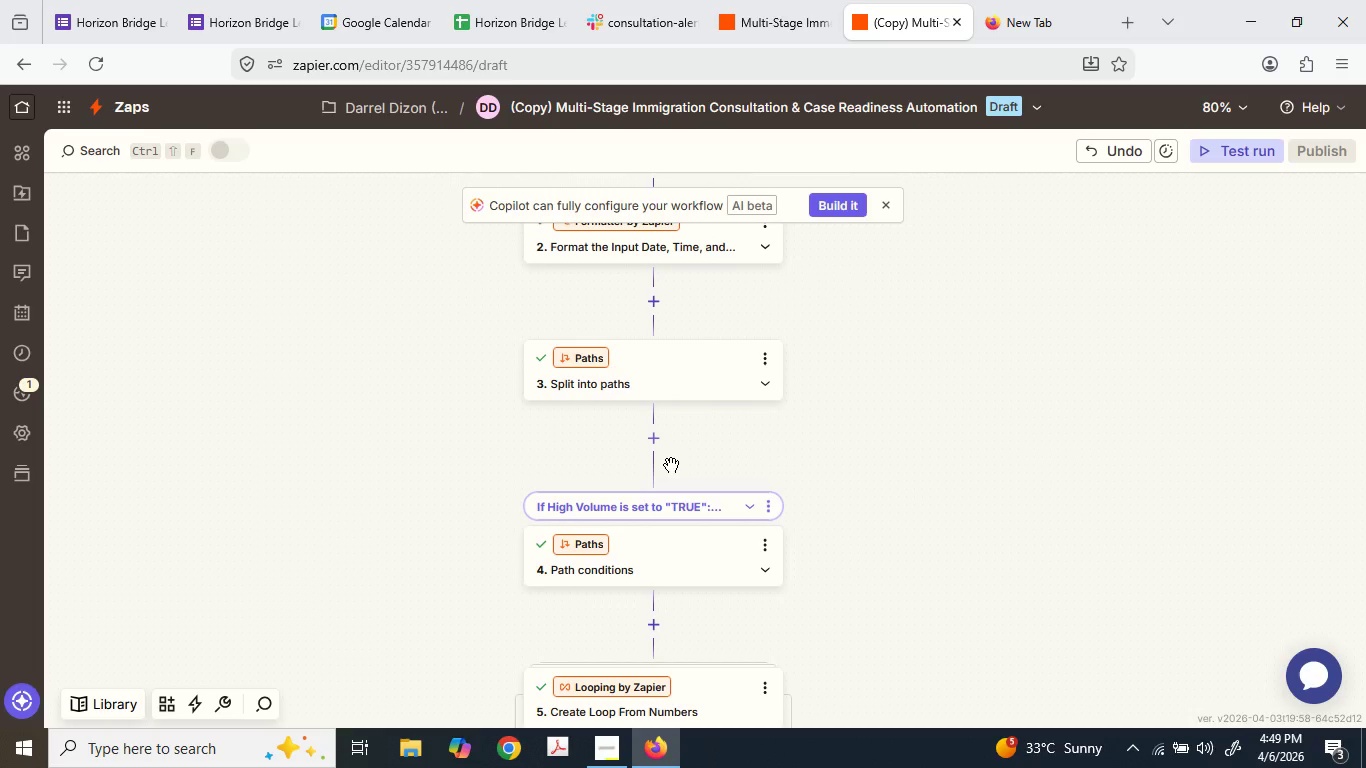 
scroll: coordinate [671, 465], scroll_direction: none, amount: 0.0
 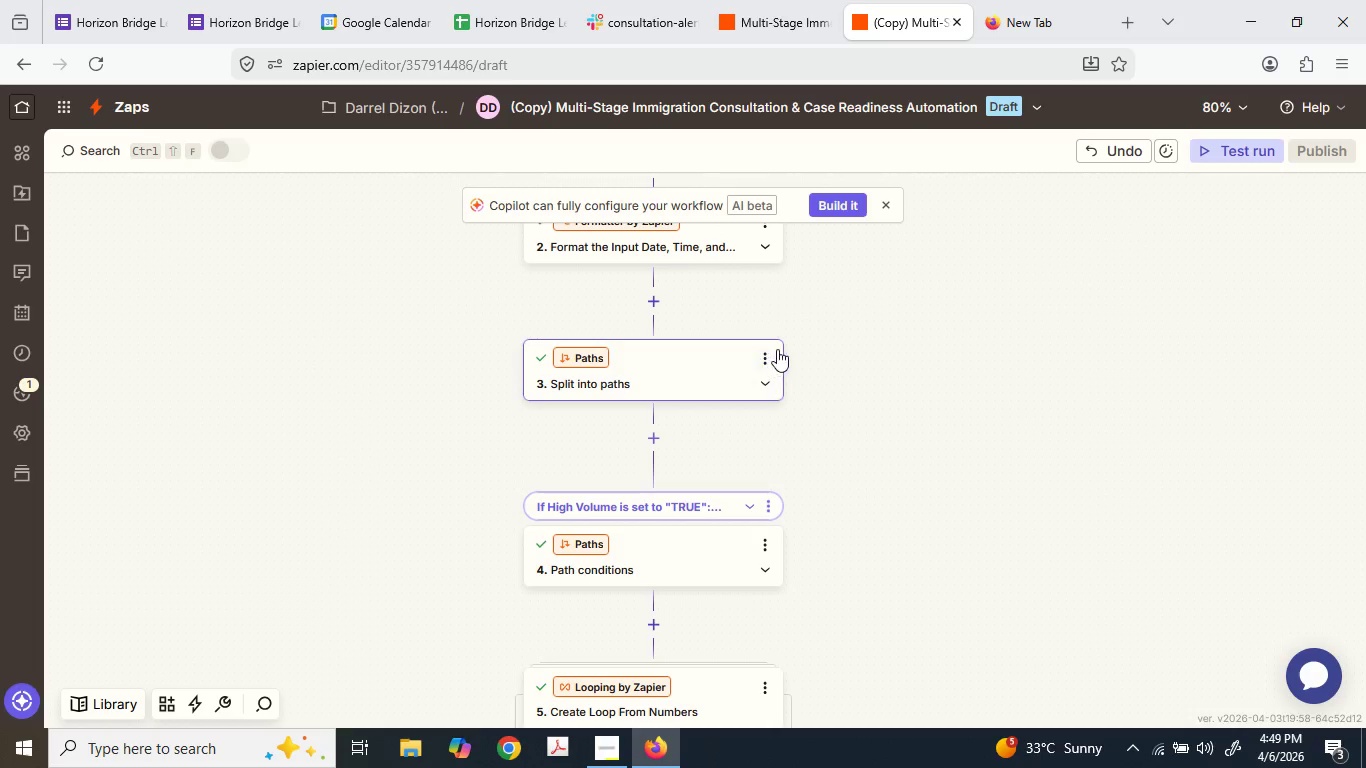 
left_click_drag(start_coordinate=[777, 342], to_coordinate=[780, 337])
 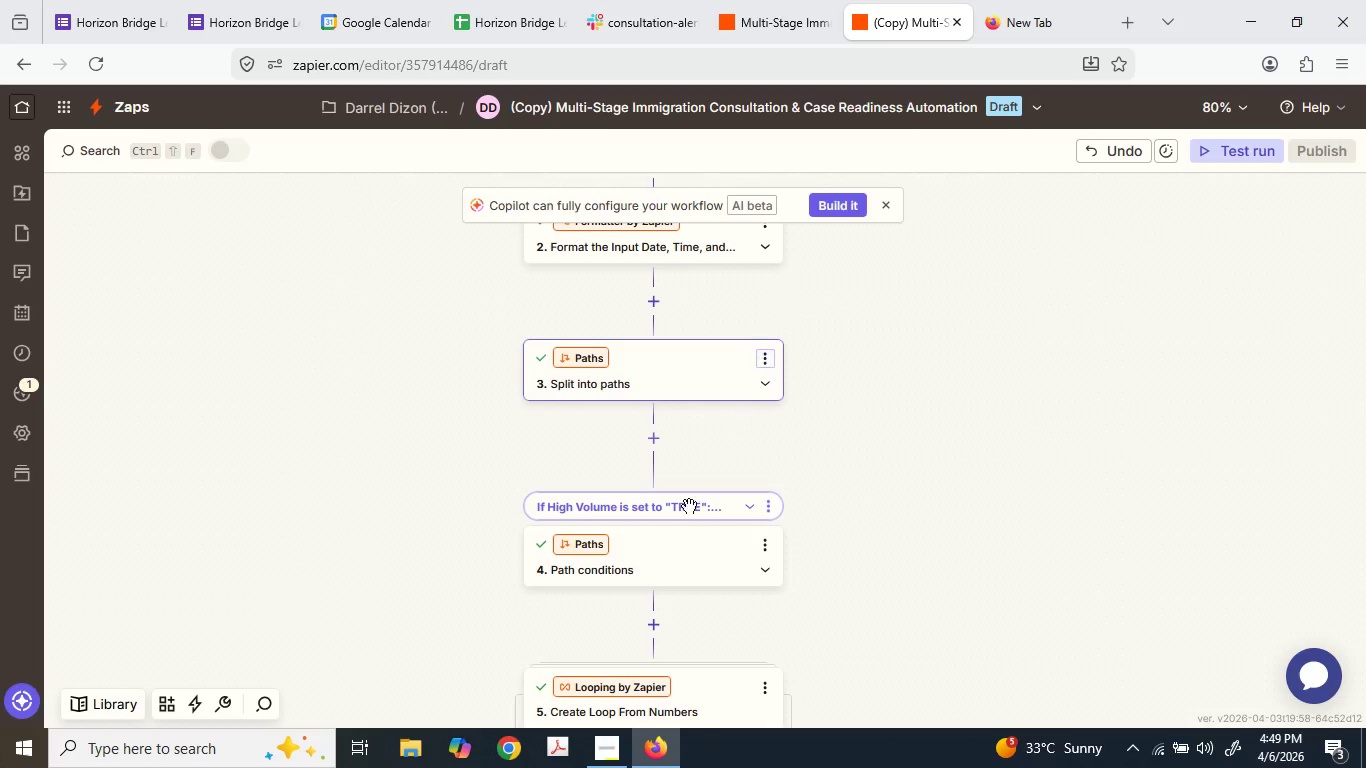 
scroll: coordinate [585, 494], scroll_direction: down, amount: 17.0
 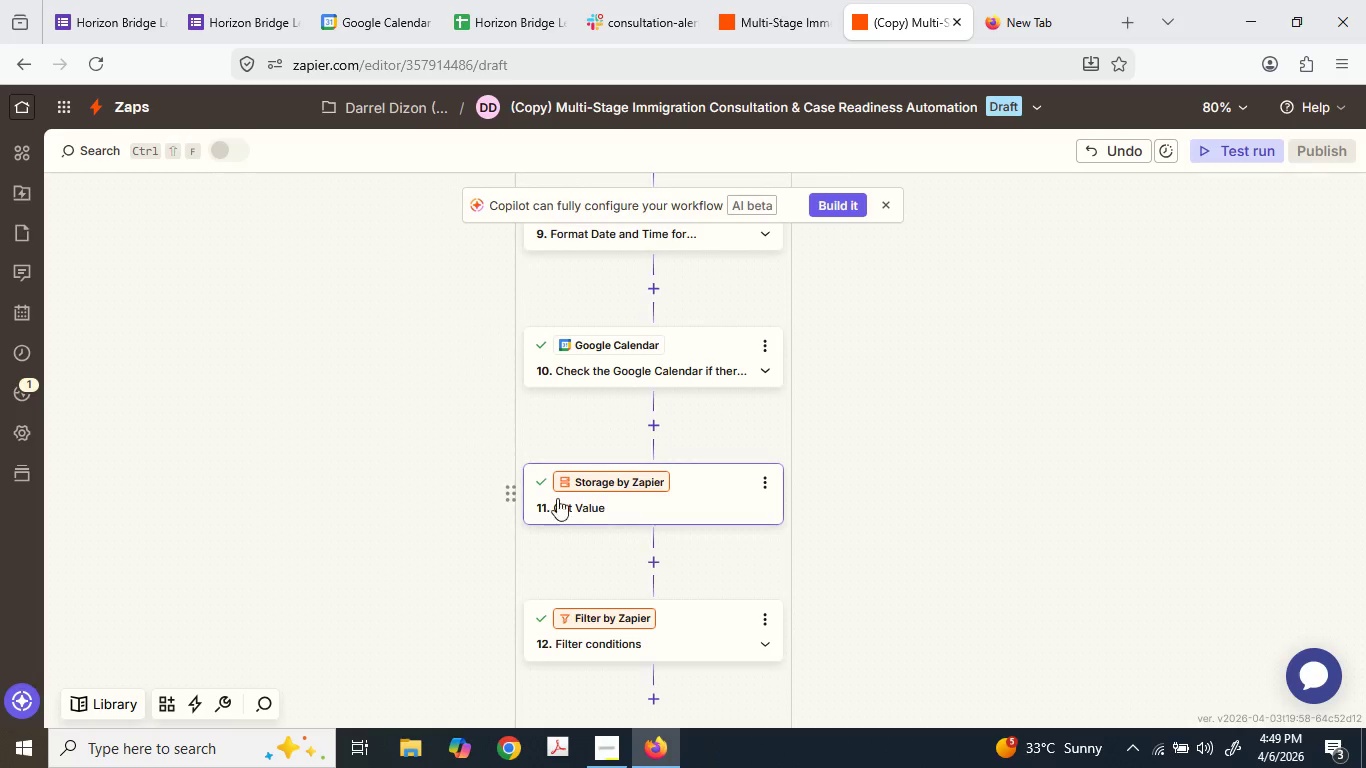 
scroll: coordinate [703, 532], scroll_direction: up, amount: 19.0
 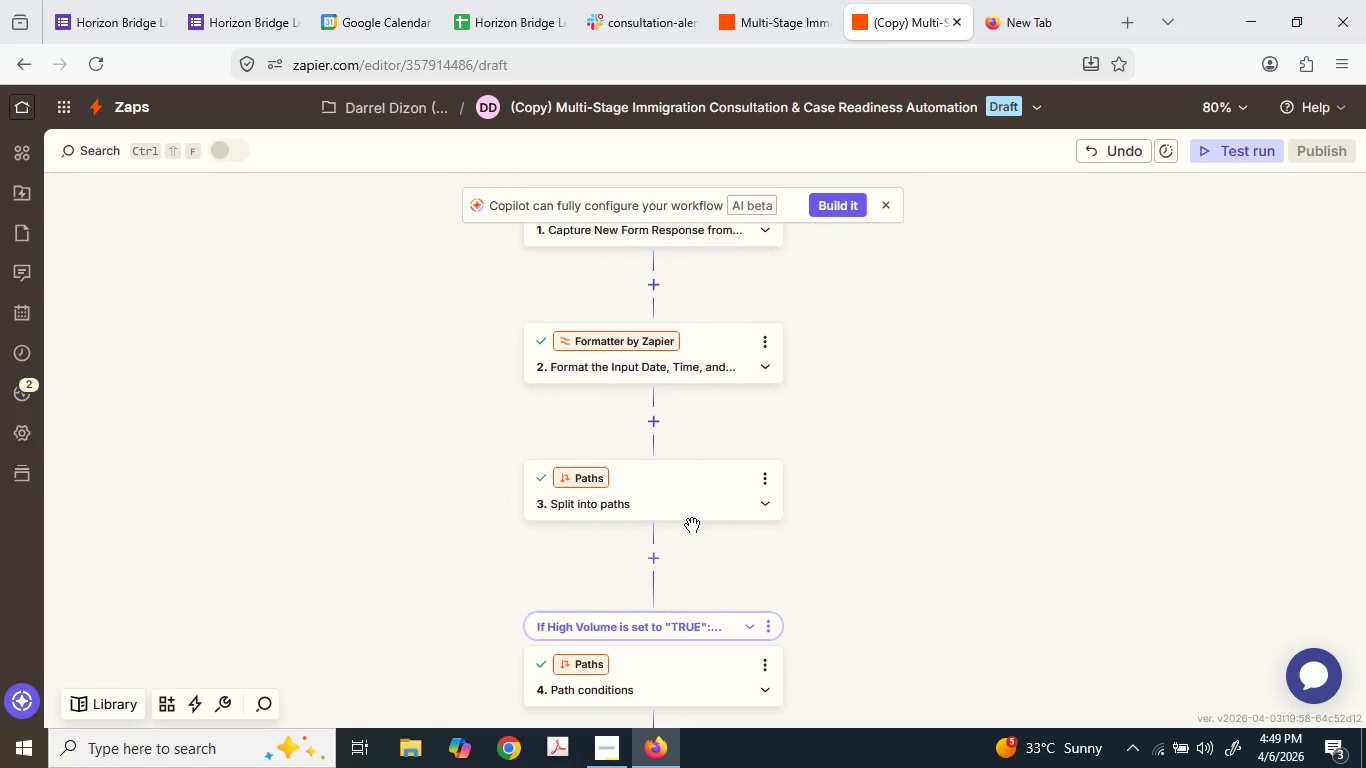 
scroll: coordinate [692, 522], scroll_direction: down, amount: 3.0
 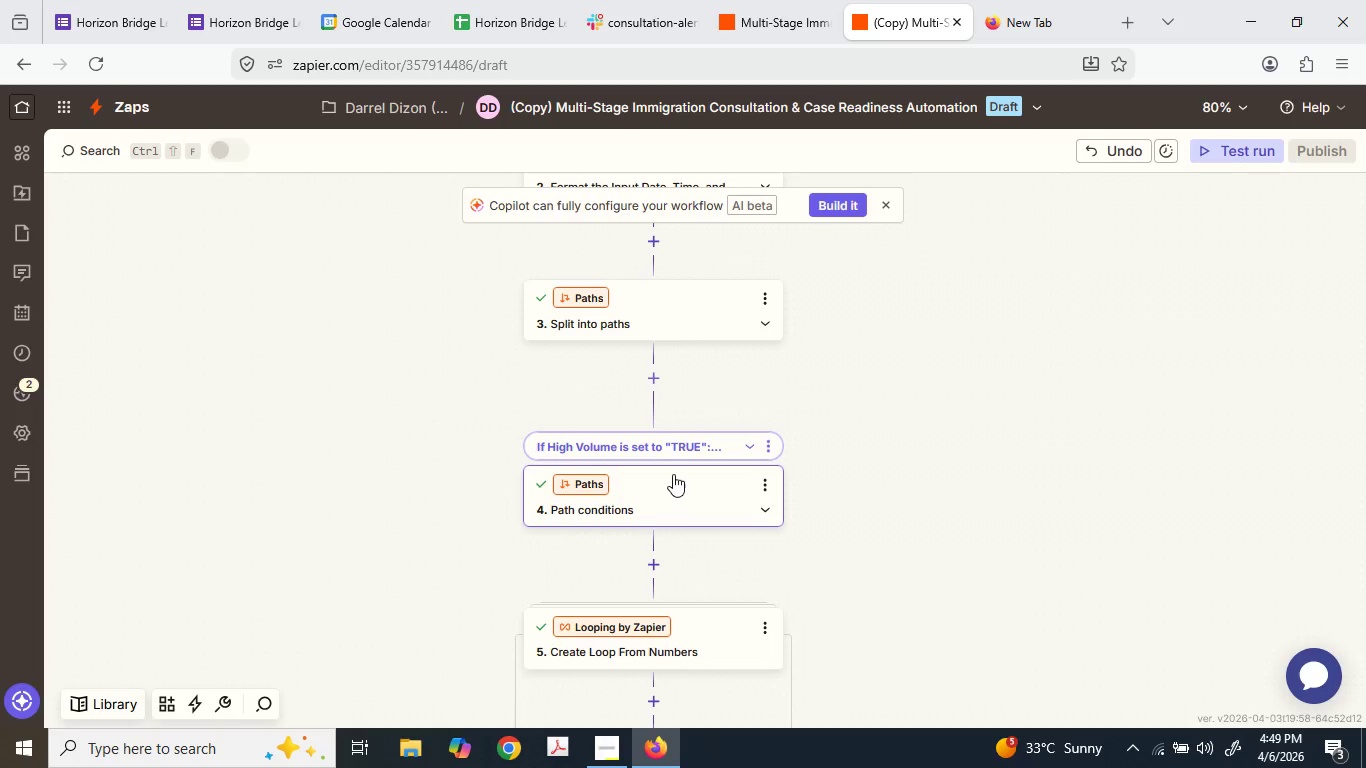 
scroll: coordinate [673, 470], scroll_direction: up, amount: 2.0
 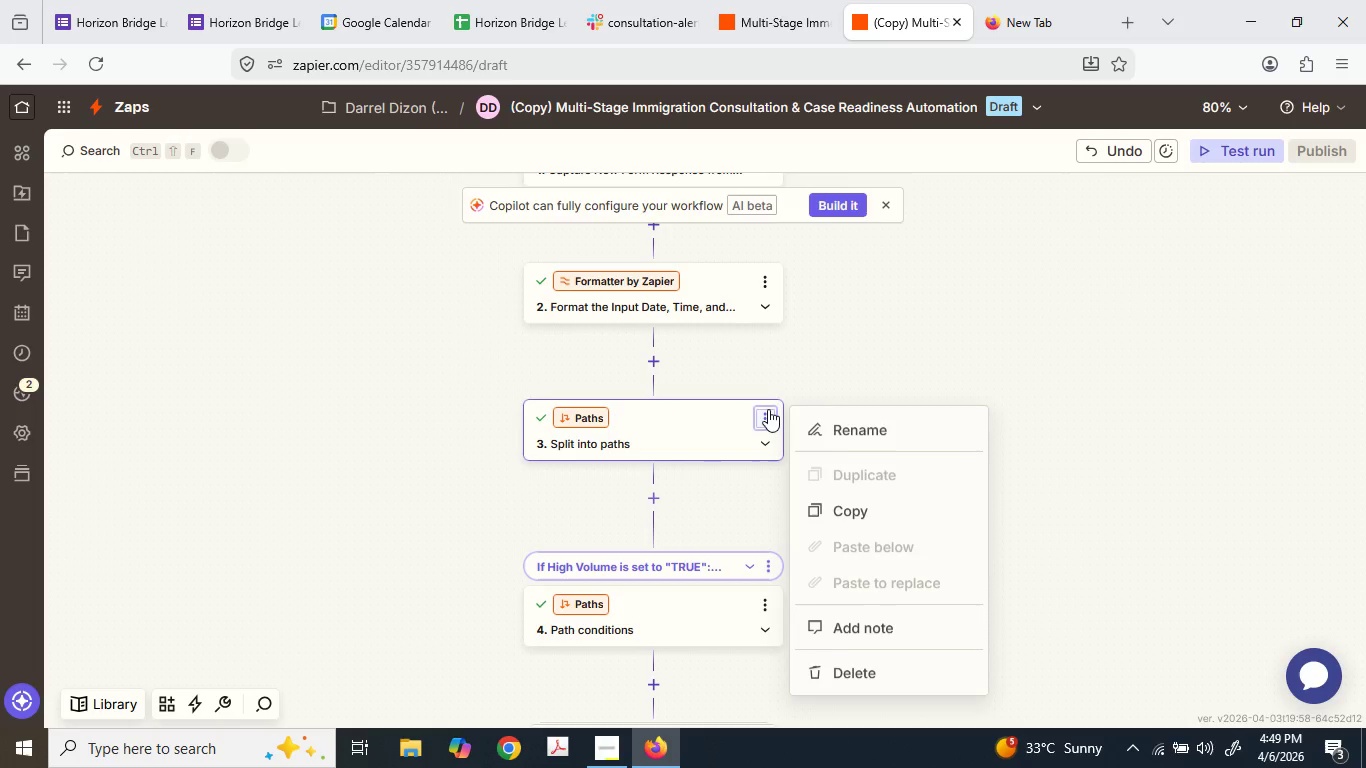 
left_click([836, 661])
 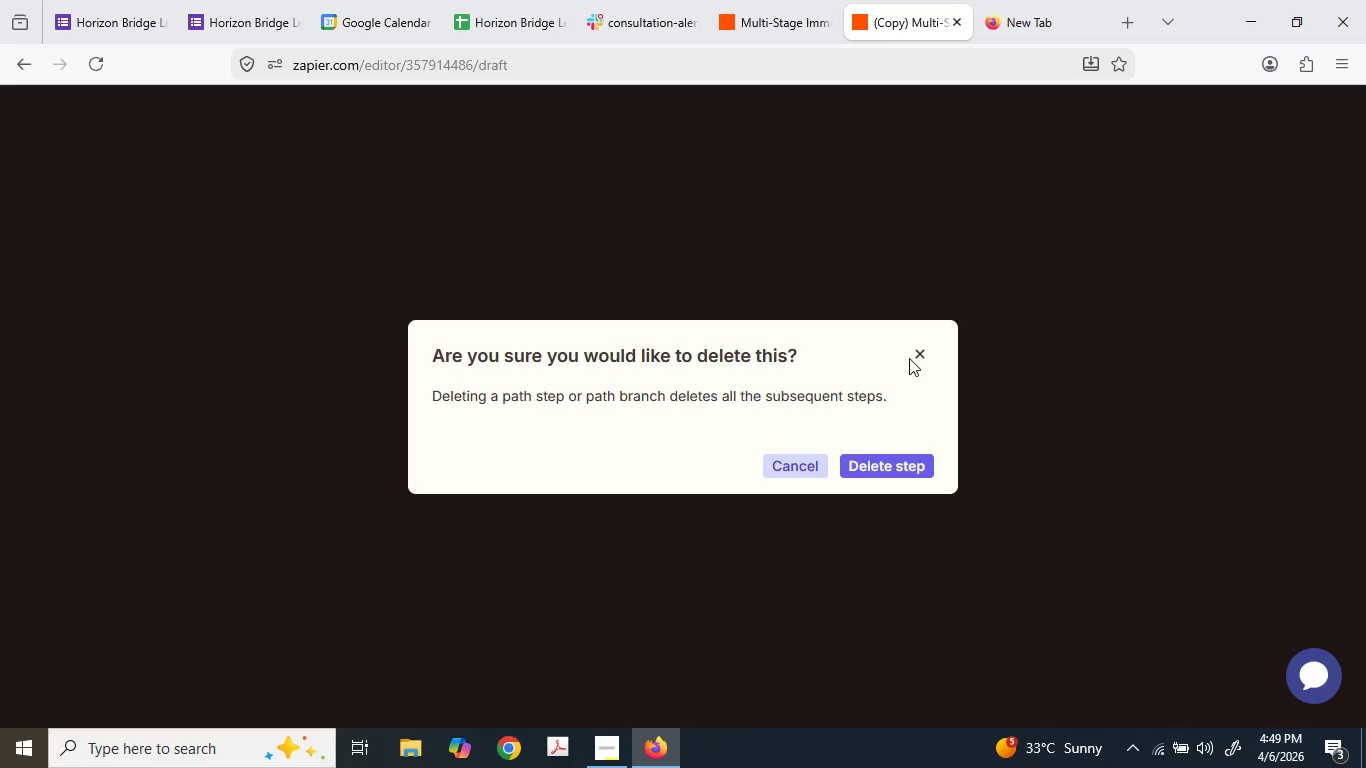 
left_click([916, 355])
 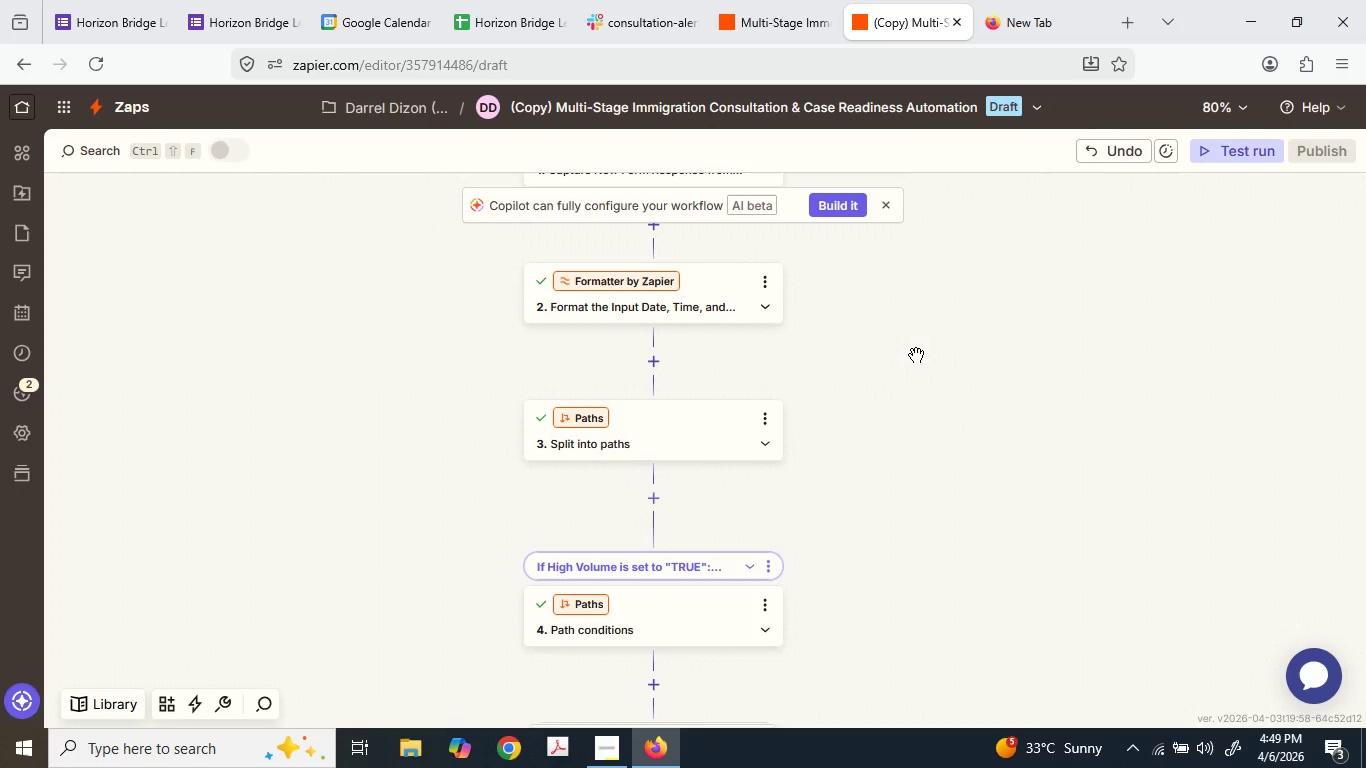 
scroll: coordinate [826, 484], scroll_direction: down, amount: 35.0
 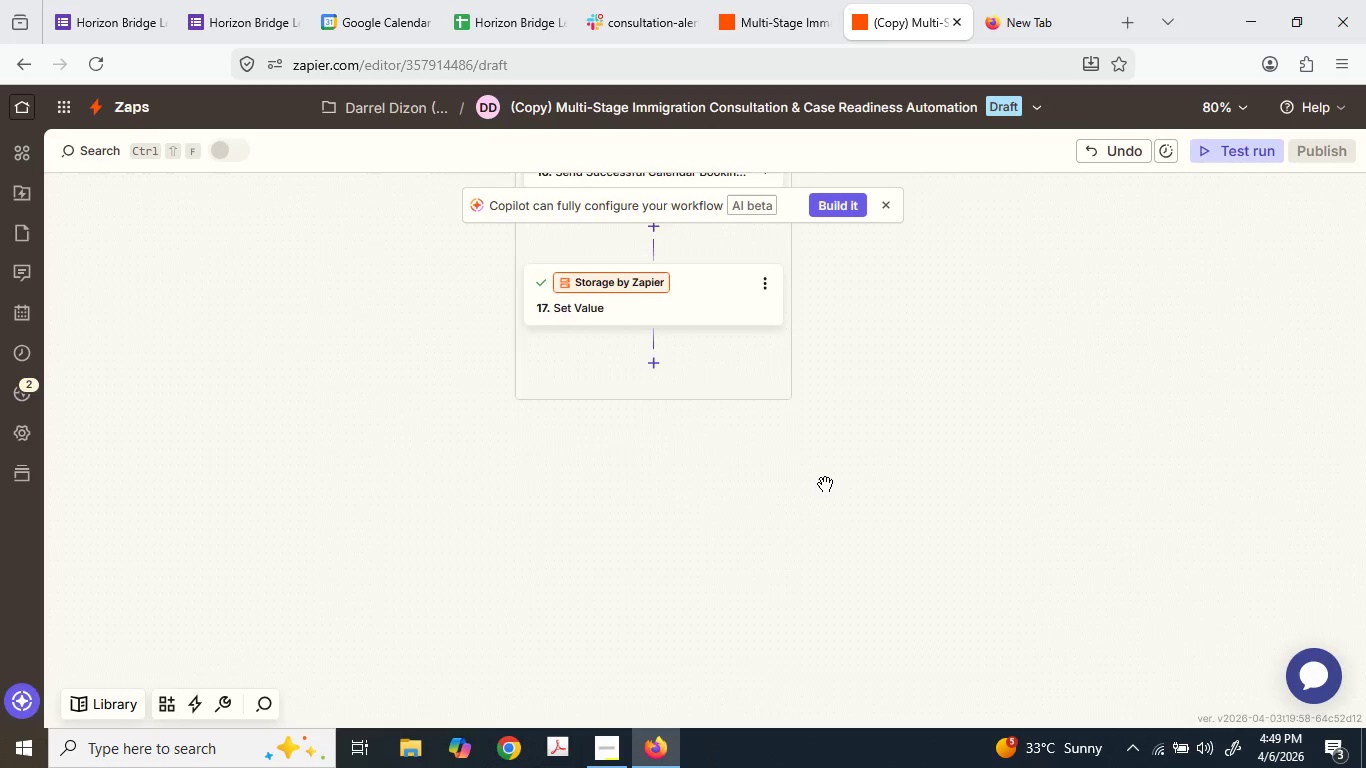 
scroll: coordinate [823, 491], scroll_direction: up, amount: 4.0
 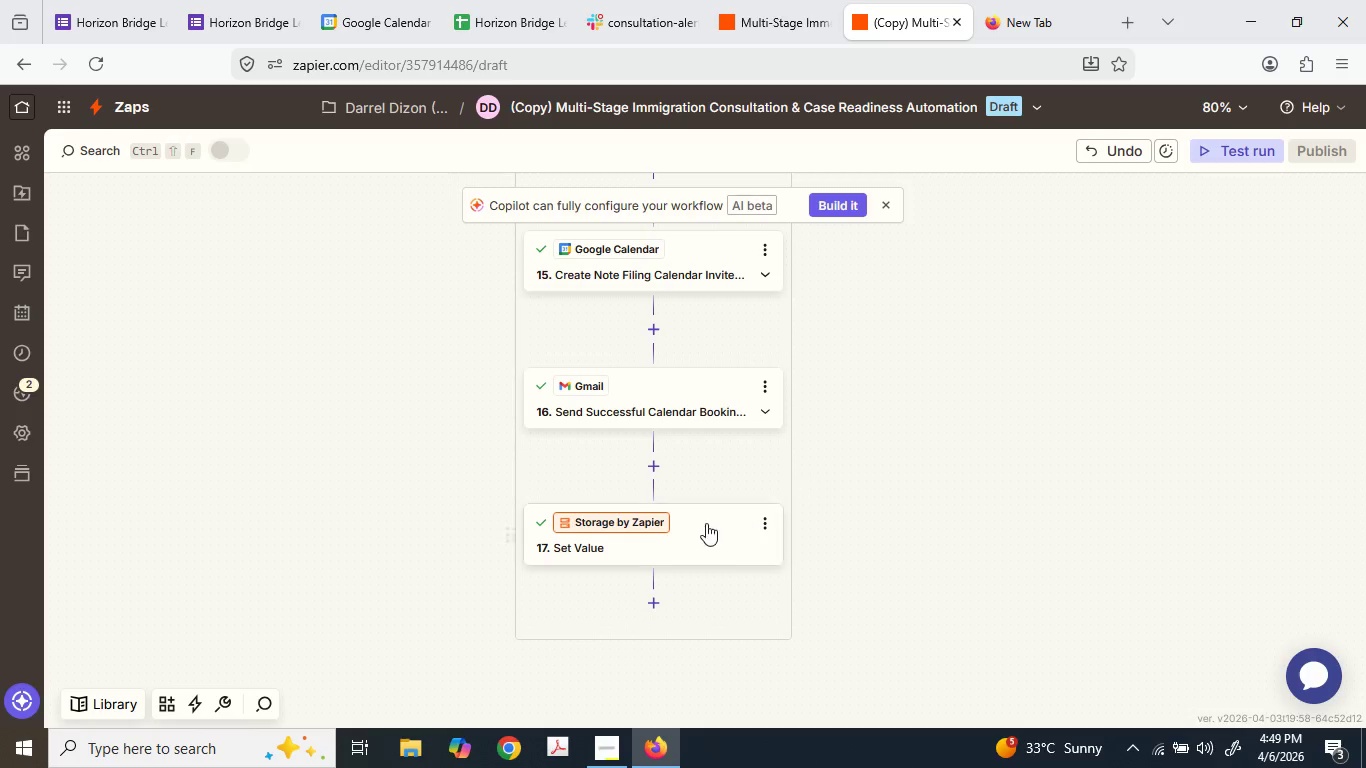 
left_click_drag(start_coordinate=[688, 530], to_coordinate=[663, 330])
 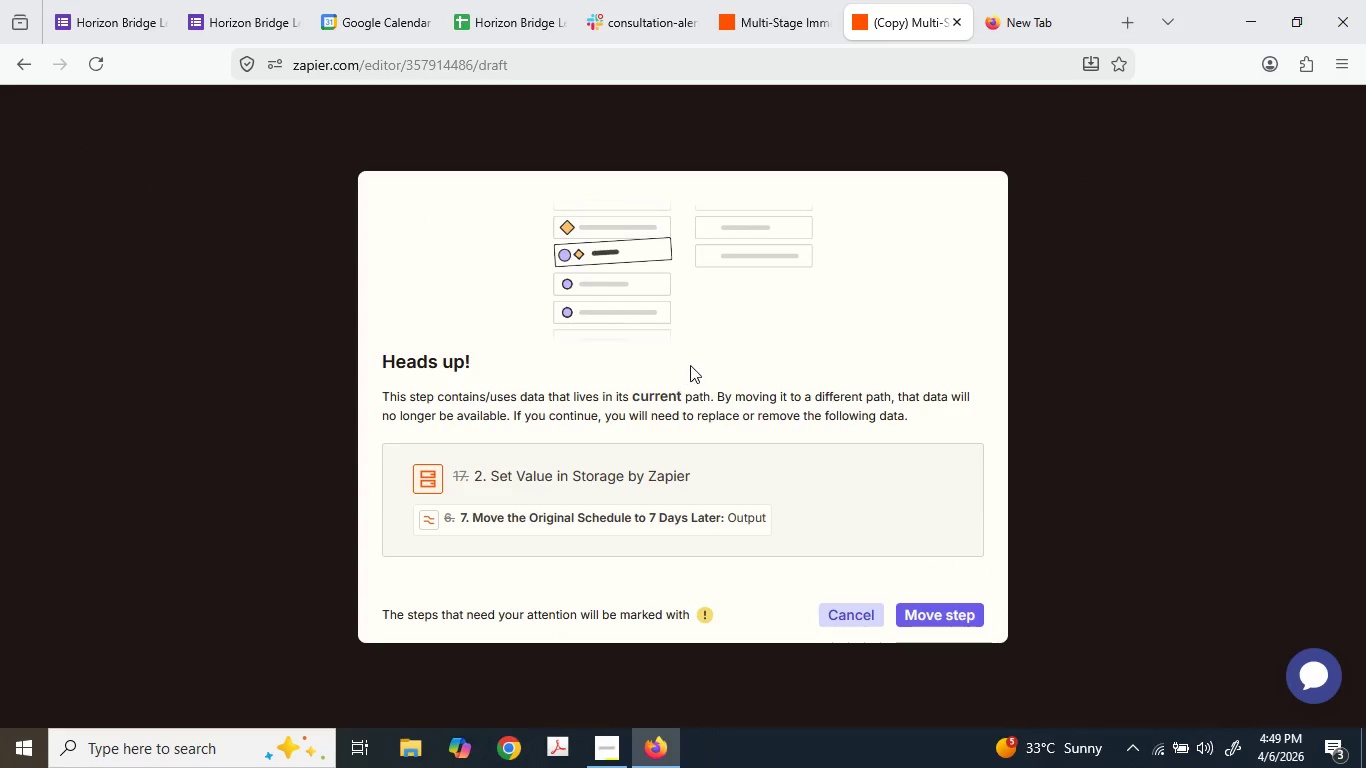 
scroll: coordinate [796, 184], scroll_direction: up, amount: 17.0
 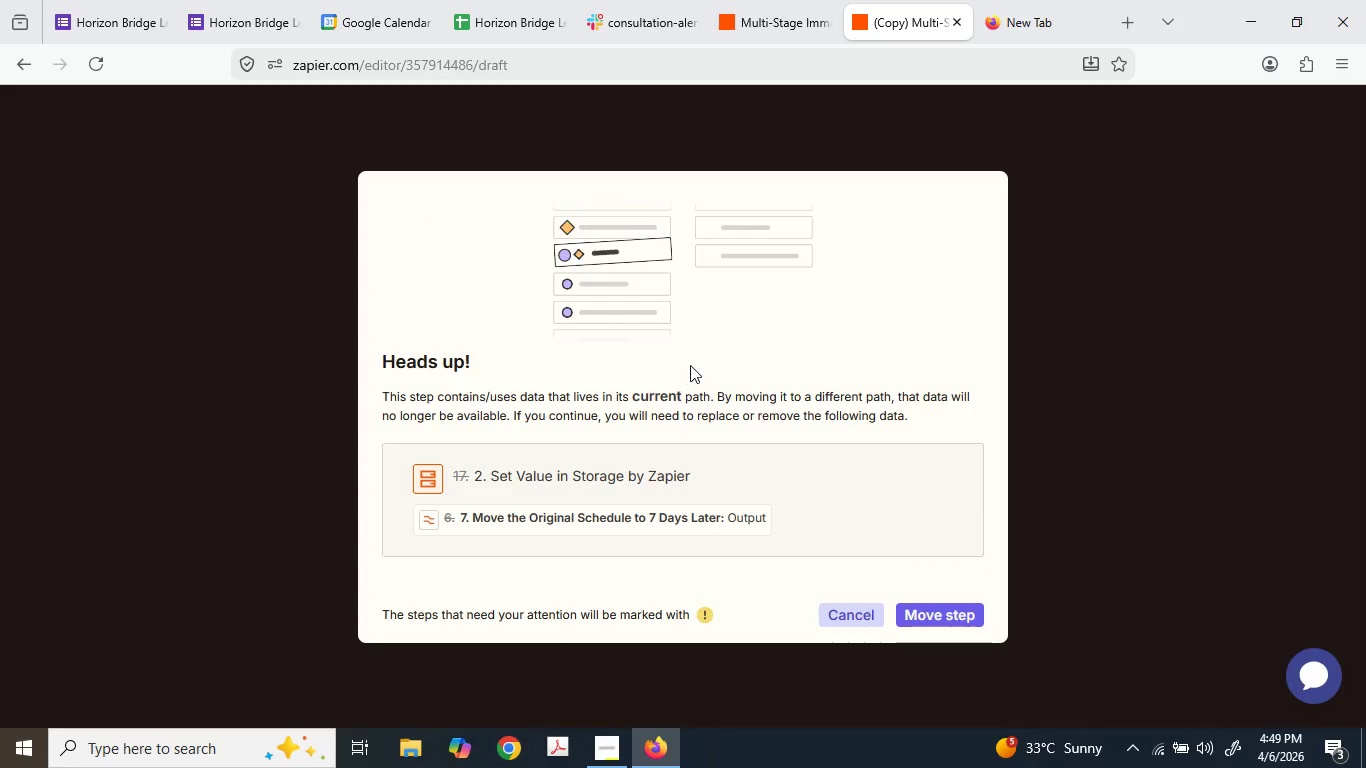 
wait(5.53)
 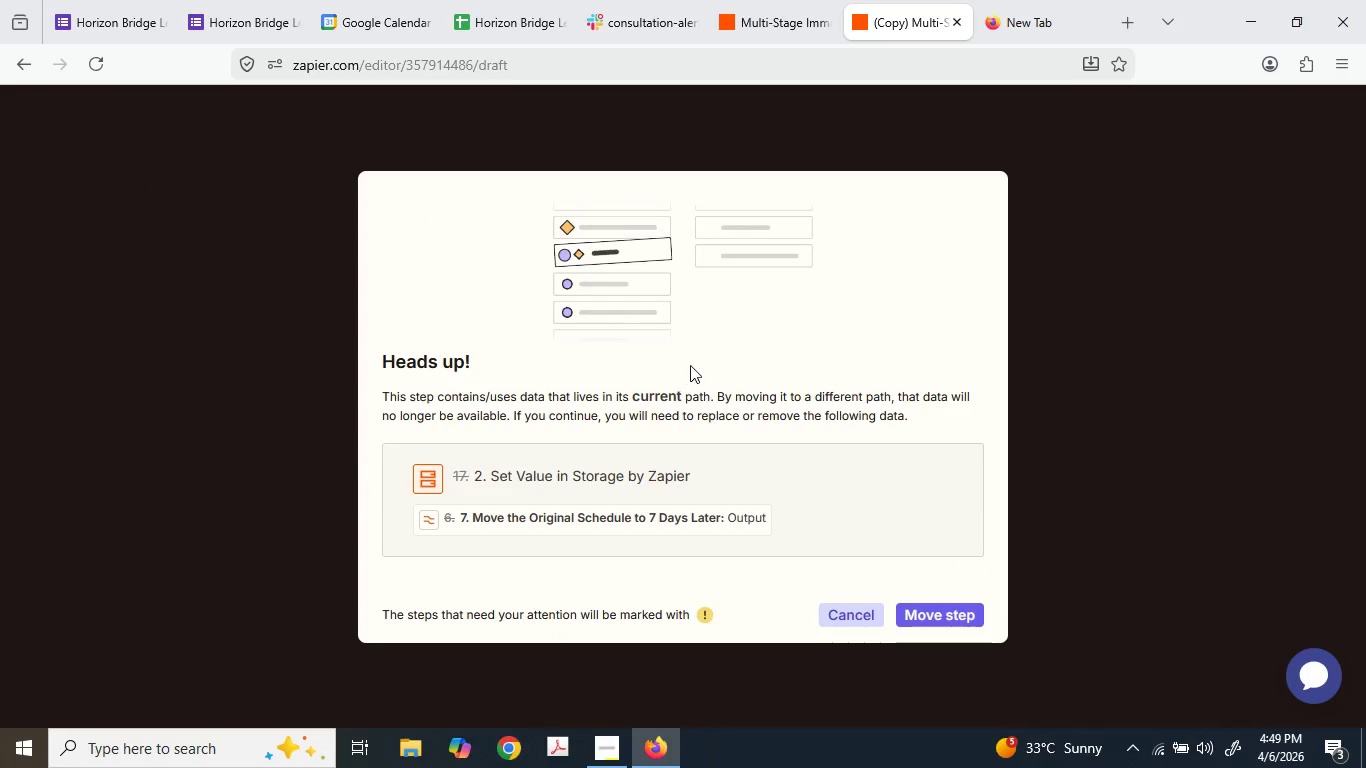 
left_click([867, 609])
 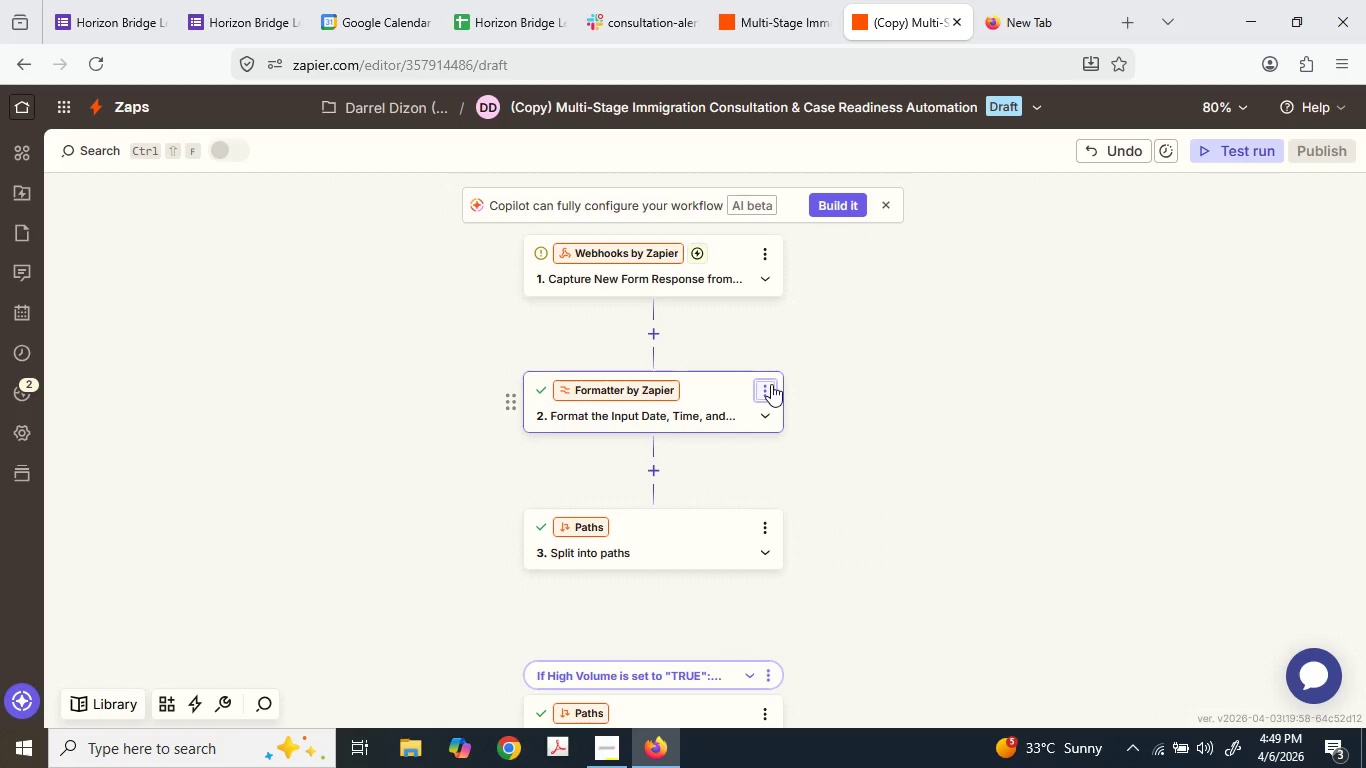 
left_click([771, 384])
 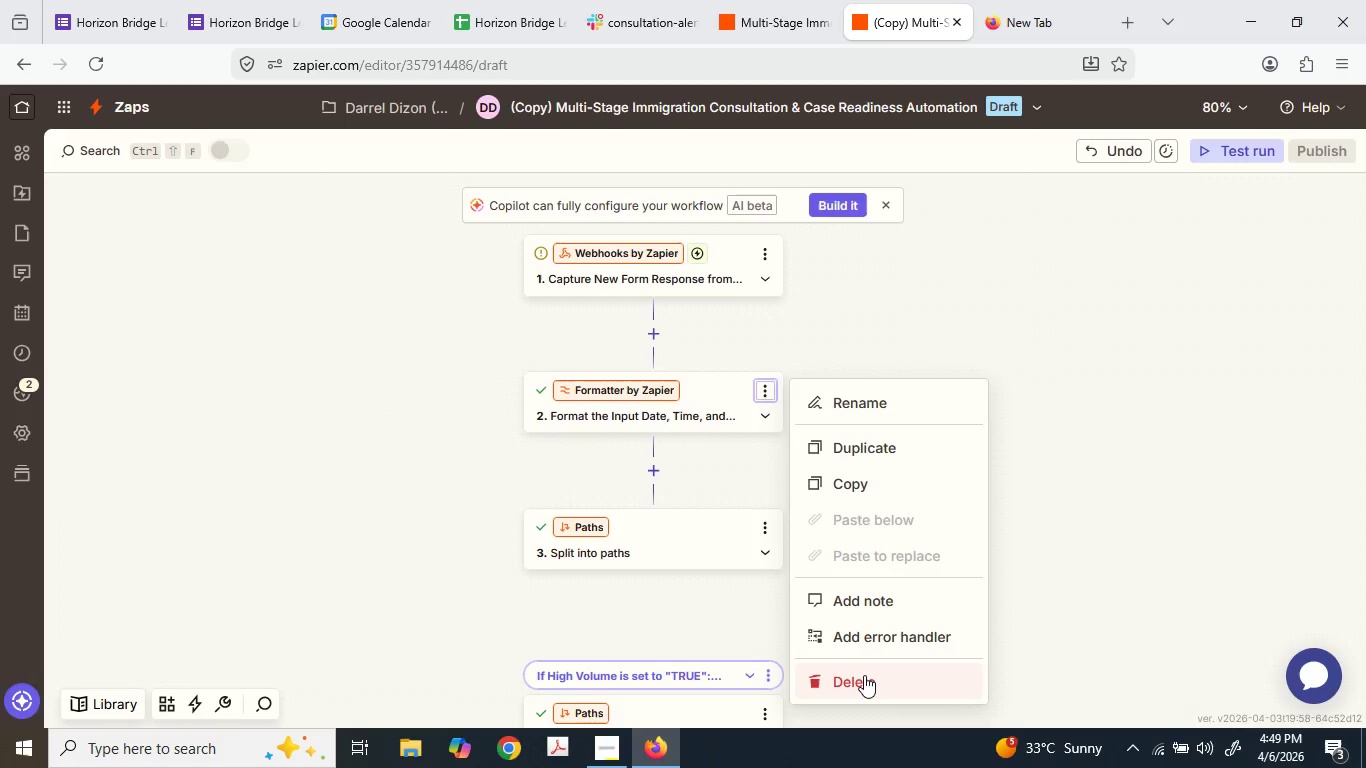 
left_click_drag(start_coordinate=[864, 675], to_coordinate=[864, 670])
 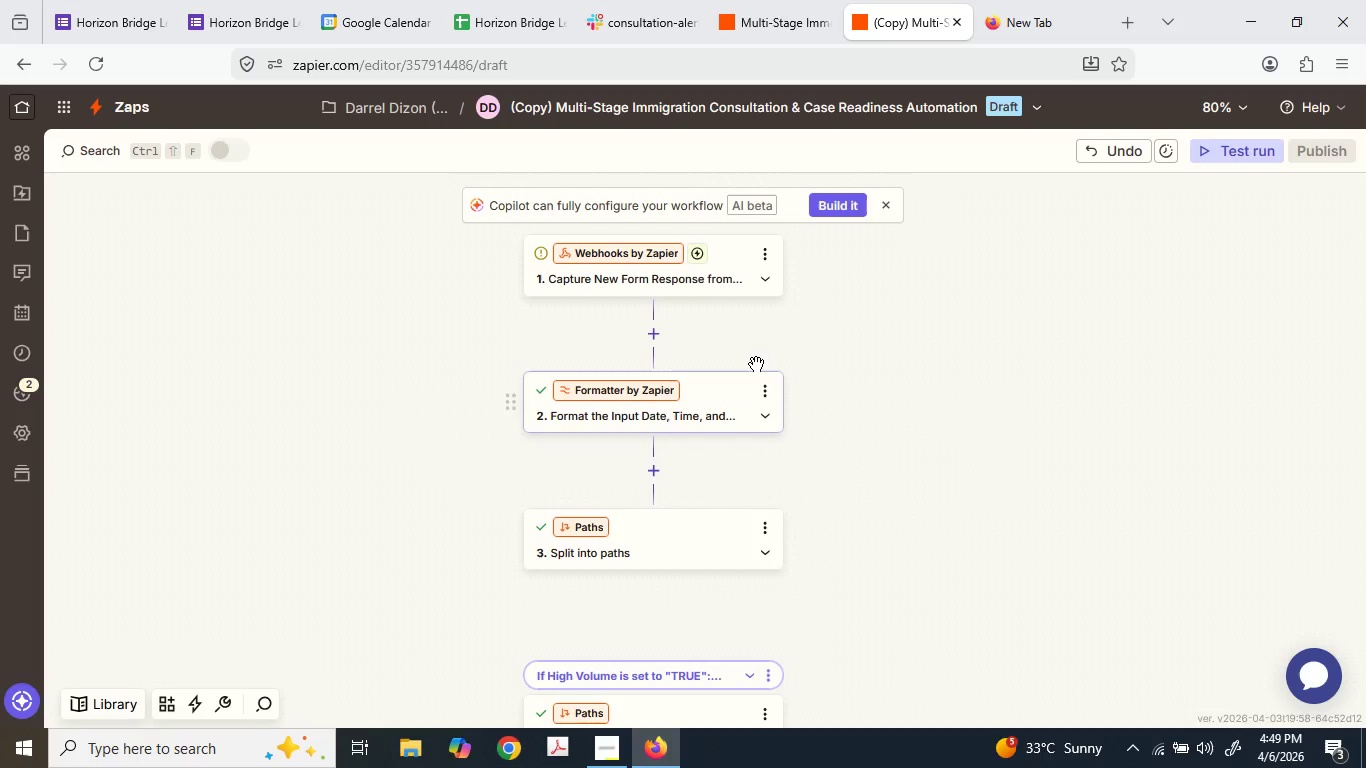 
double_click([763, 378])
 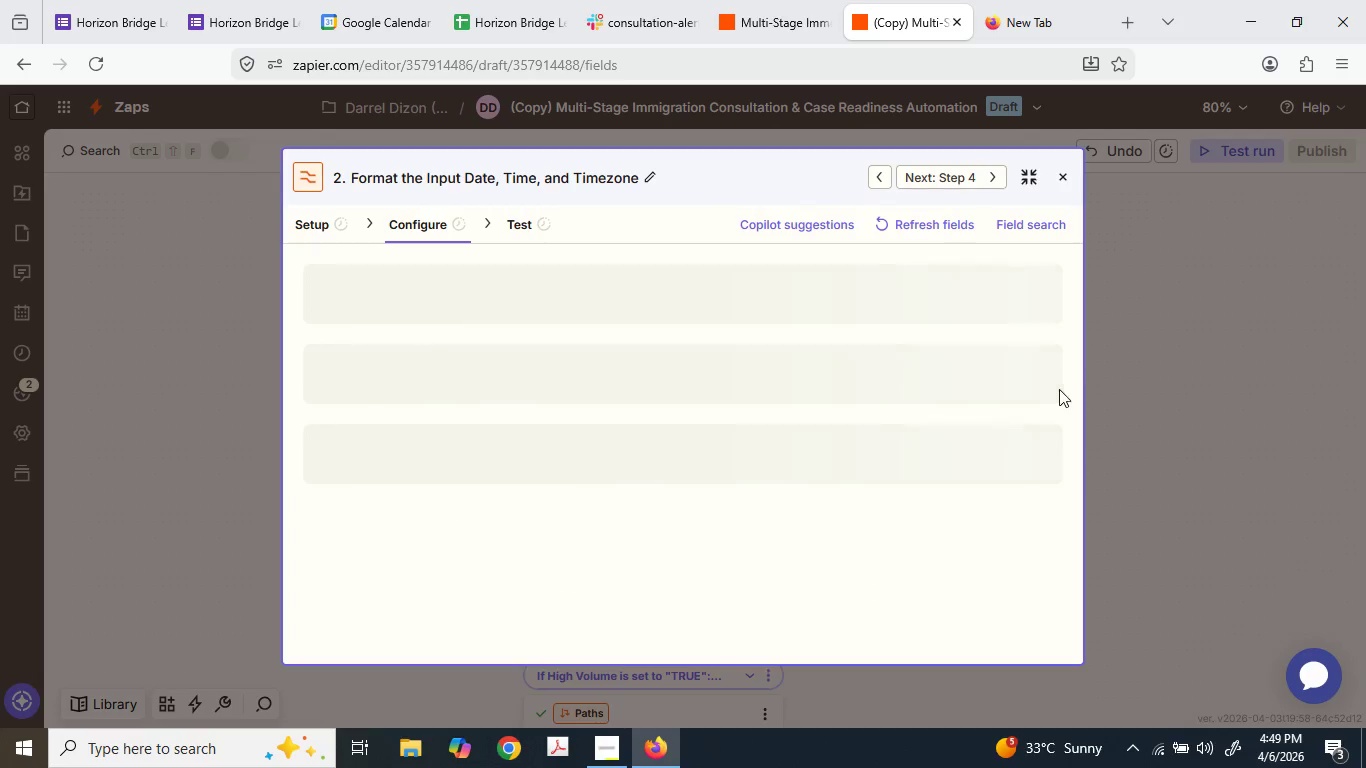 
double_click([1115, 391])
 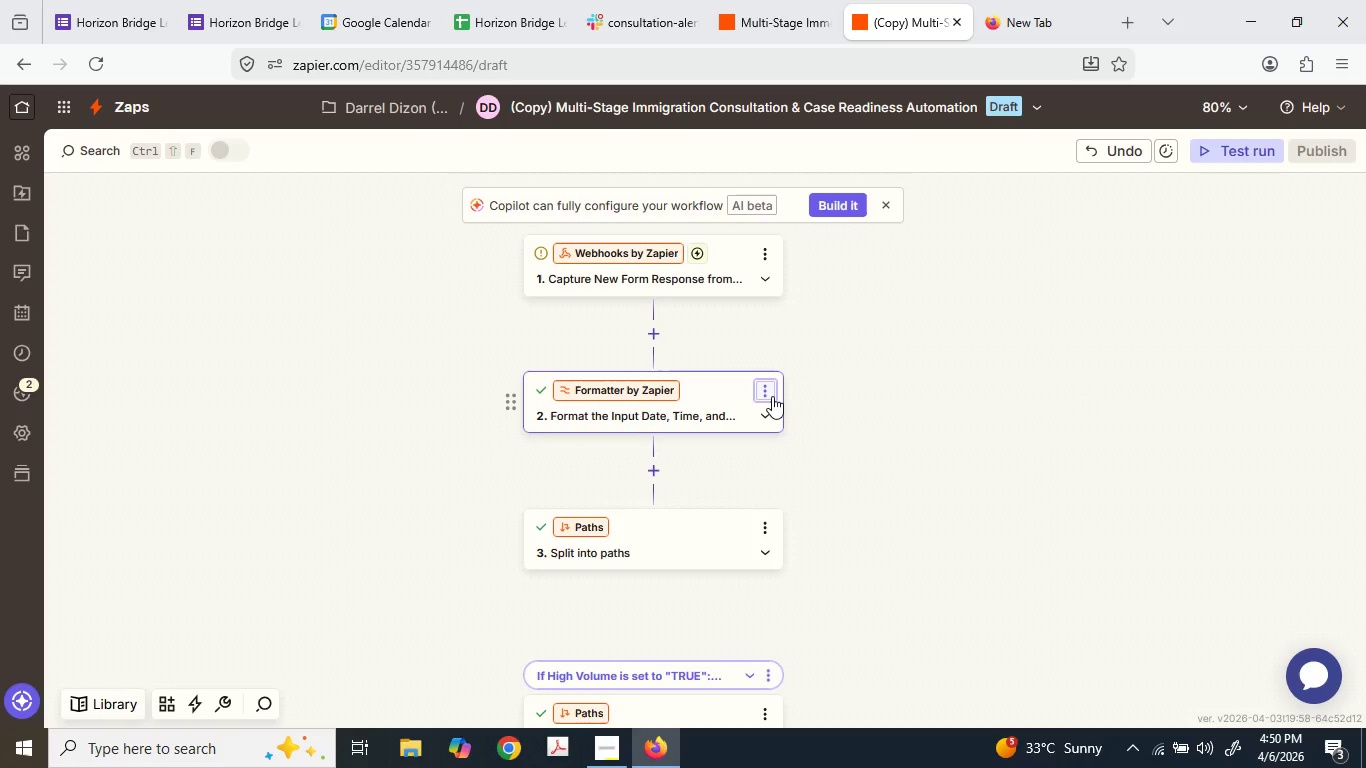 
scroll: coordinate [766, 391], scroll_direction: down, amount: 2.0
 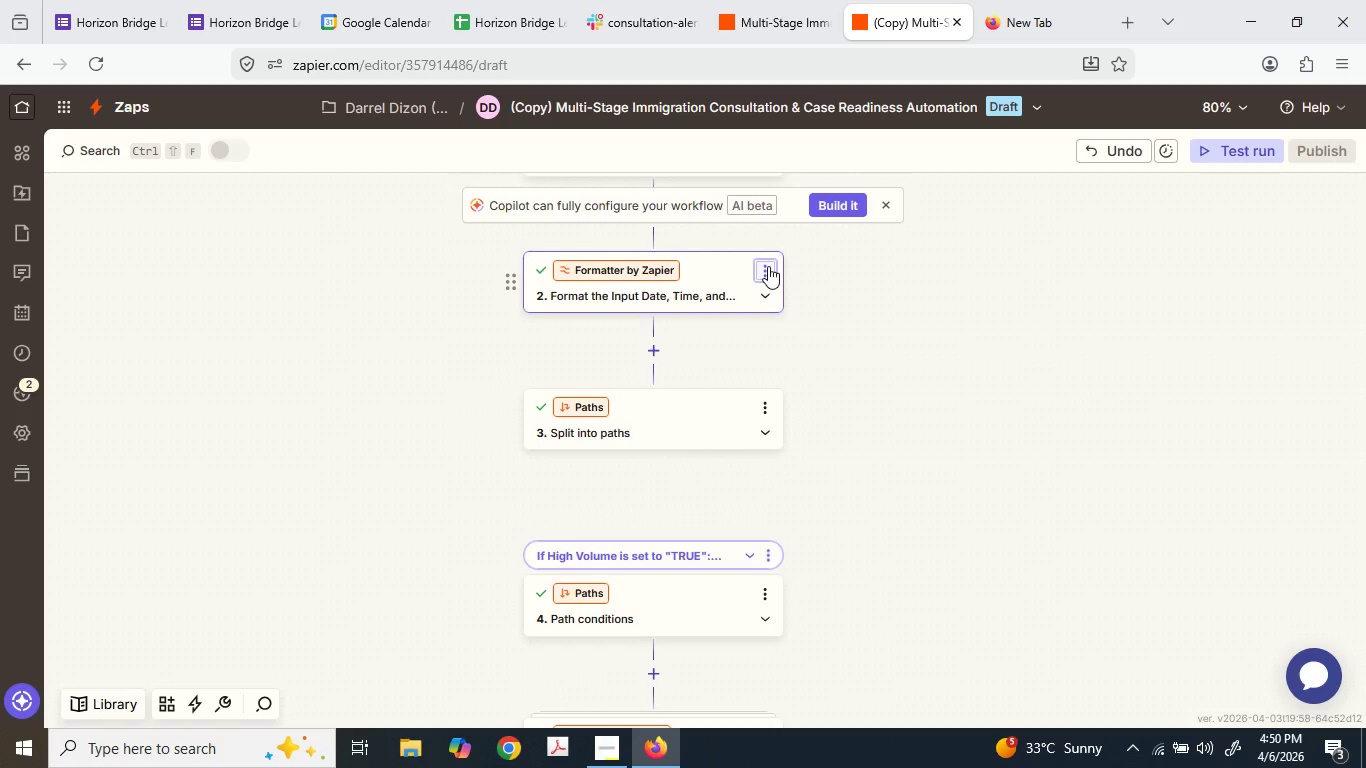 
left_click([768, 268])
 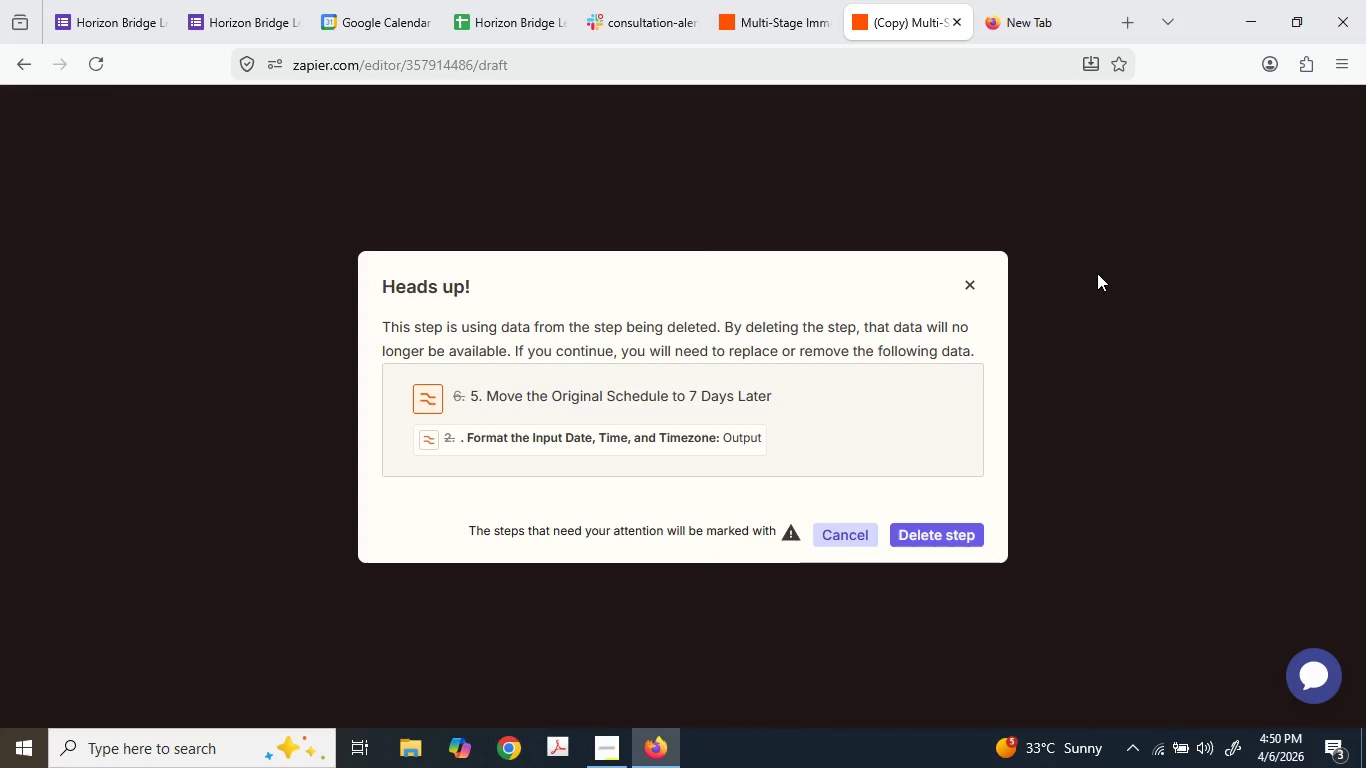 
left_click([1086, 271])
 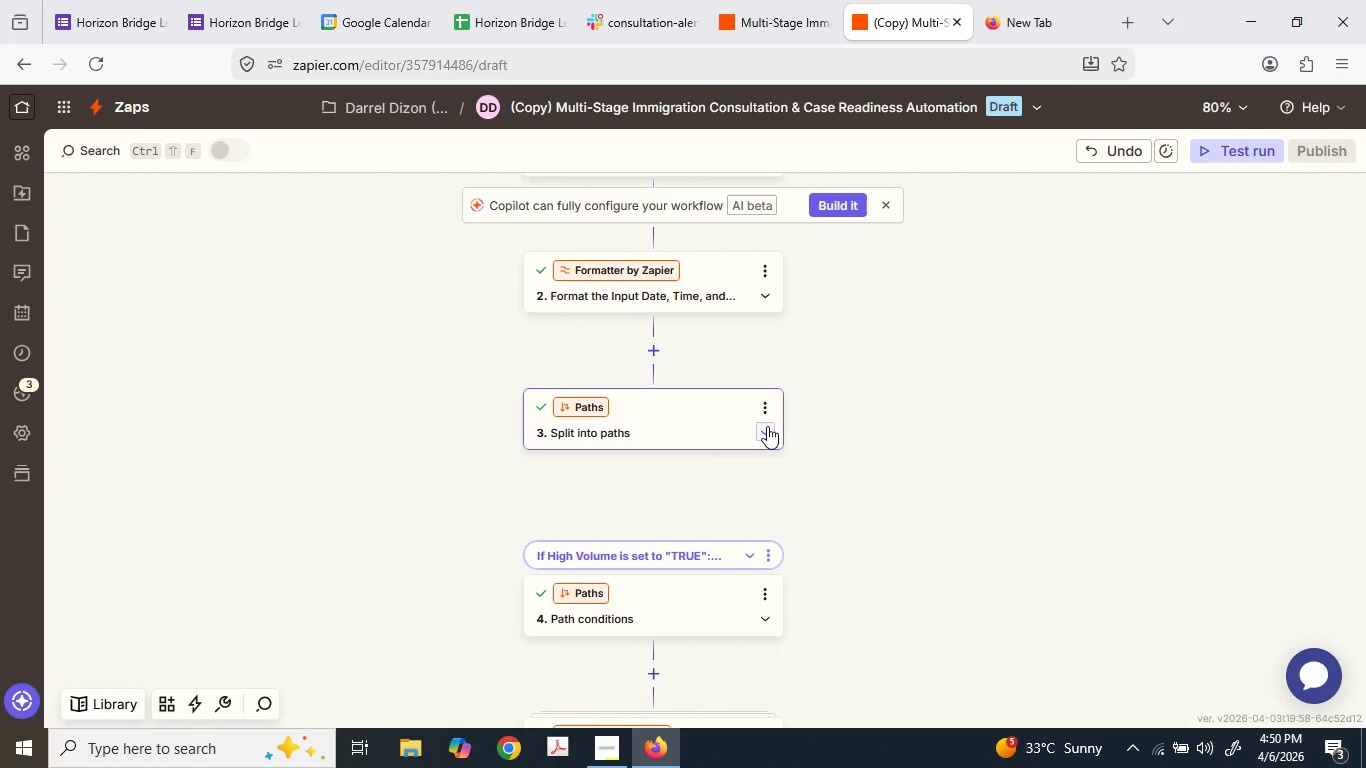 
scroll: coordinate [777, 433], scroll_direction: none, amount: 0.0
 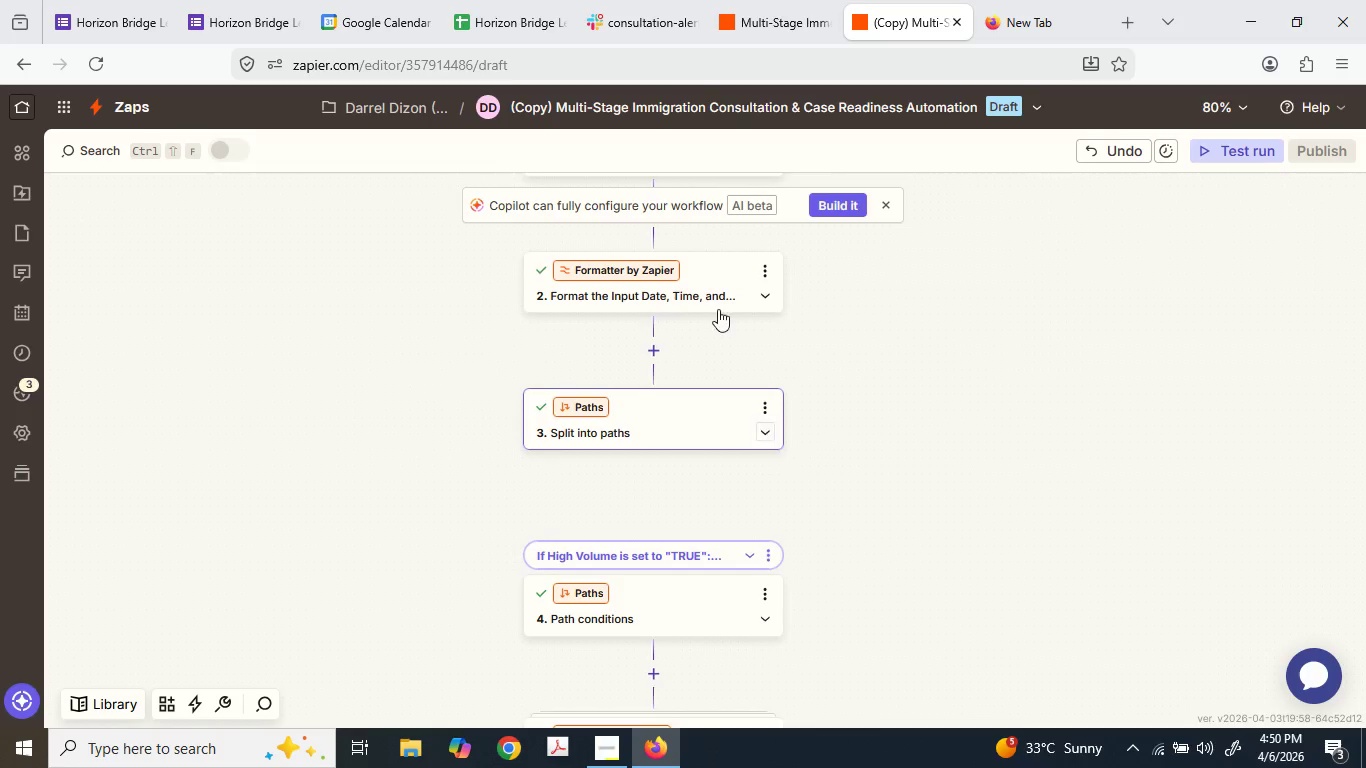 
scroll: coordinate [720, 307], scroll_direction: up, amount: 1.0
 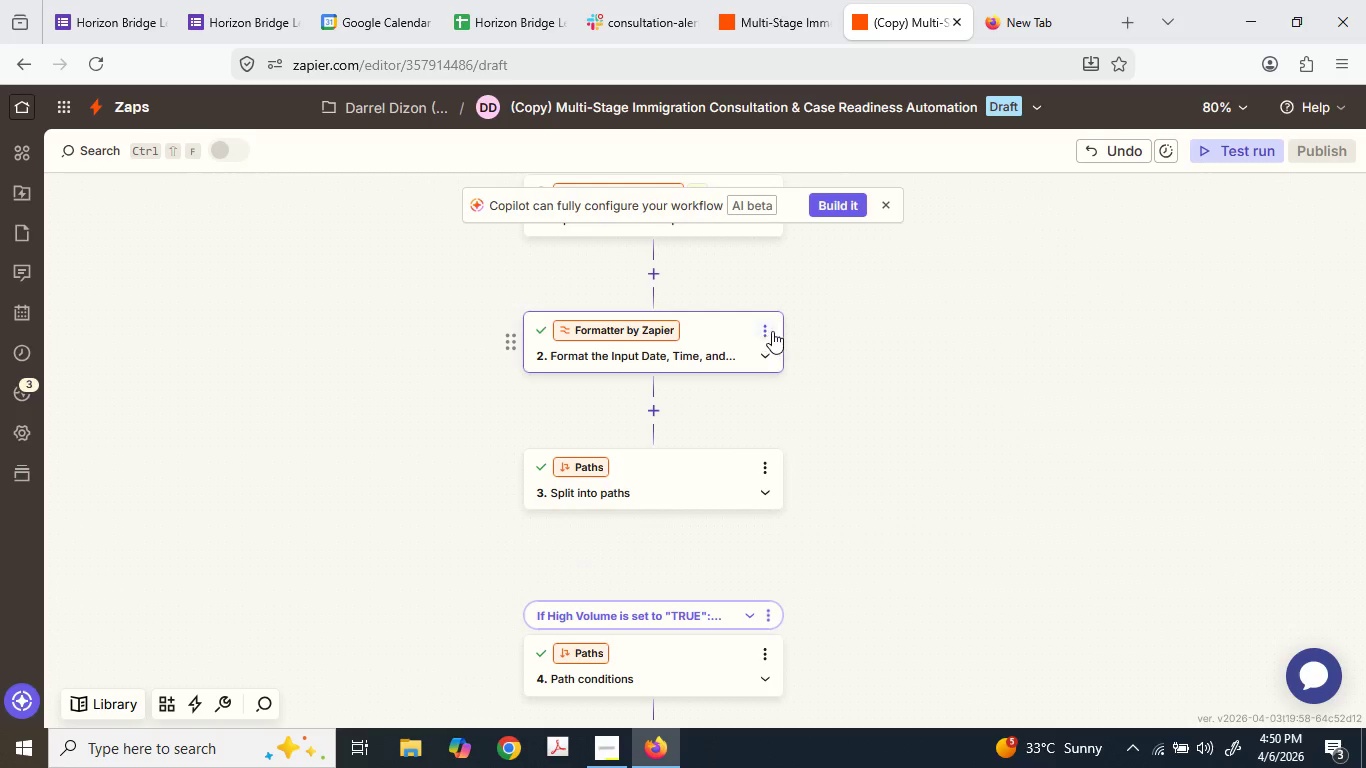 
left_click([768, 329])
 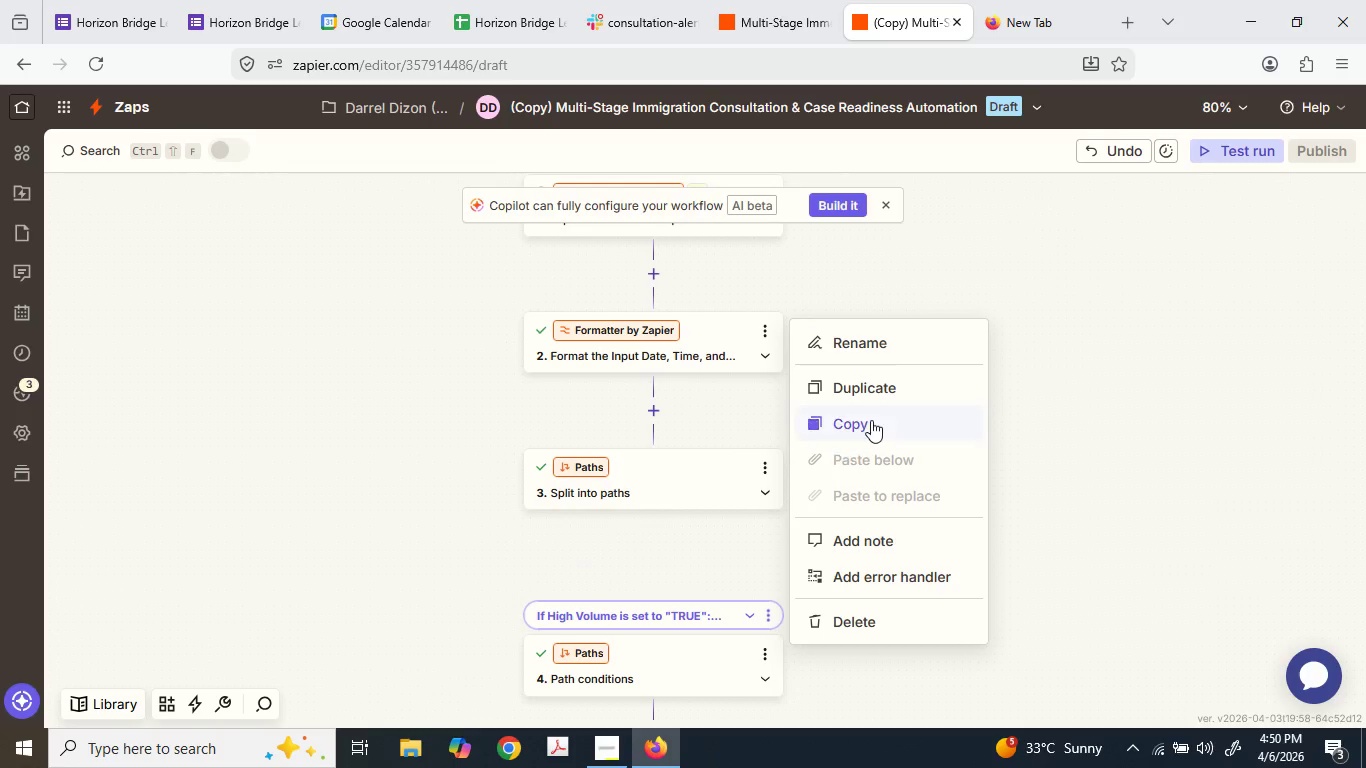 
left_click_drag(start_coordinate=[882, 379], to_coordinate=[893, 634])
 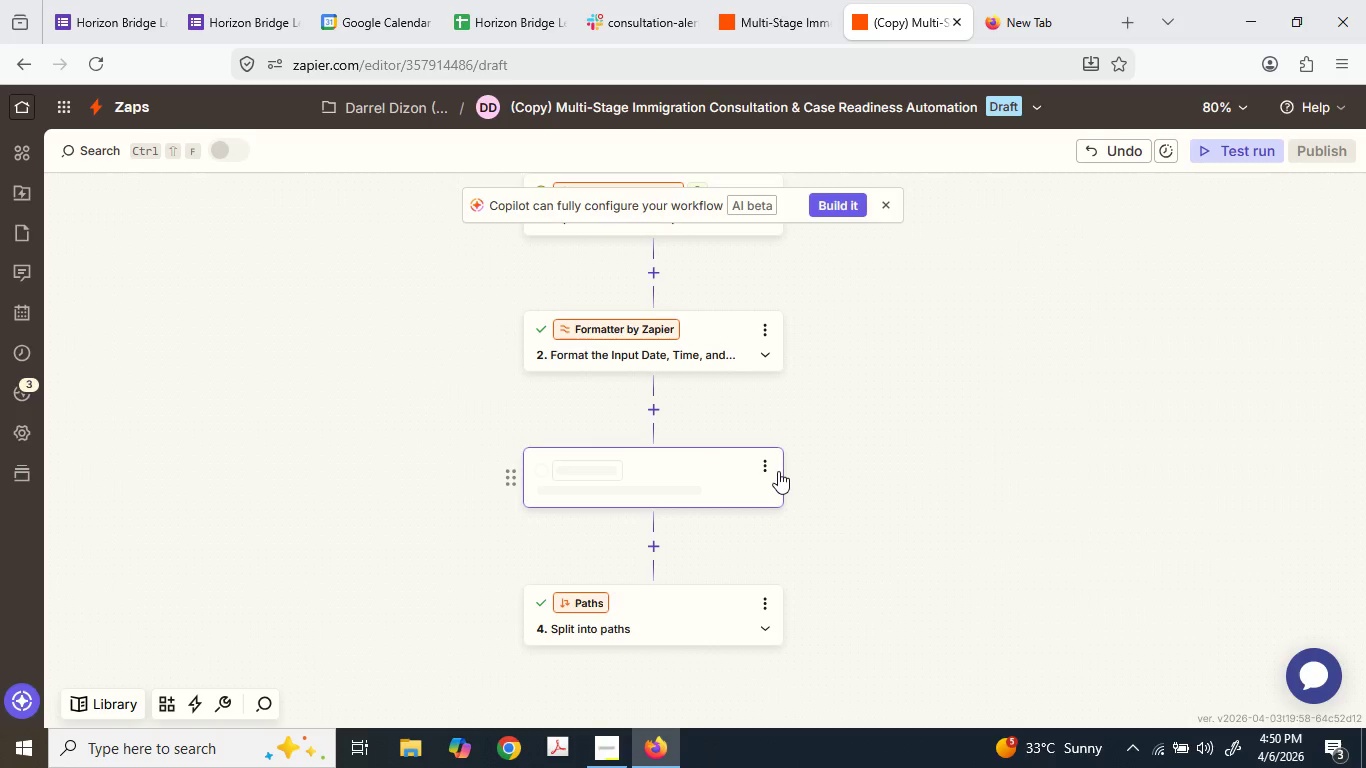 
scroll: coordinate [778, 471], scroll_direction: down, amount: 2.0
 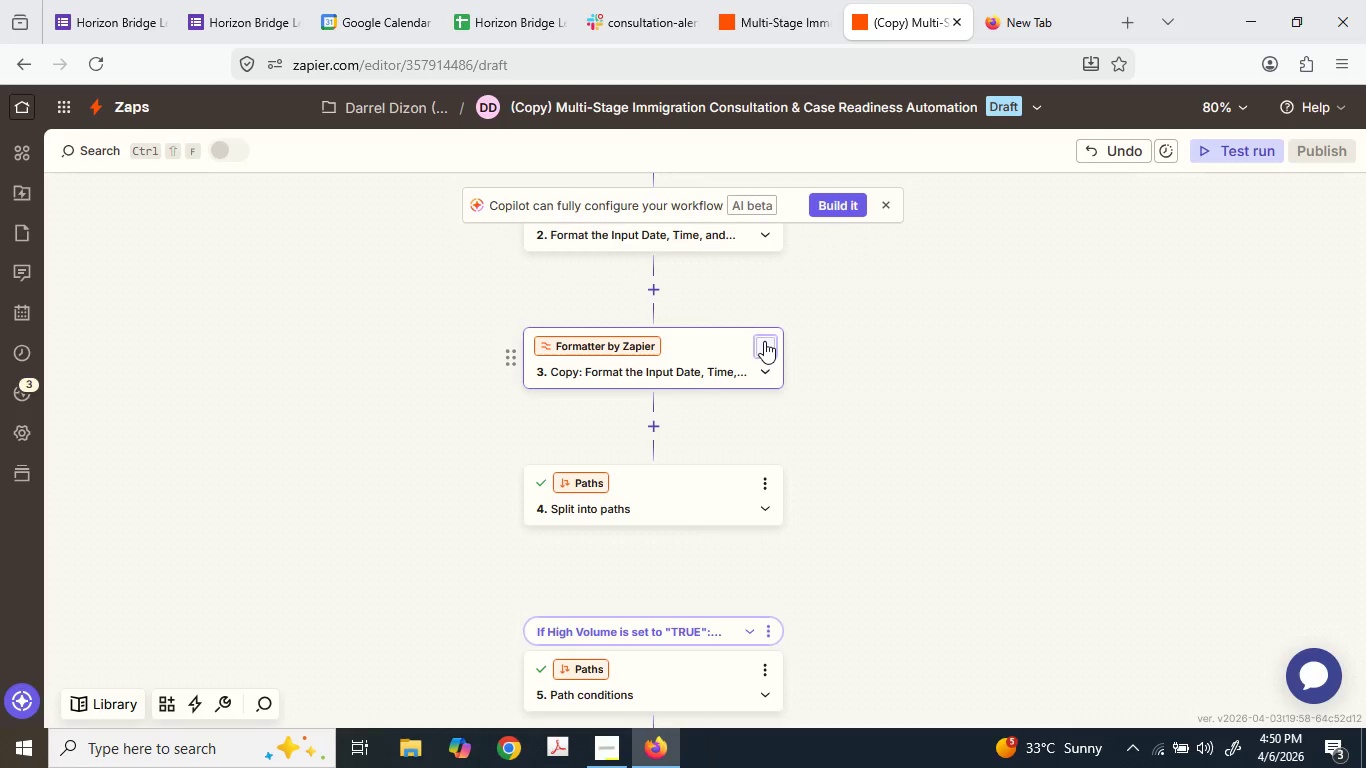 
left_click([764, 341])
 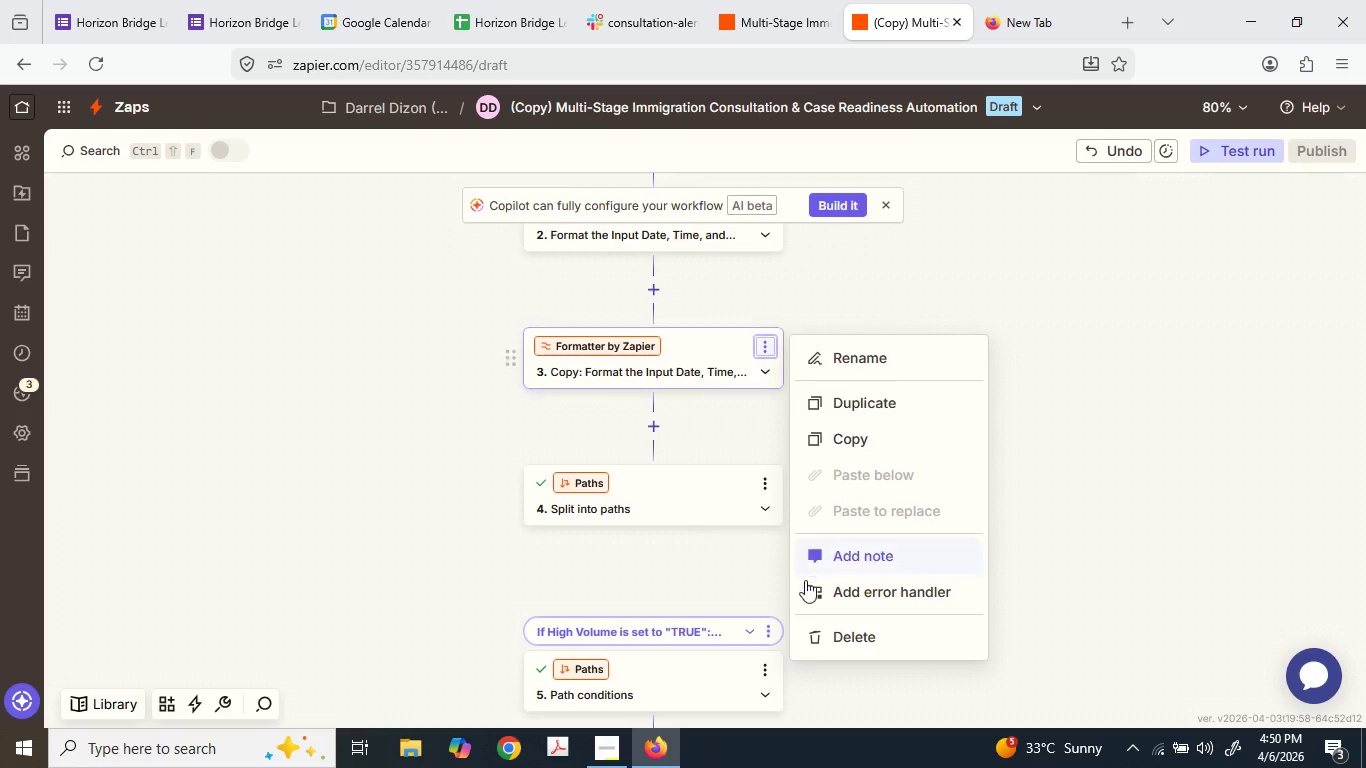 
left_click([820, 625])
 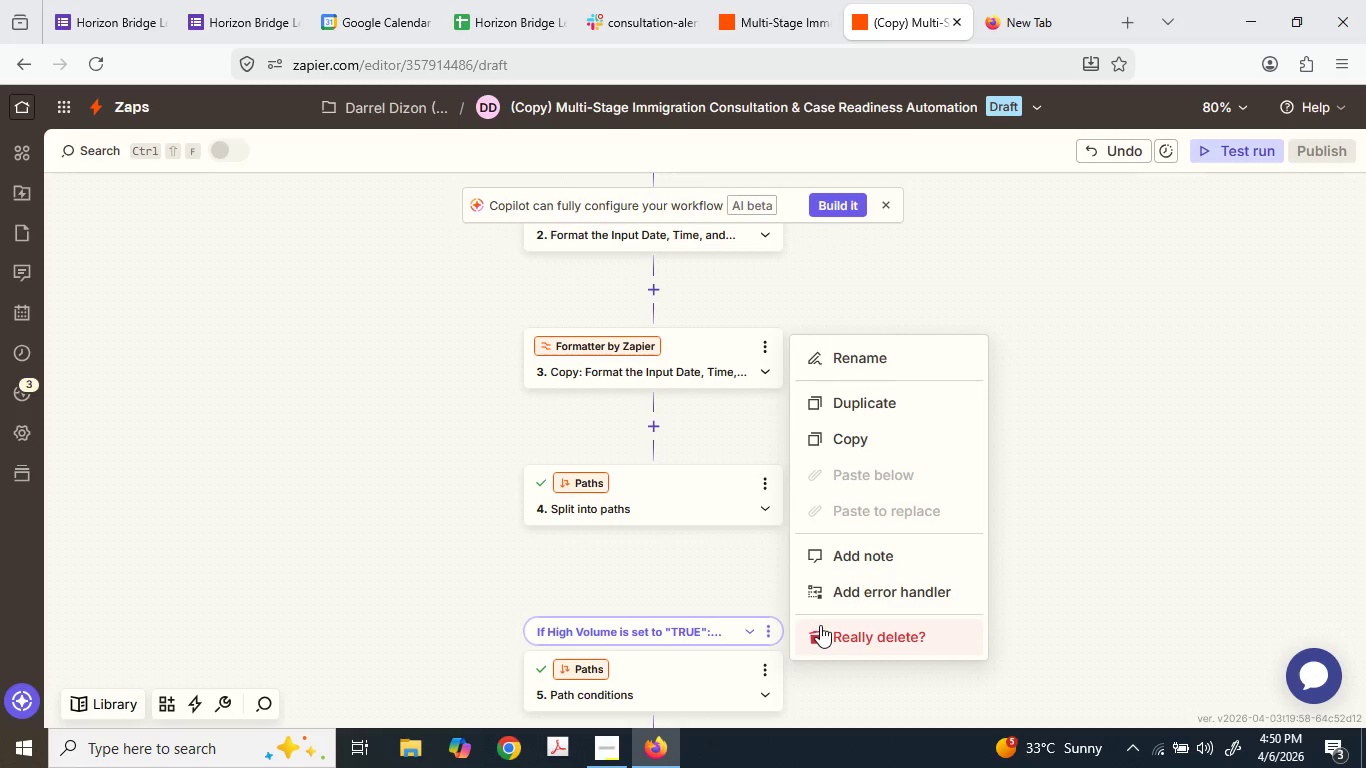 
left_click([820, 625])
 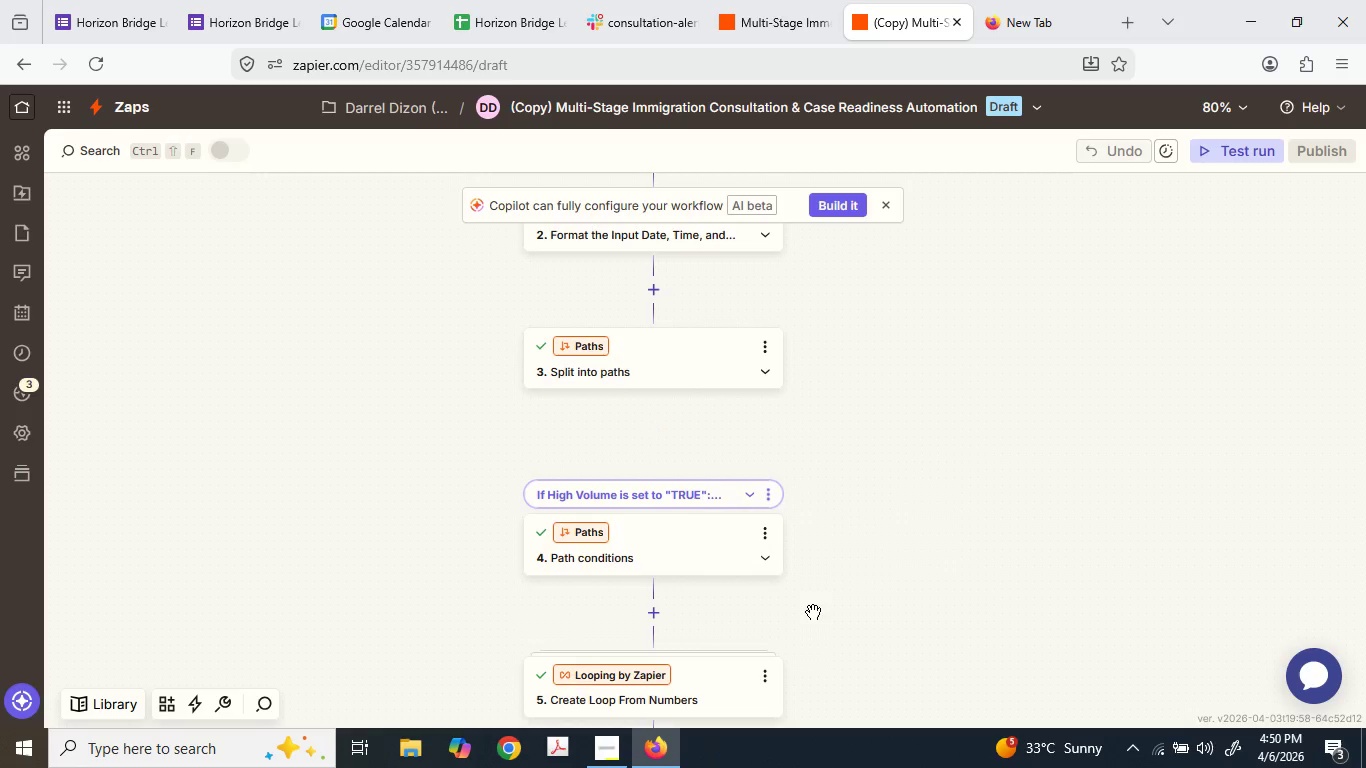 
scroll: coordinate [655, 528], scroll_direction: down, amount: 31.0
 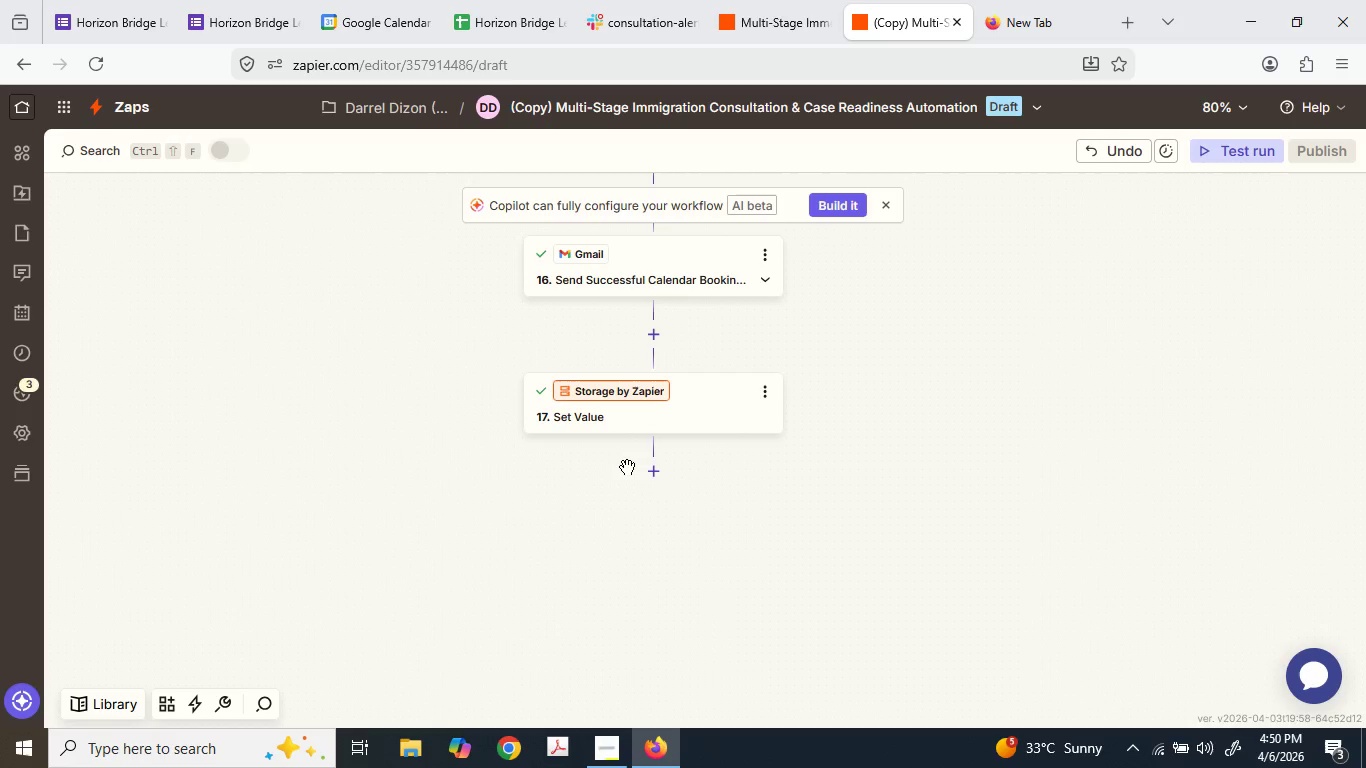 
hold_key(key=ControlLeft, duration=0.8)
scroll: coordinate [620, 468], scroll_direction: down, amount: 6.0
 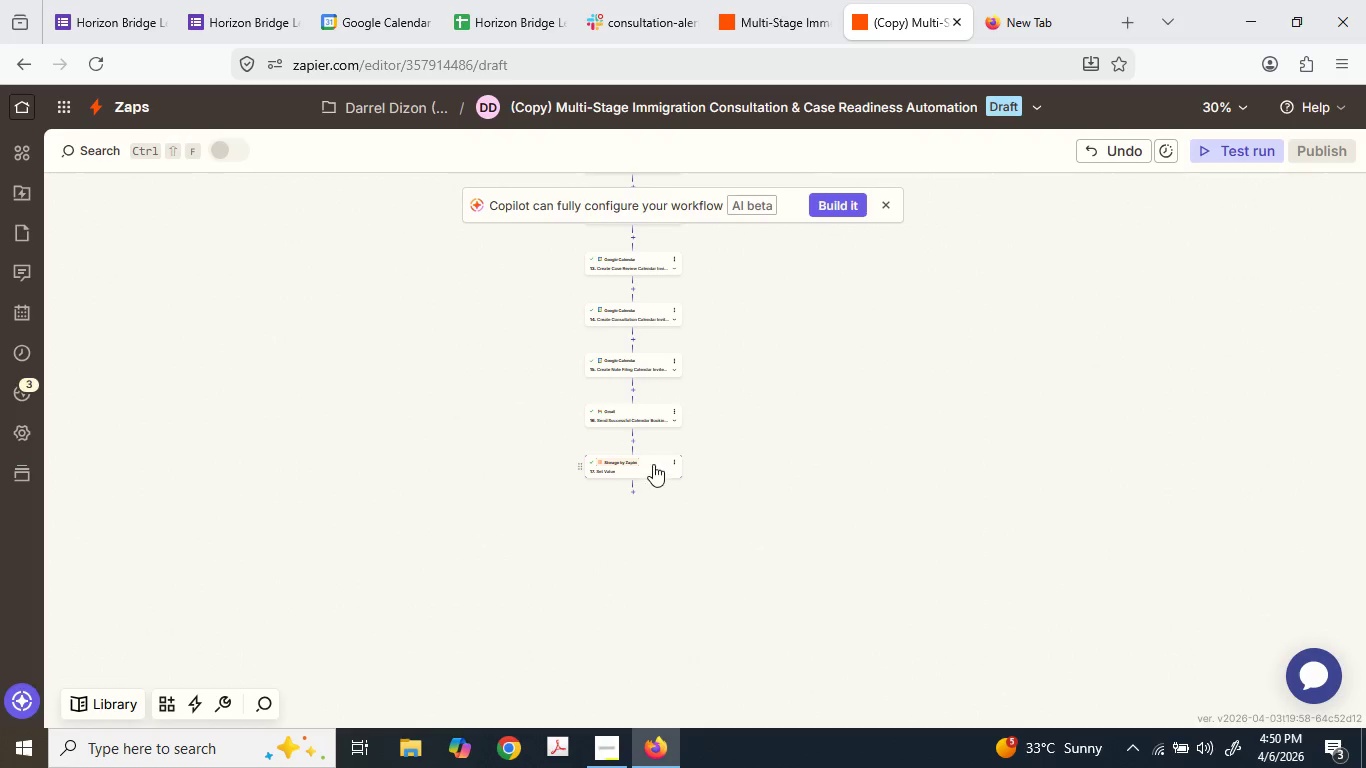 
hold_key(key=ControlLeft, duration=0.41)
scroll: coordinate [650, 433], scroll_direction: up, amount: 4.0
 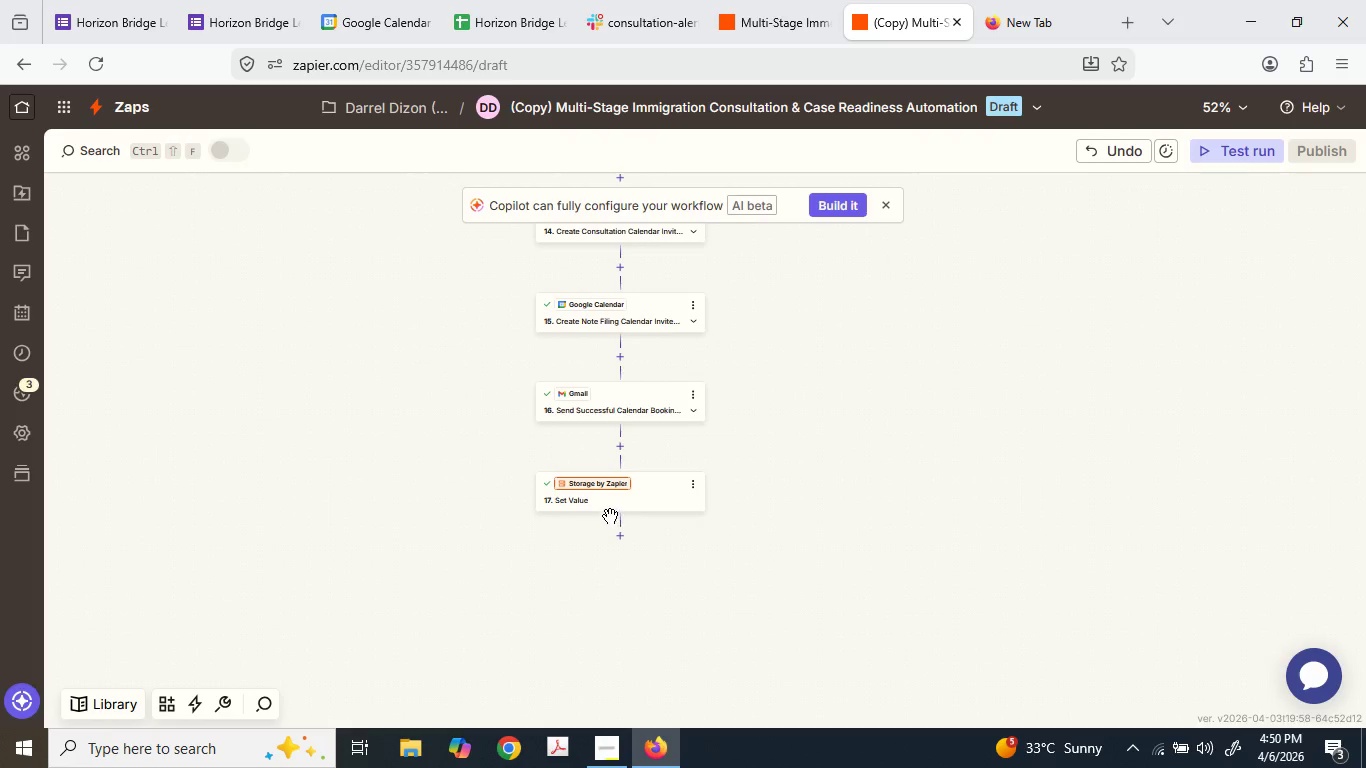 
left_click_drag(start_coordinate=[605, 509], to_coordinate=[658, 316])
 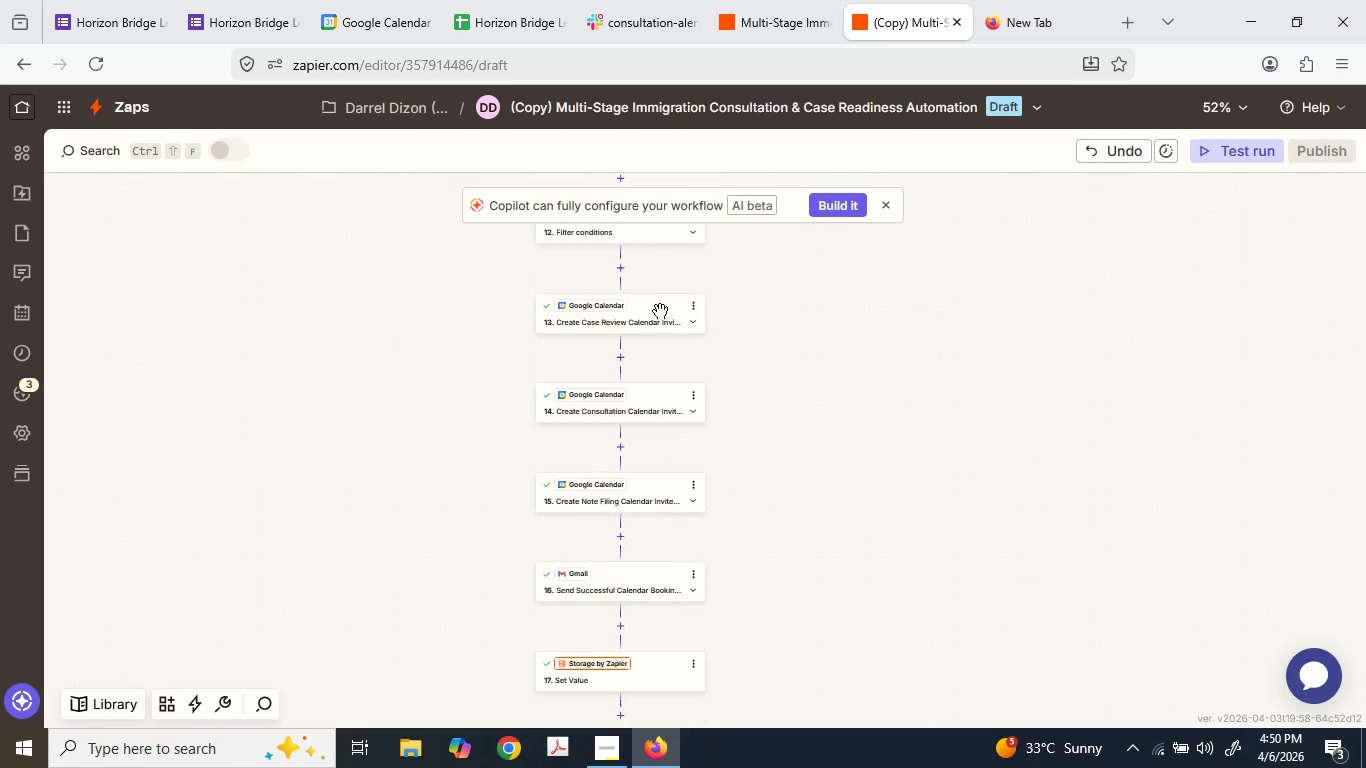 
scroll: coordinate [651, 324], scroll_direction: up, amount: 12.0
 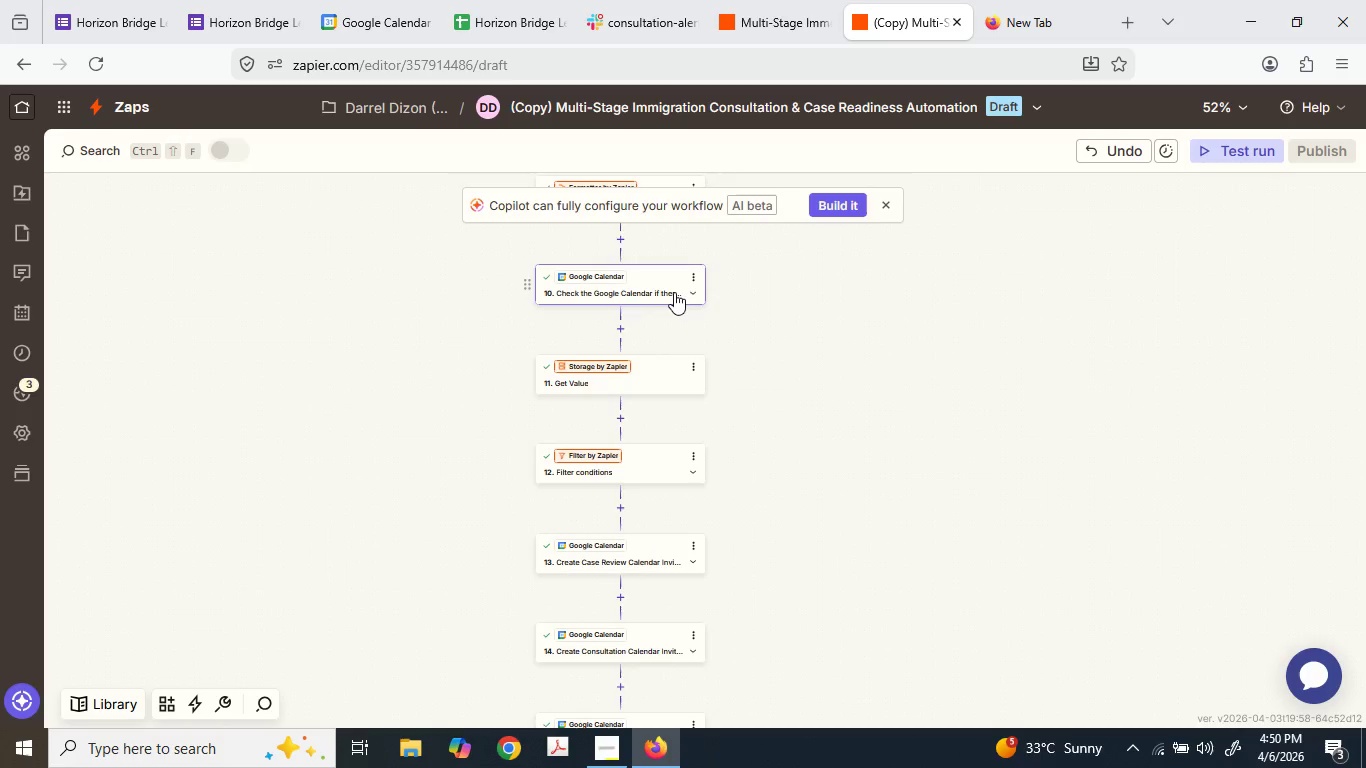 
scroll: coordinate [663, 518], scroll_direction: down, amount: 8.0
 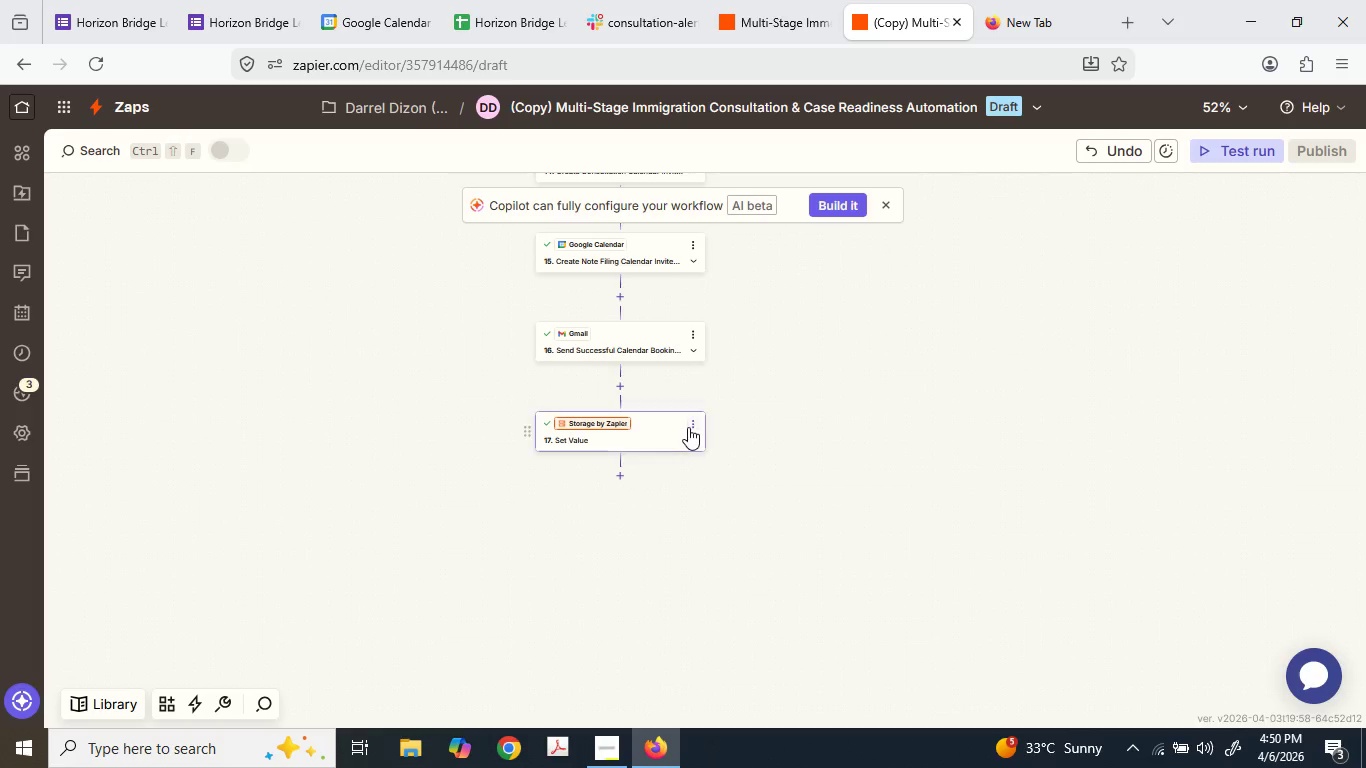 
left_click_drag(start_coordinate=[686, 427], to_coordinate=[622, 278])
 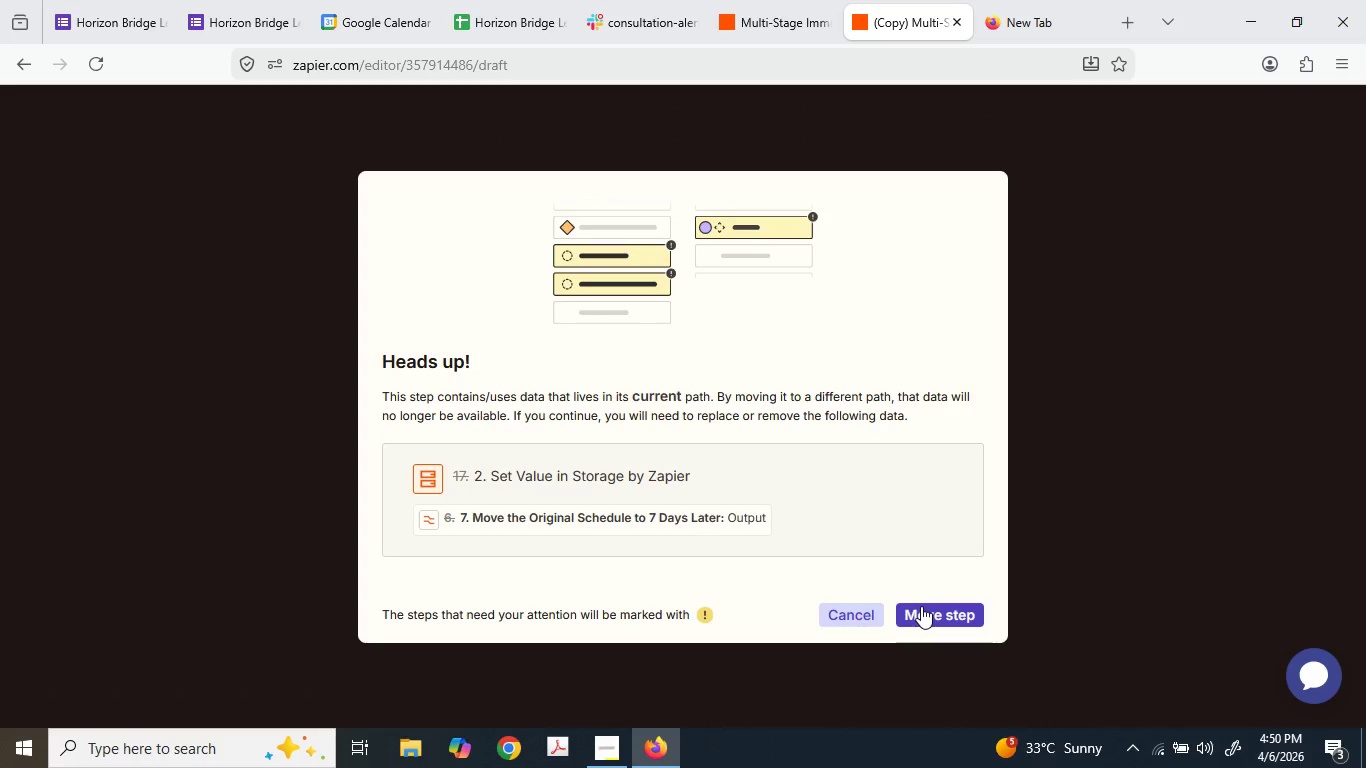 
wait(6.77)
 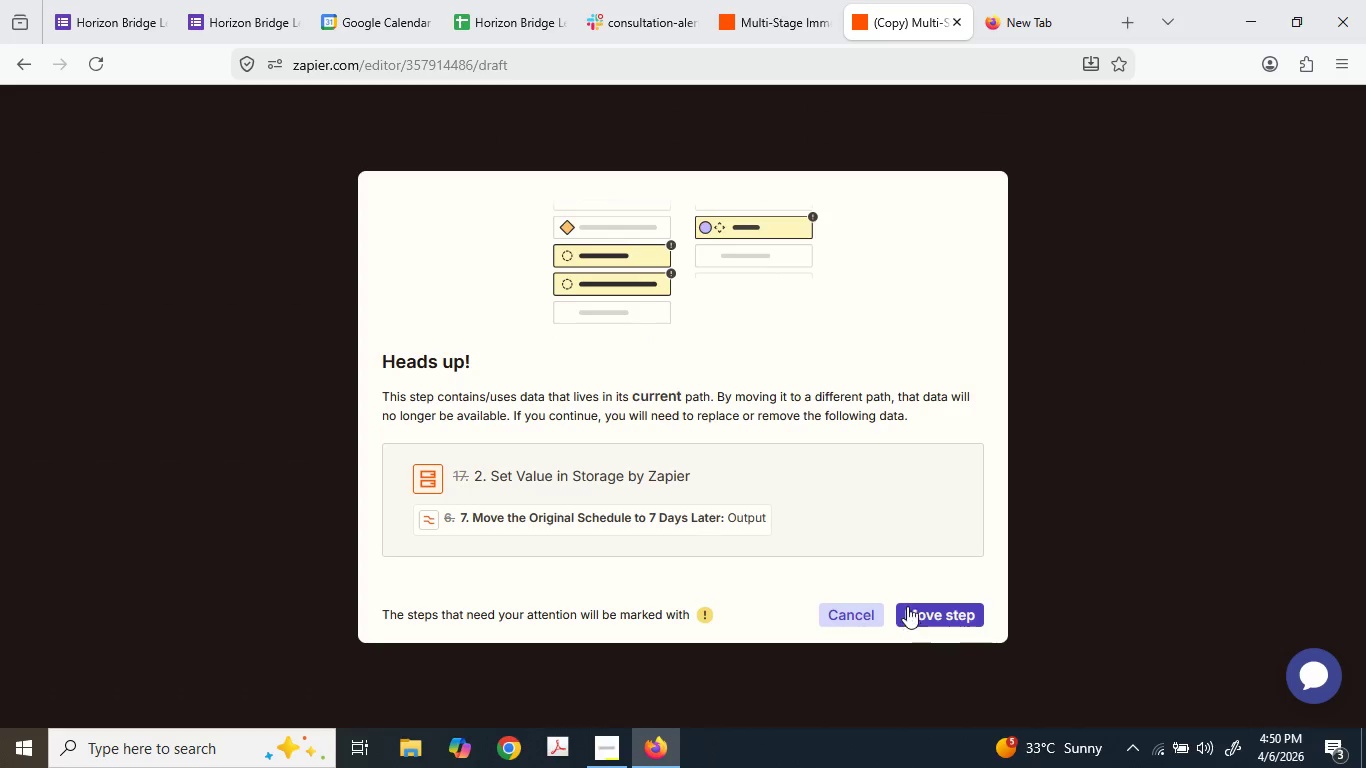 
left_click([920, 607])
 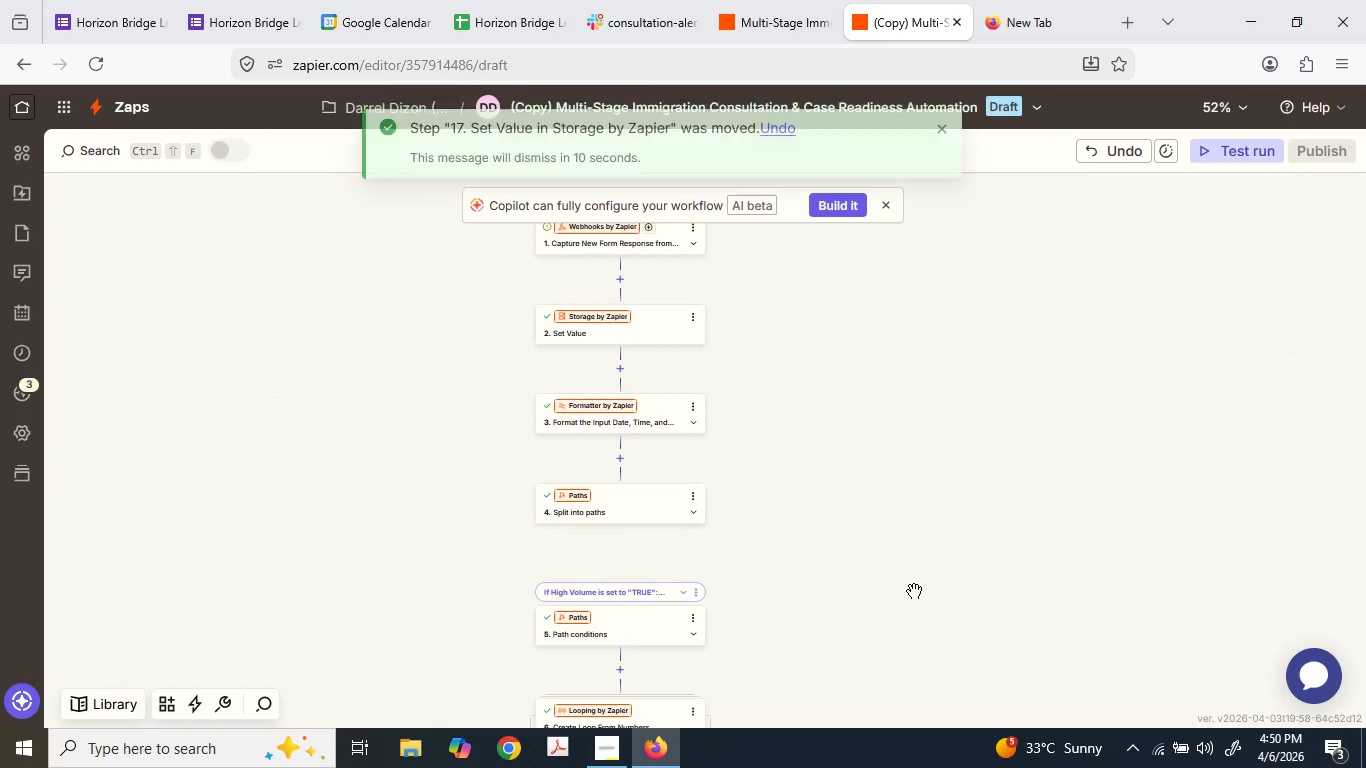 
scroll: coordinate [911, 589], scroll_direction: down, amount: 20.0
 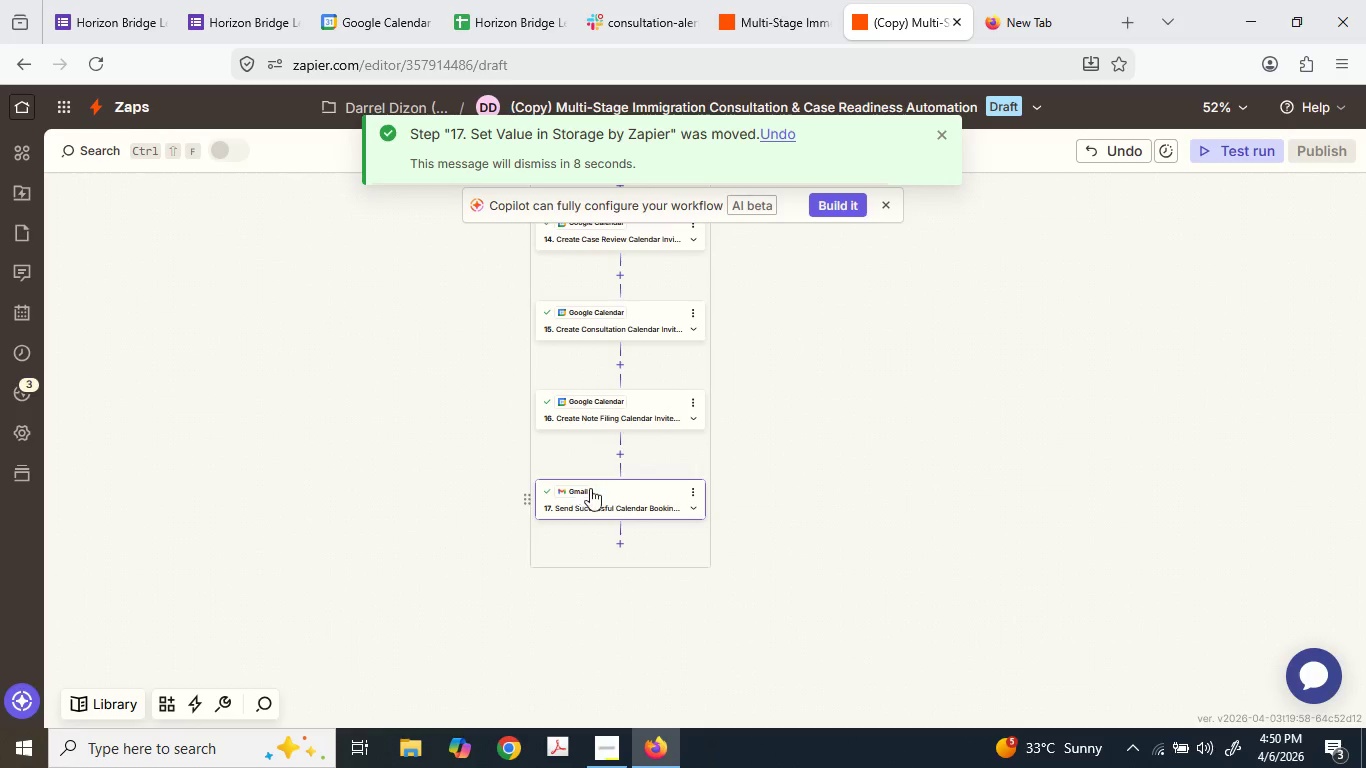 
left_click_drag(start_coordinate=[630, 501], to_coordinate=[628, 256])
 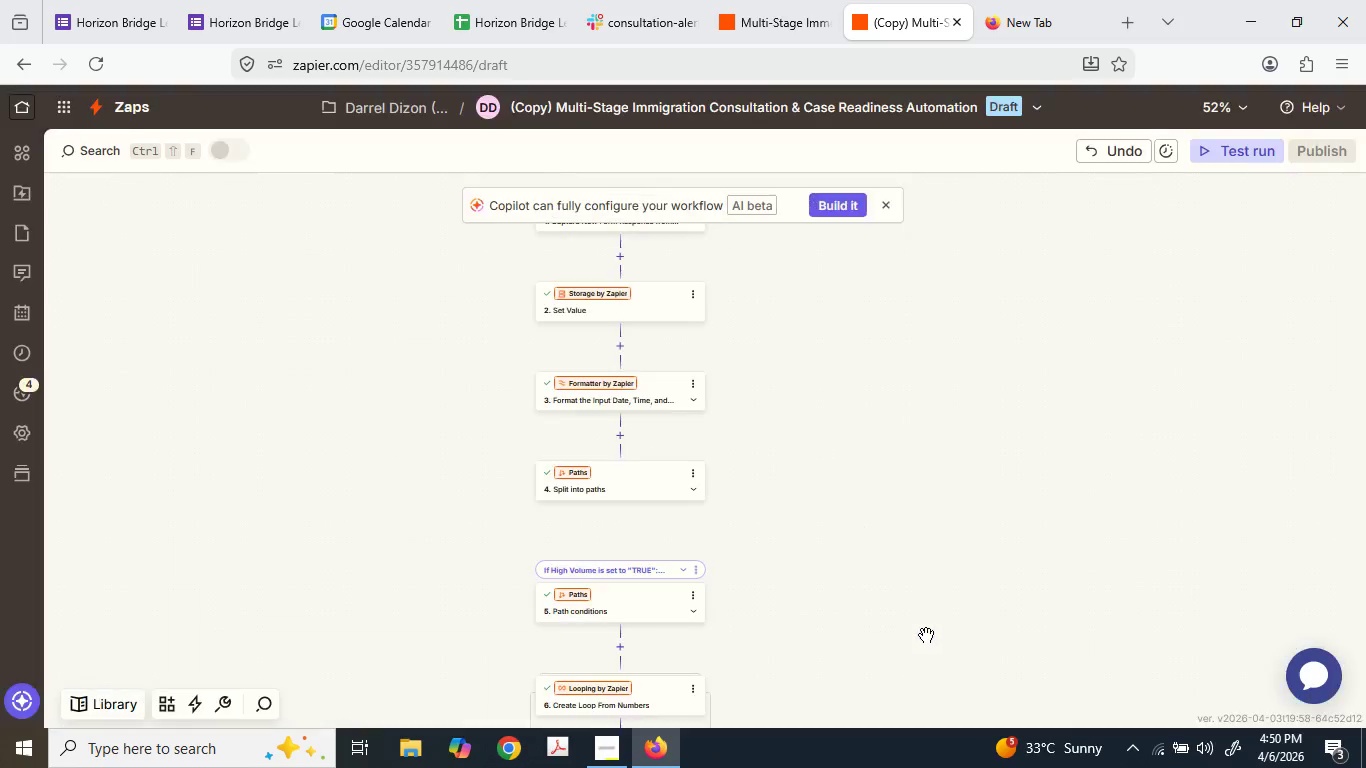 
scroll: coordinate [895, 592], scroll_direction: up, amount: 2.0
 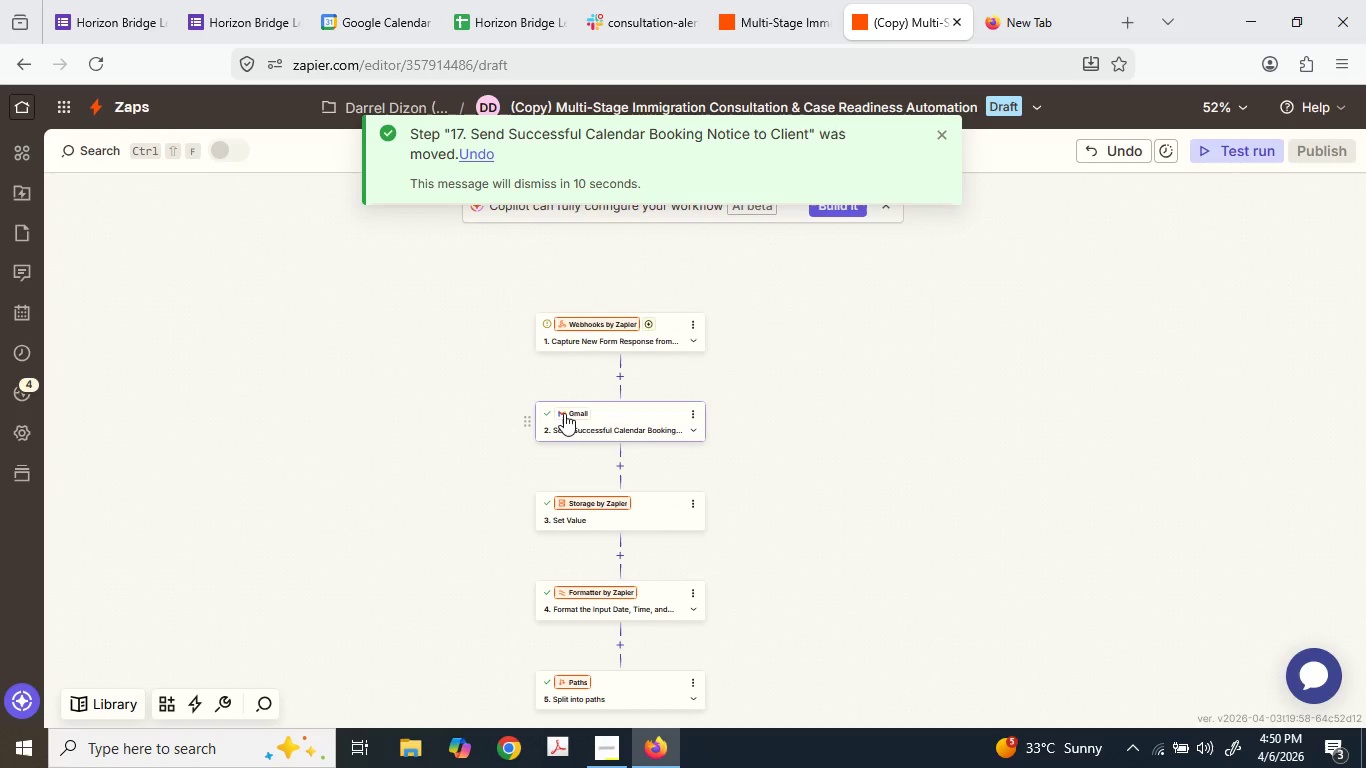 
scroll: coordinate [608, 423], scroll_direction: down, amount: 22.0
 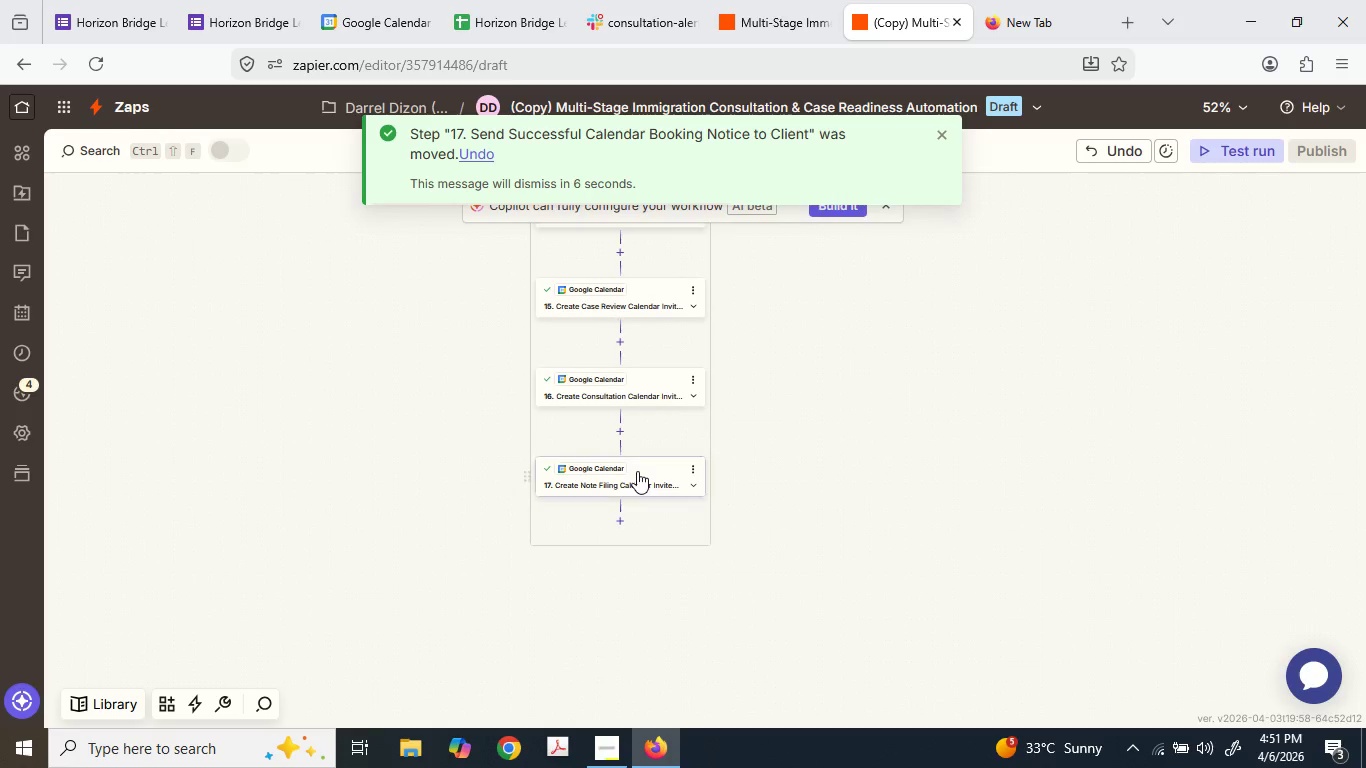 
left_click_drag(start_coordinate=[635, 474], to_coordinate=[628, 279])
 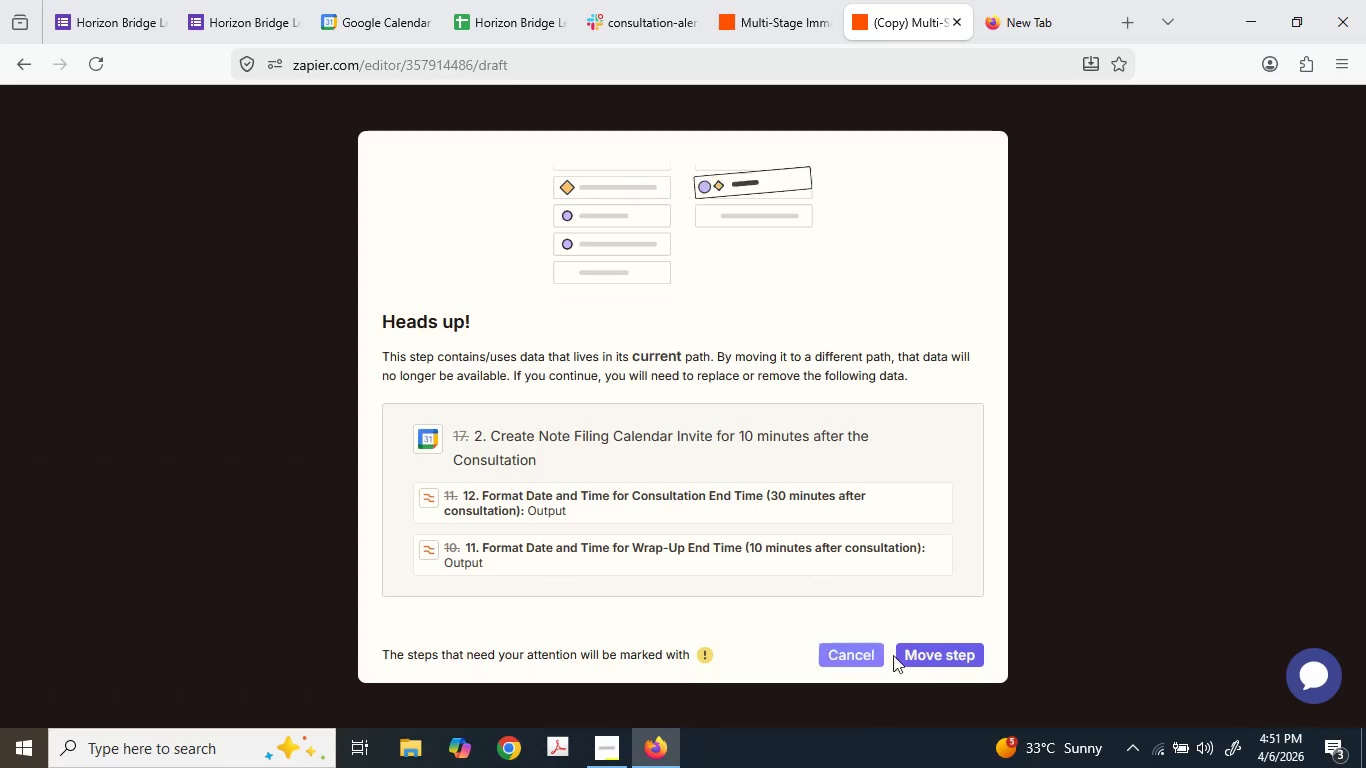 
left_click([935, 650])
 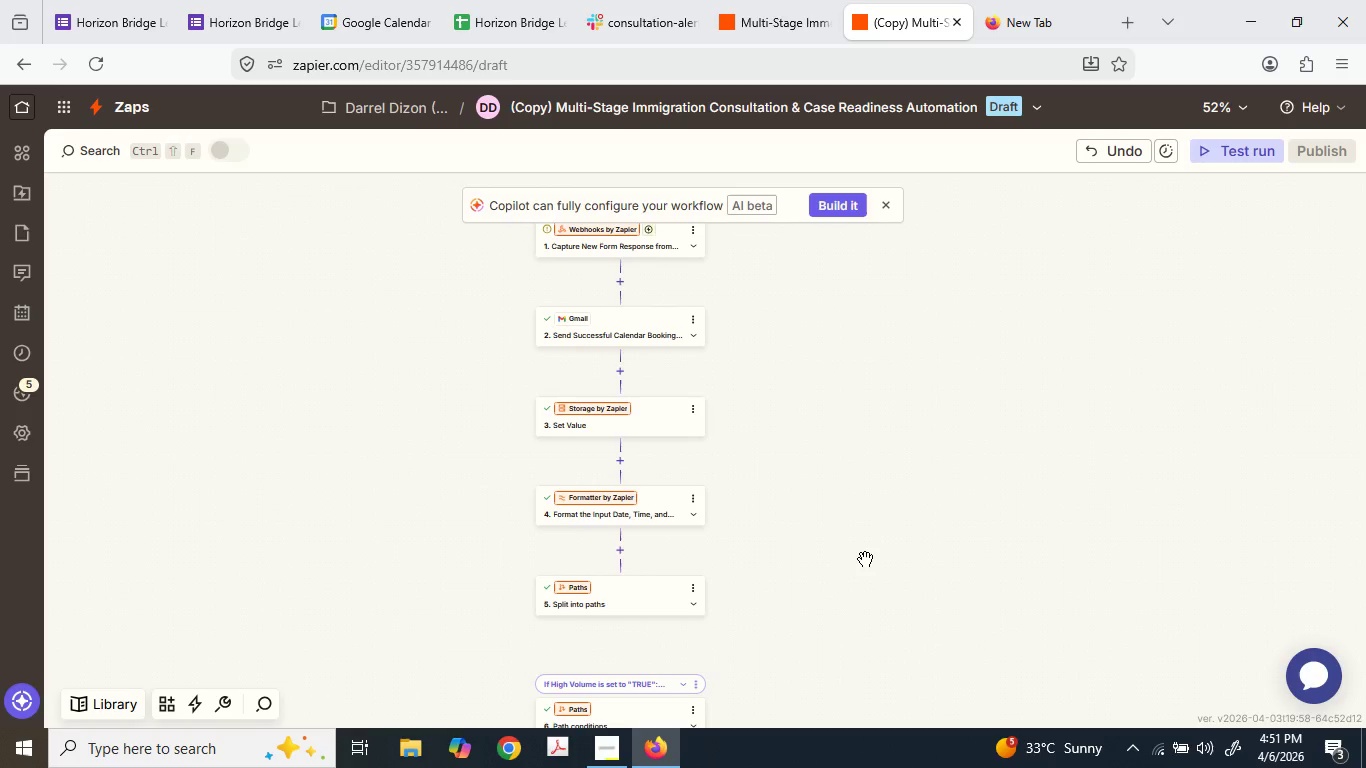 
scroll: coordinate [754, 514], scroll_direction: down, amount: 20.0
 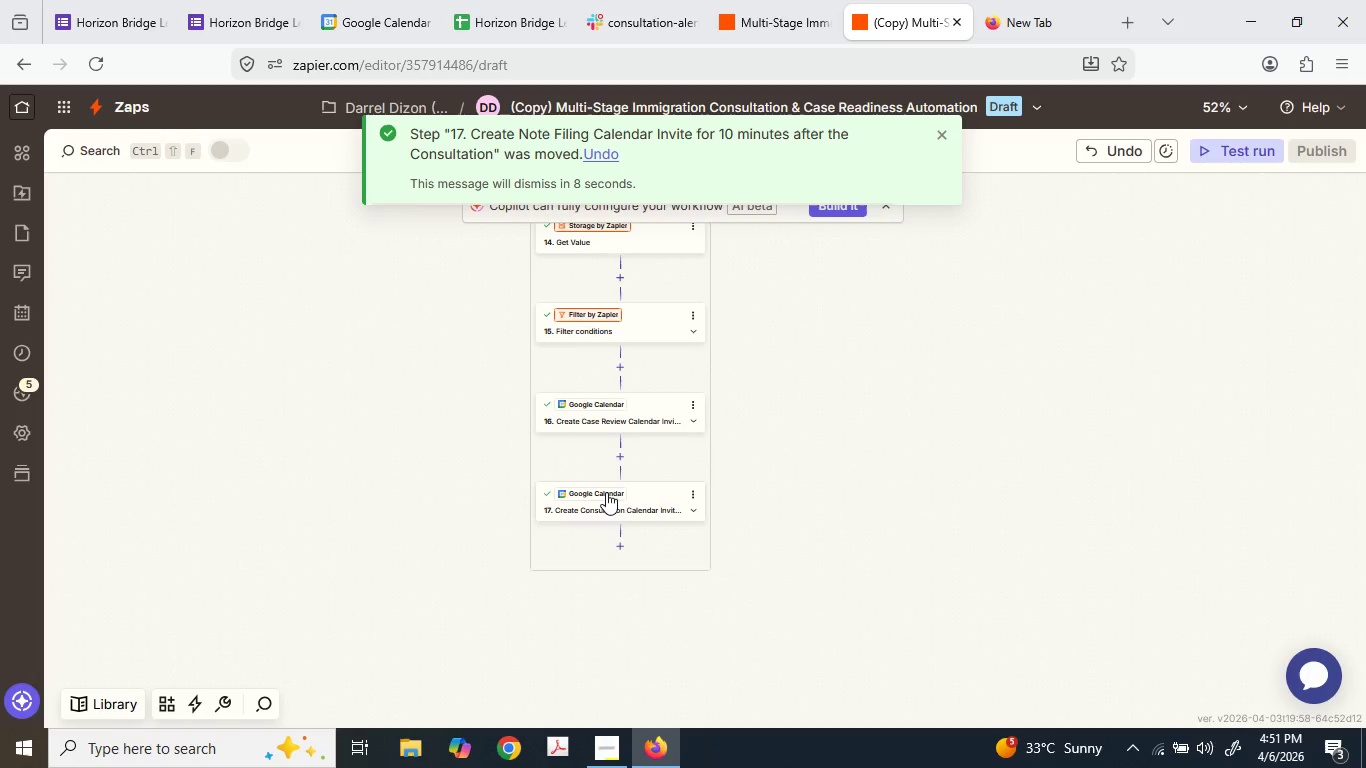 
left_click_drag(start_coordinate=[620, 506], to_coordinate=[627, 310])
 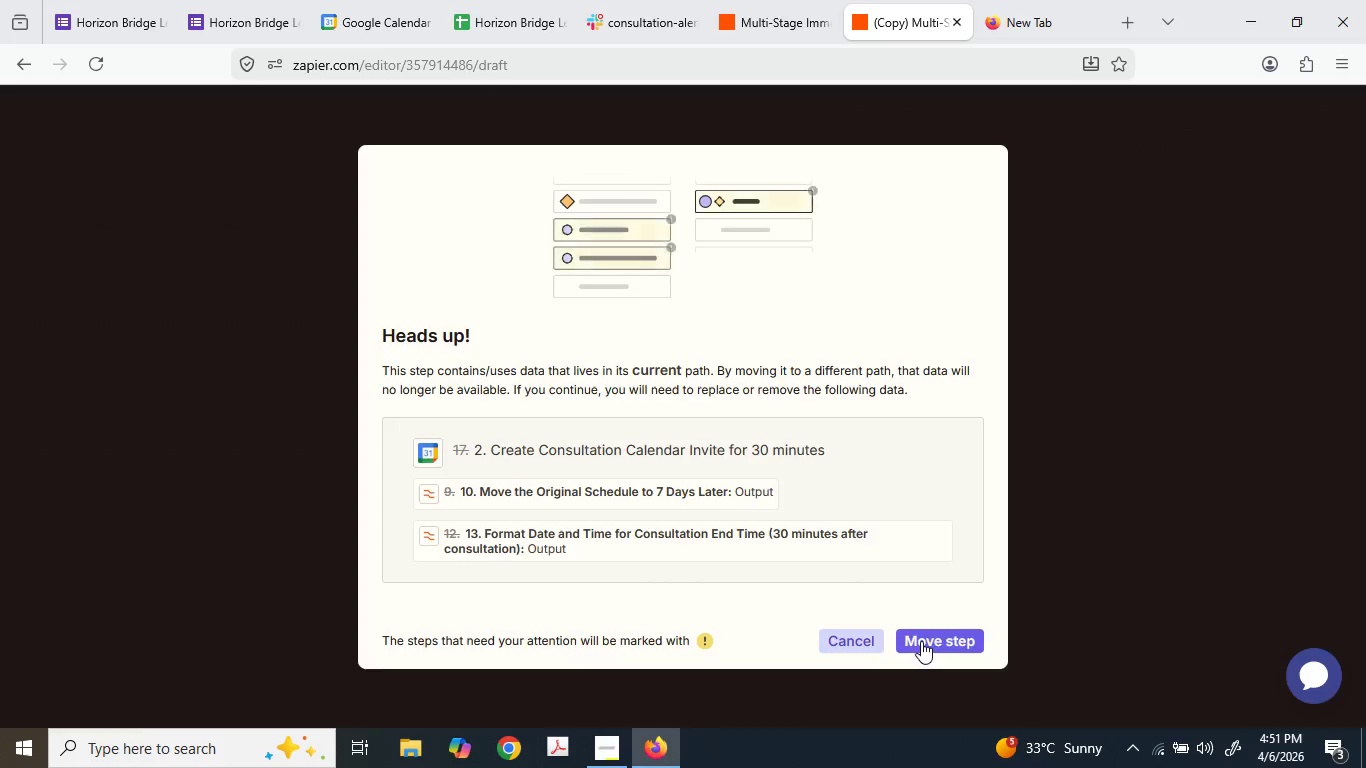 
scroll: coordinate [828, 593], scroll_direction: down, amount: 21.0
 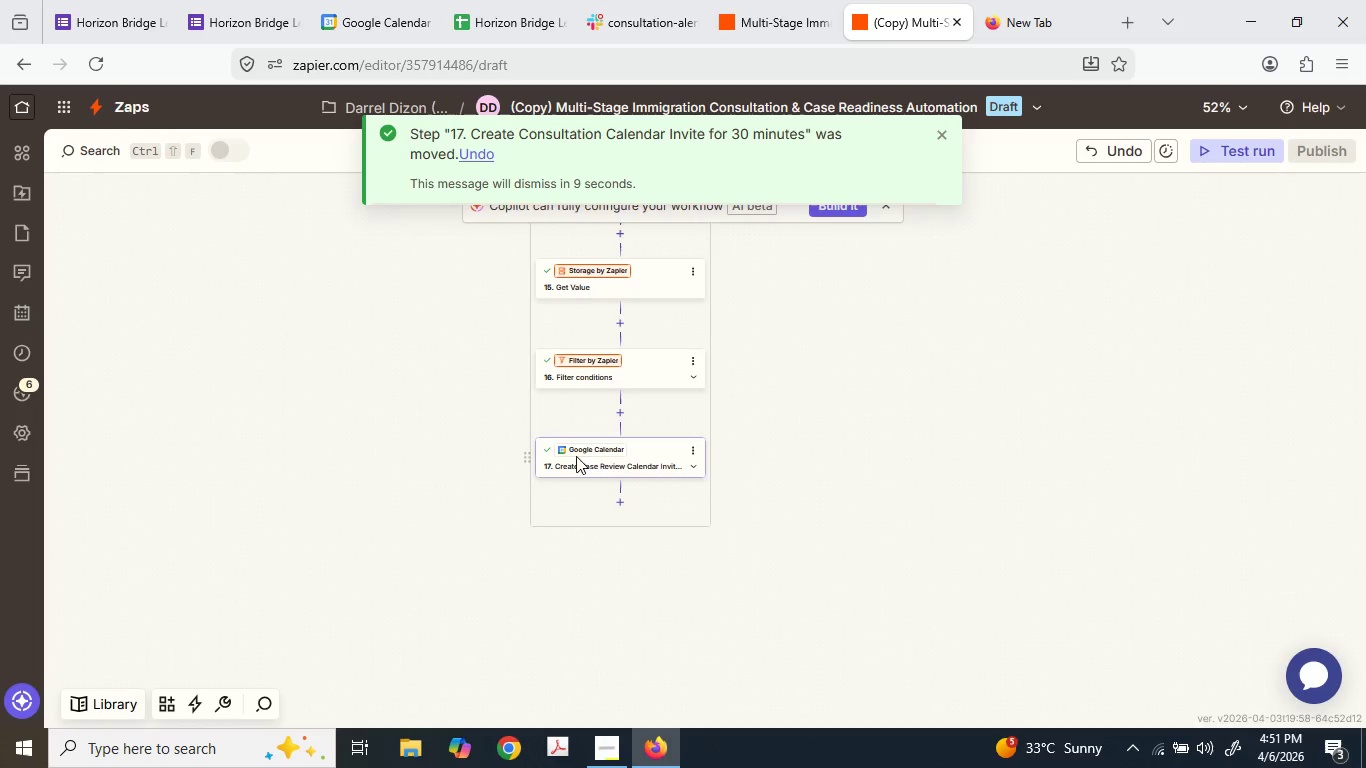 
left_click_drag(start_coordinate=[606, 460], to_coordinate=[604, 357])
 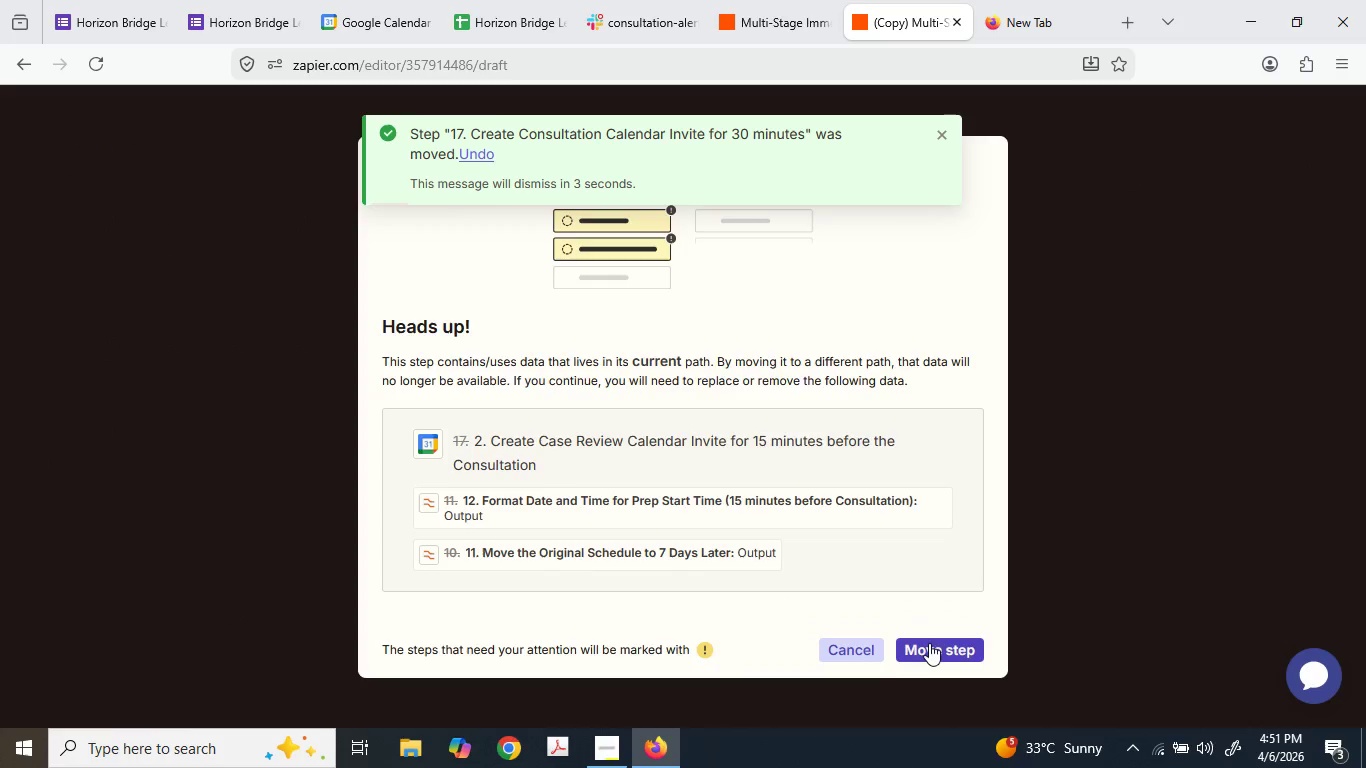 
scroll: coordinate [710, 444], scroll_direction: down, amount: 23.0
 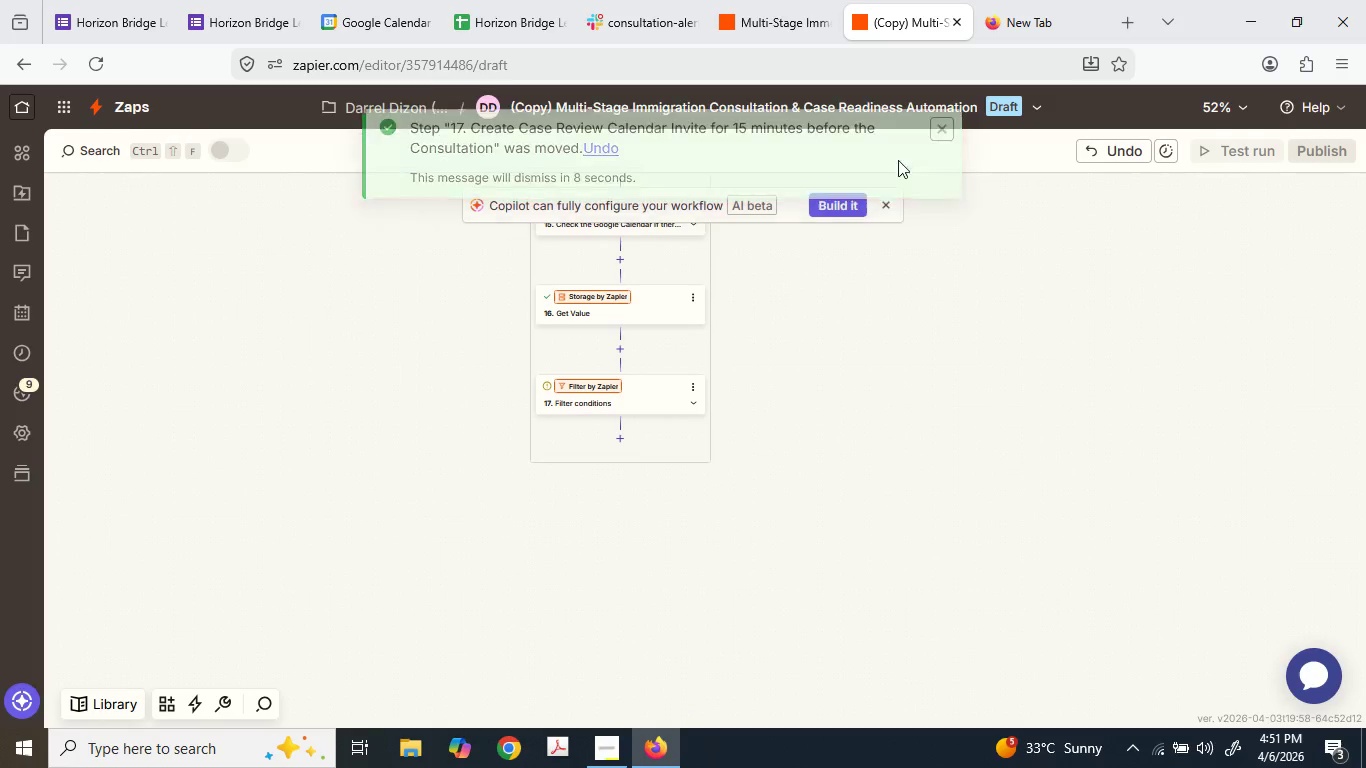 
scroll: coordinate [678, 389], scroll_direction: up, amount: 2.0
 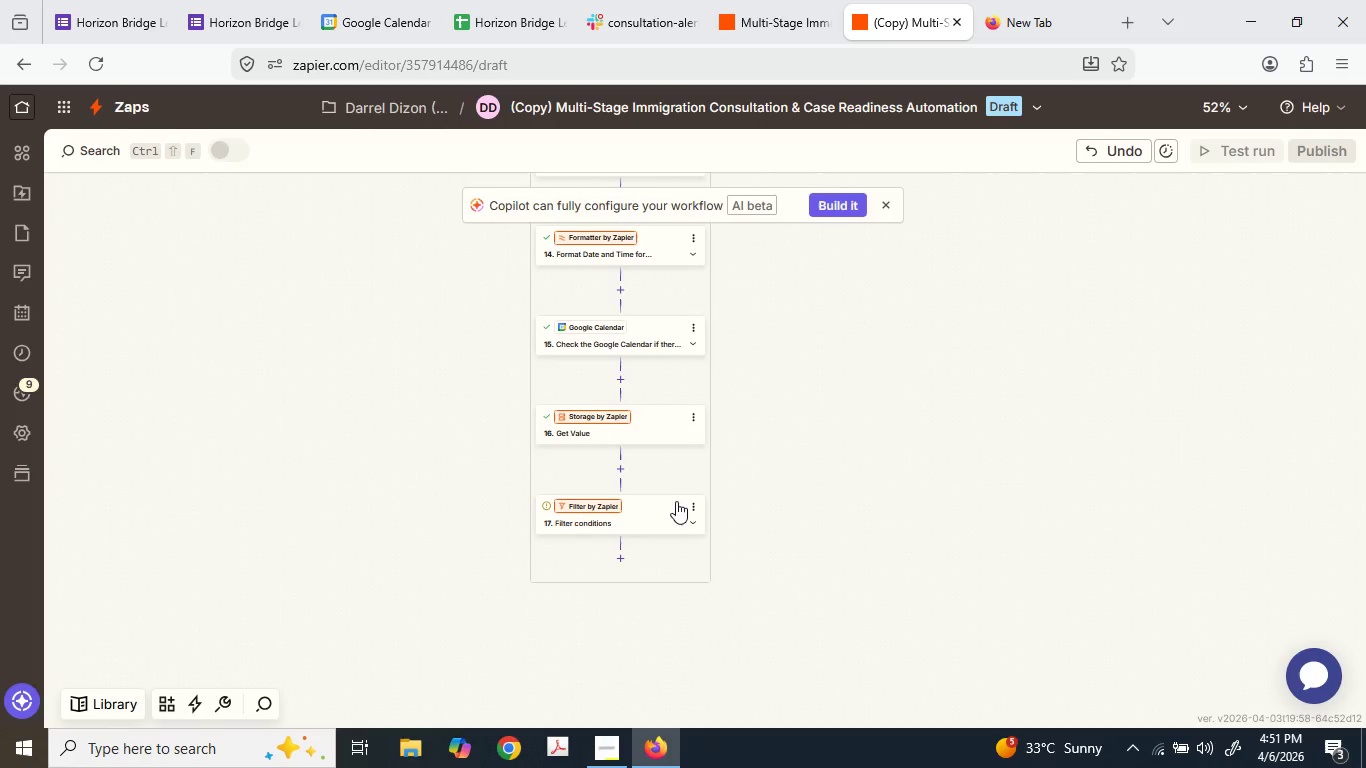 
left_click_drag(start_coordinate=[647, 508], to_coordinate=[620, 349])
 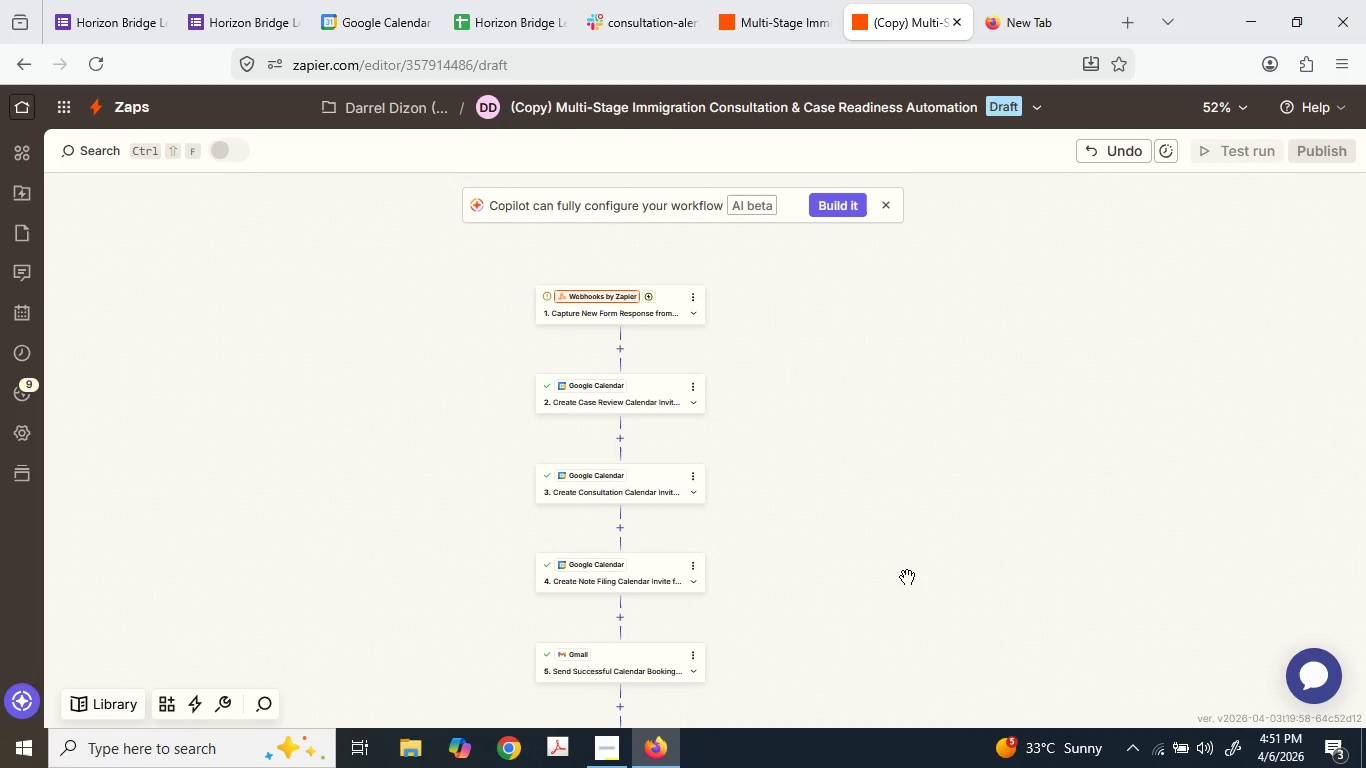 
scroll: coordinate [850, 517], scroll_direction: down, amount: 20.0
 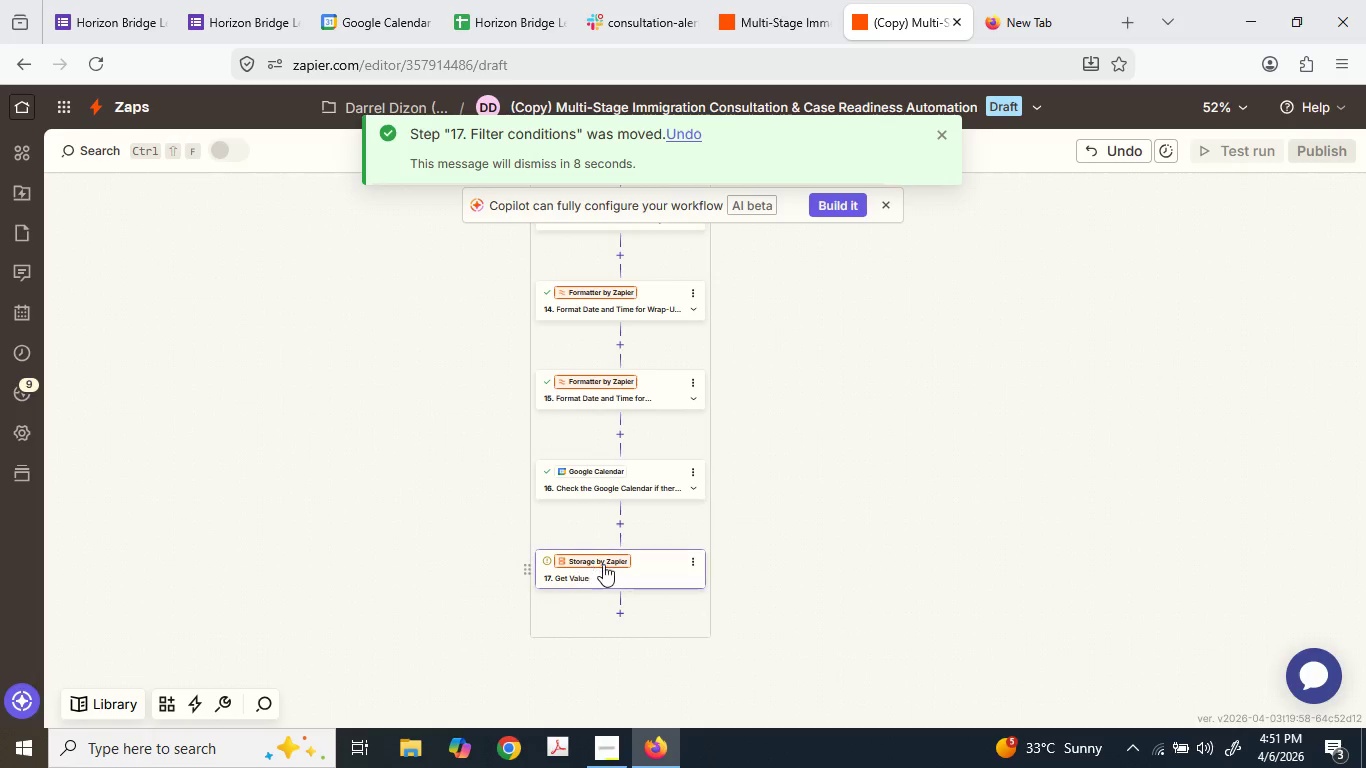 
left_click_drag(start_coordinate=[606, 563], to_coordinate=[622, 330])
 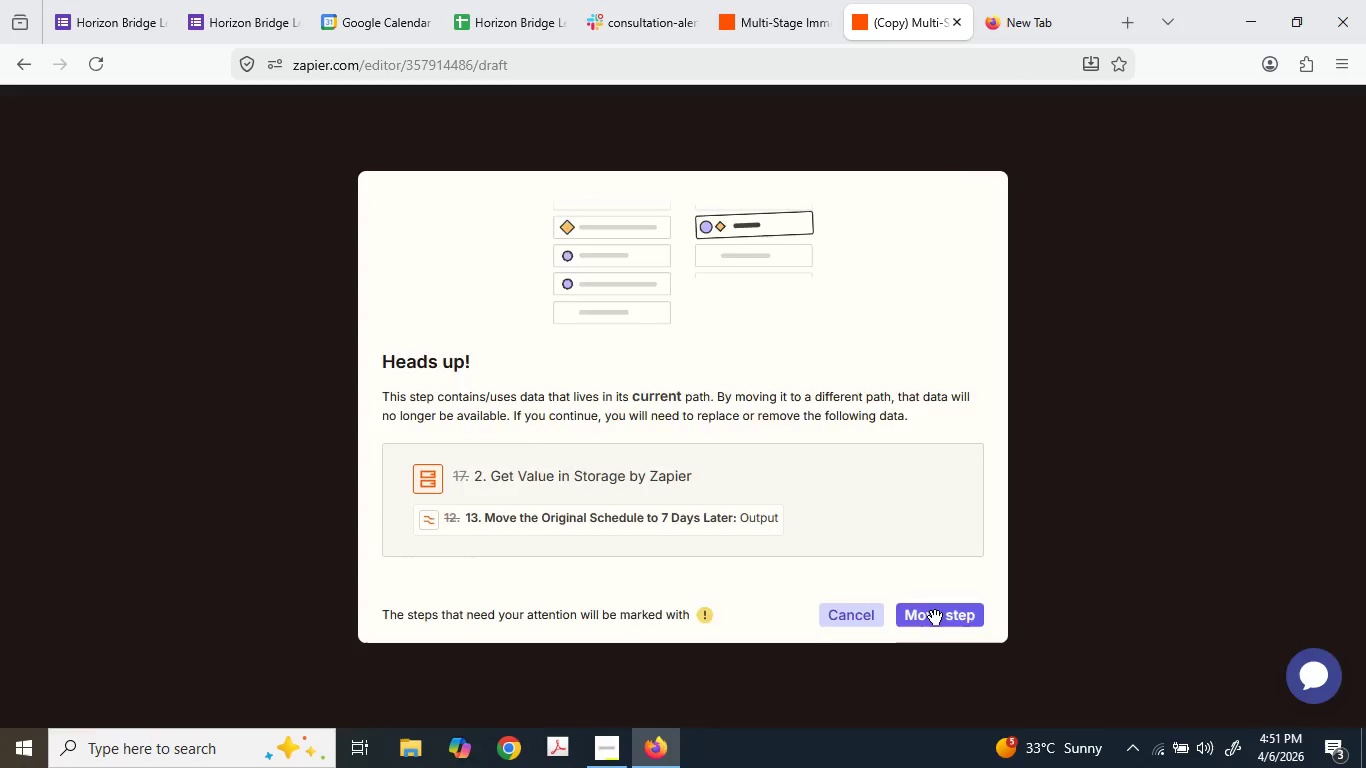 
scroll: coordinate [633, 588], scroll_direction: down, amount: 20.0
 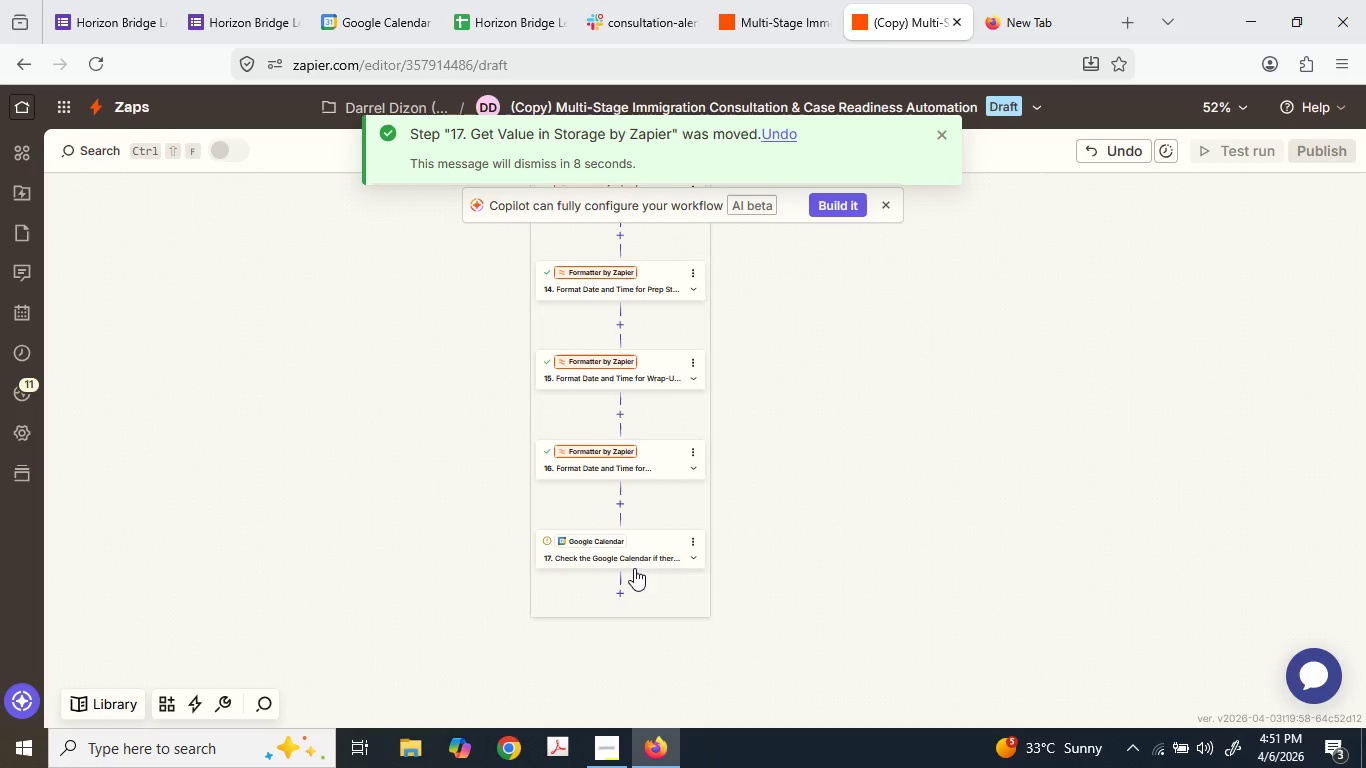 
left_click_drag(start_coordinate=[634, 557], to_coordinate=[627, 300])
 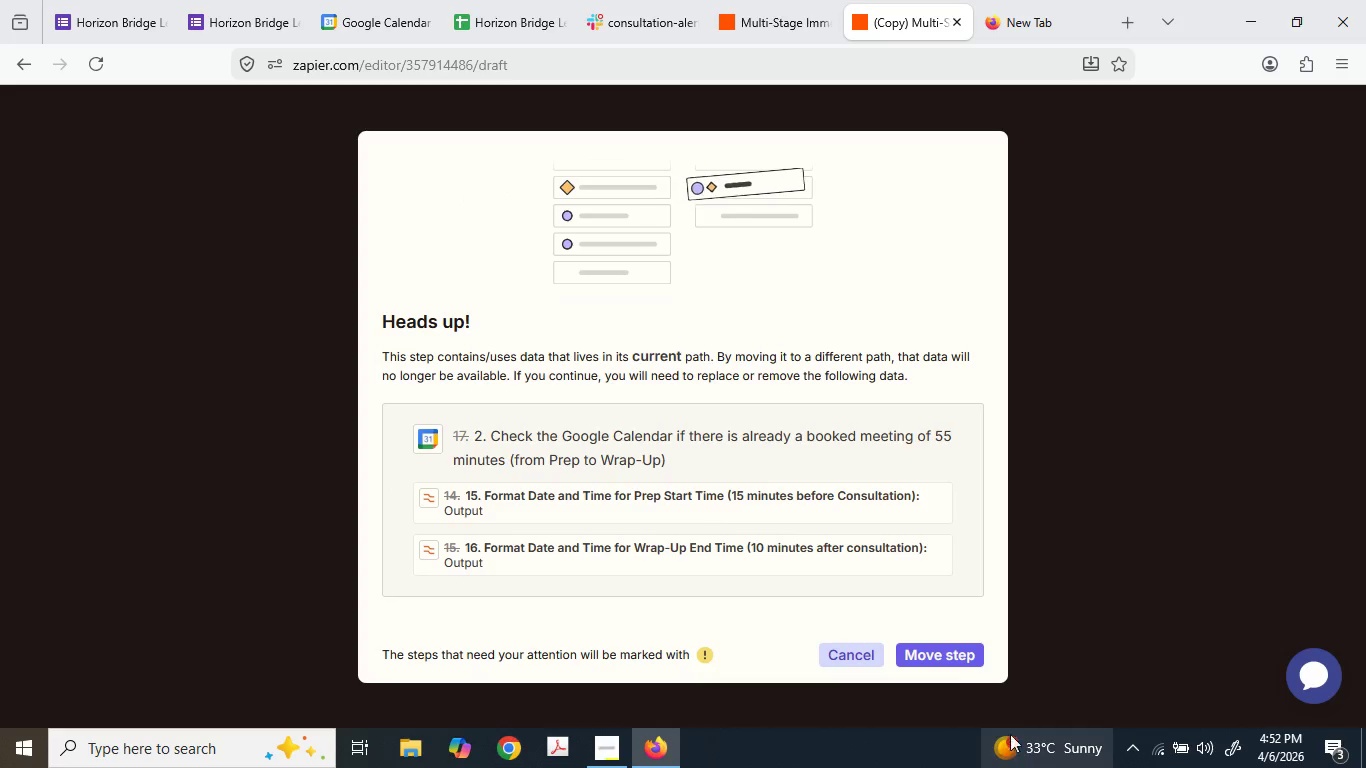 
left_click([935, 660])
 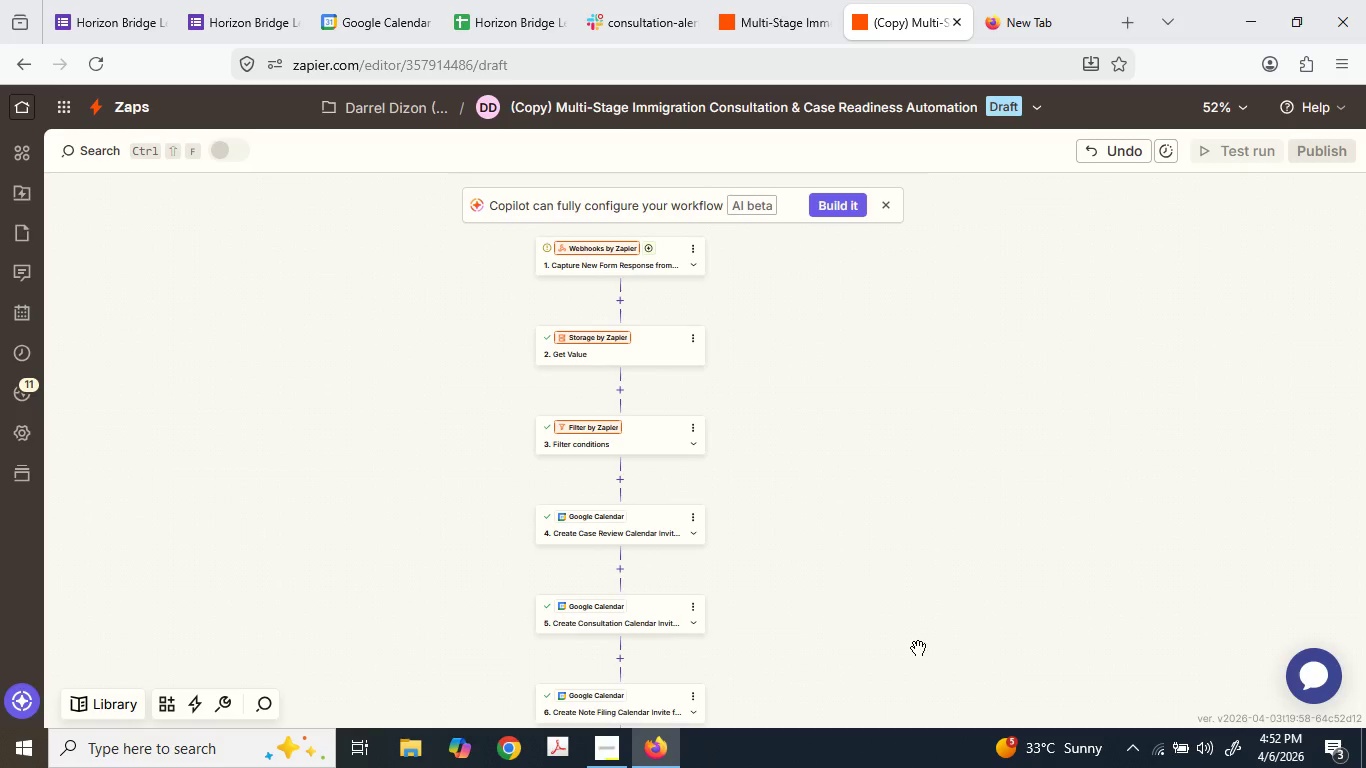 
scroll: coordinate [638, 584], scroll_direction: down, amount: 20.0
 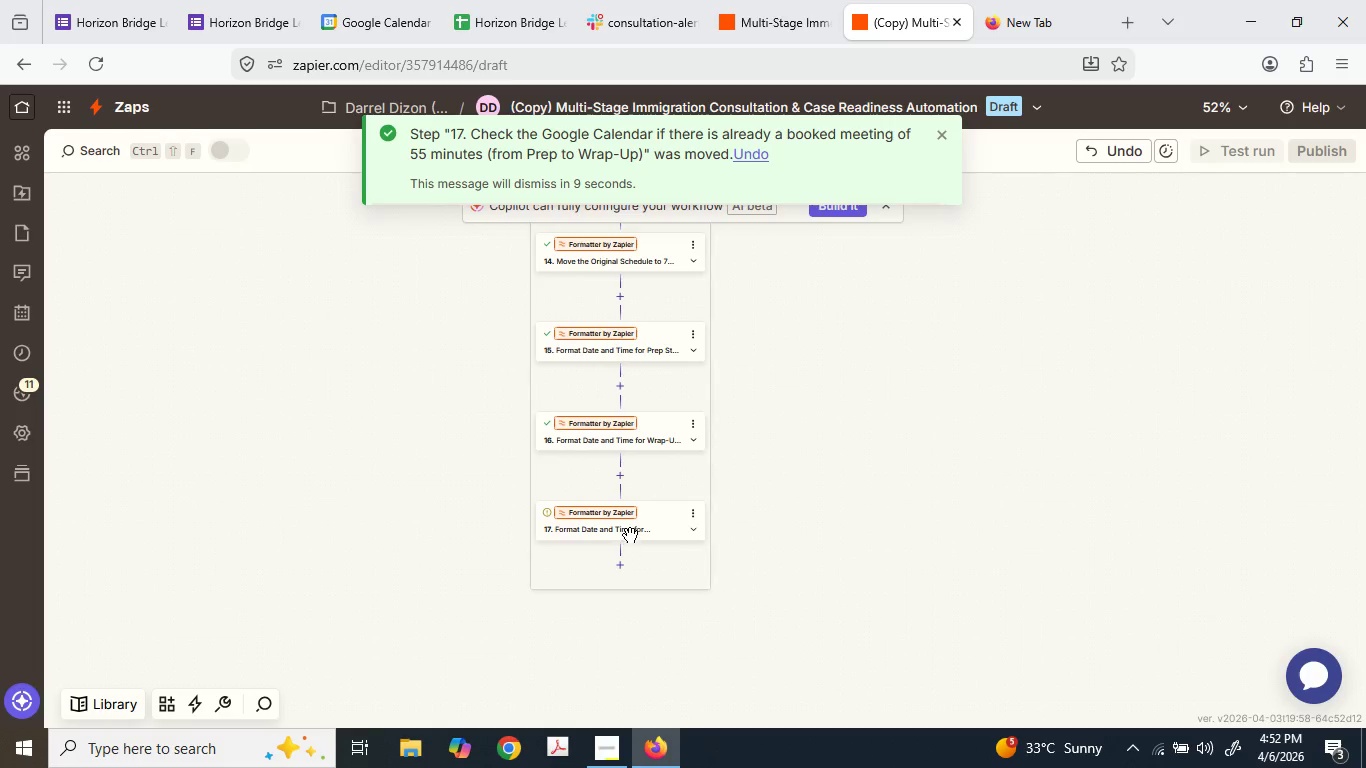 
left_click_drag(start_coordinate=[630, 527], to_coordinate=[621, 264])
 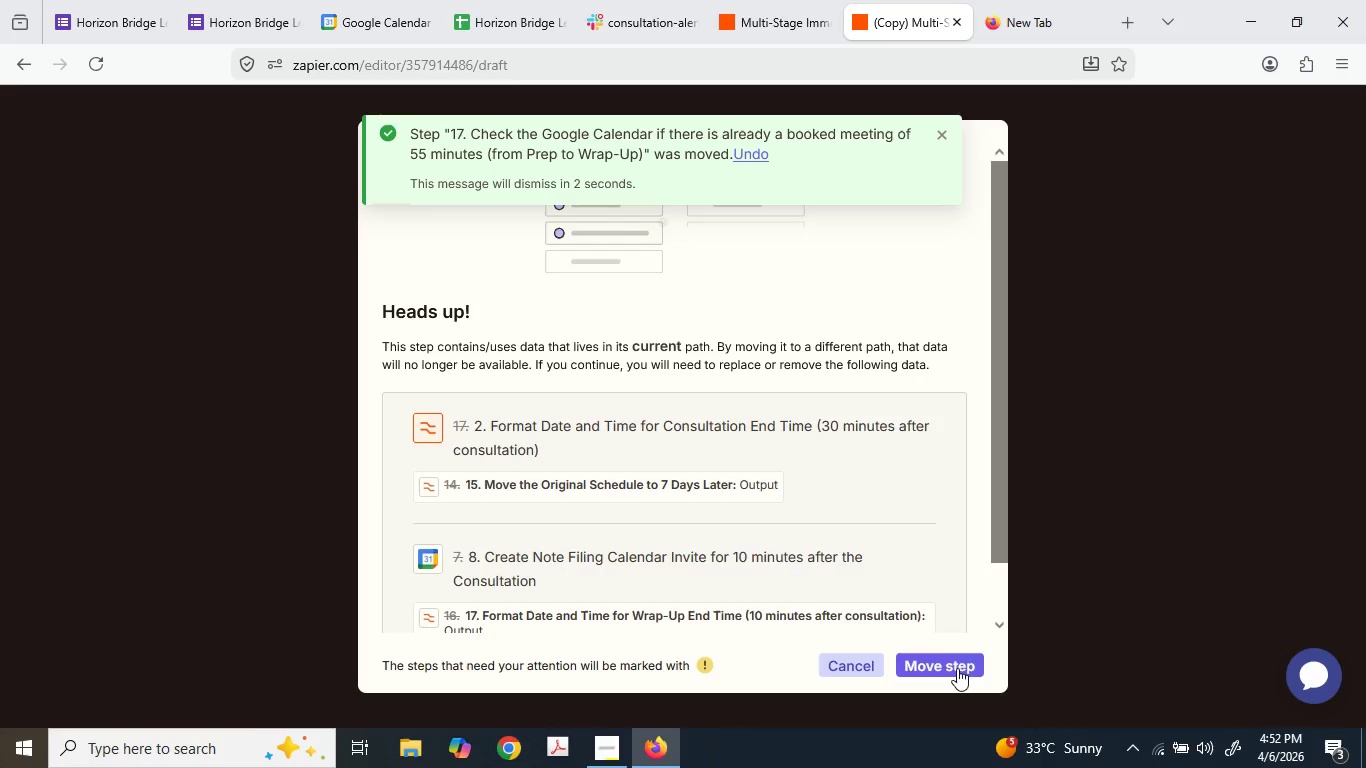 
scroll: coordinate [641, 553], scroll_direction: down, amount: 20.0
 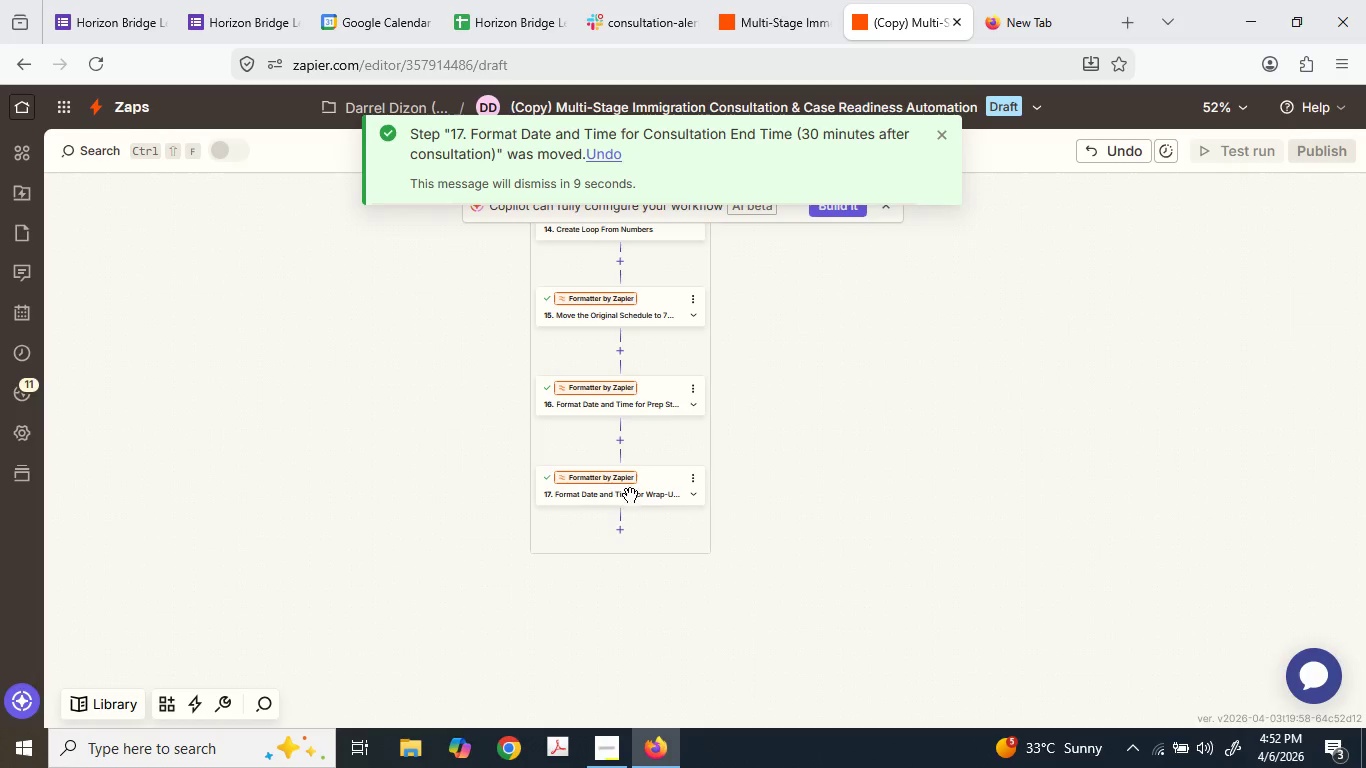 
left_click_drag(start_coordinate=[630, 492], to_coordinate=[618, 241])
 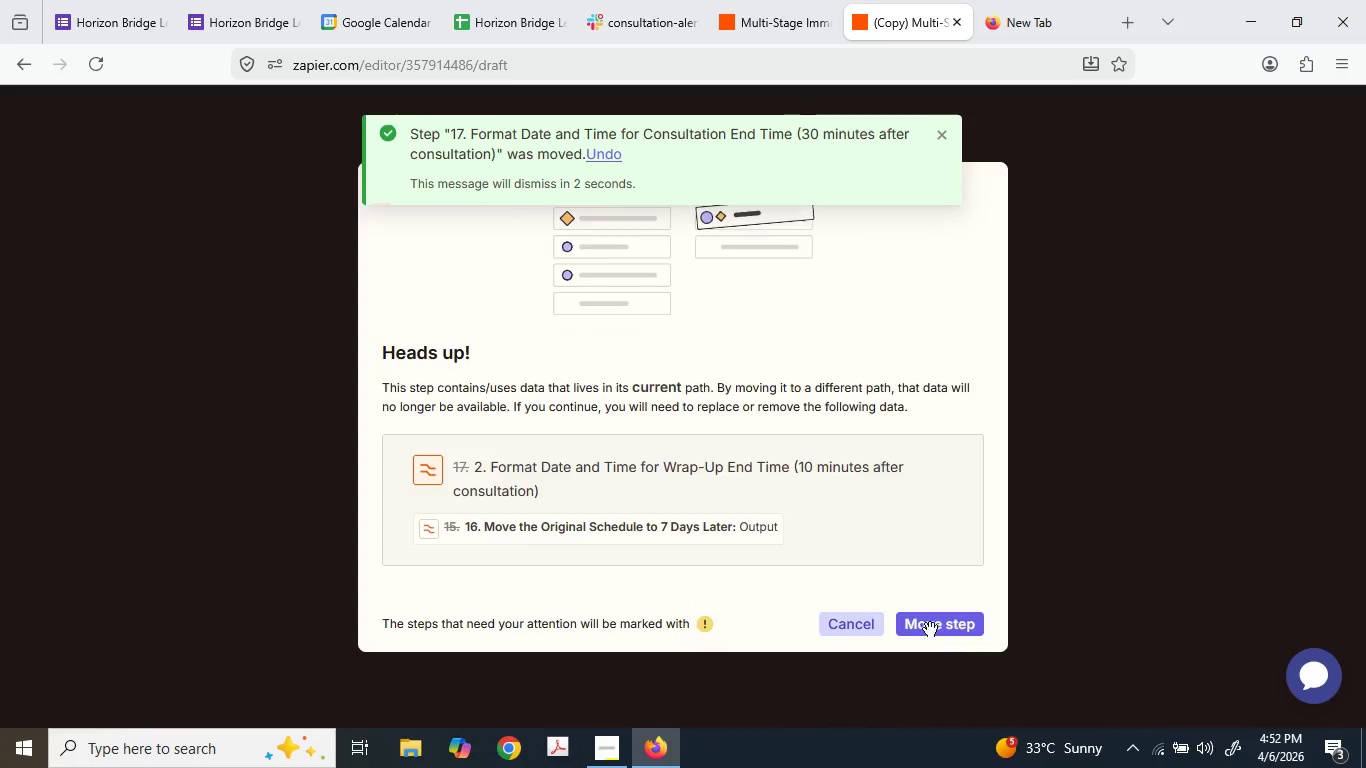 
scroll: coordinate [694, 541], scroll_direction: down, amount: 18.0
 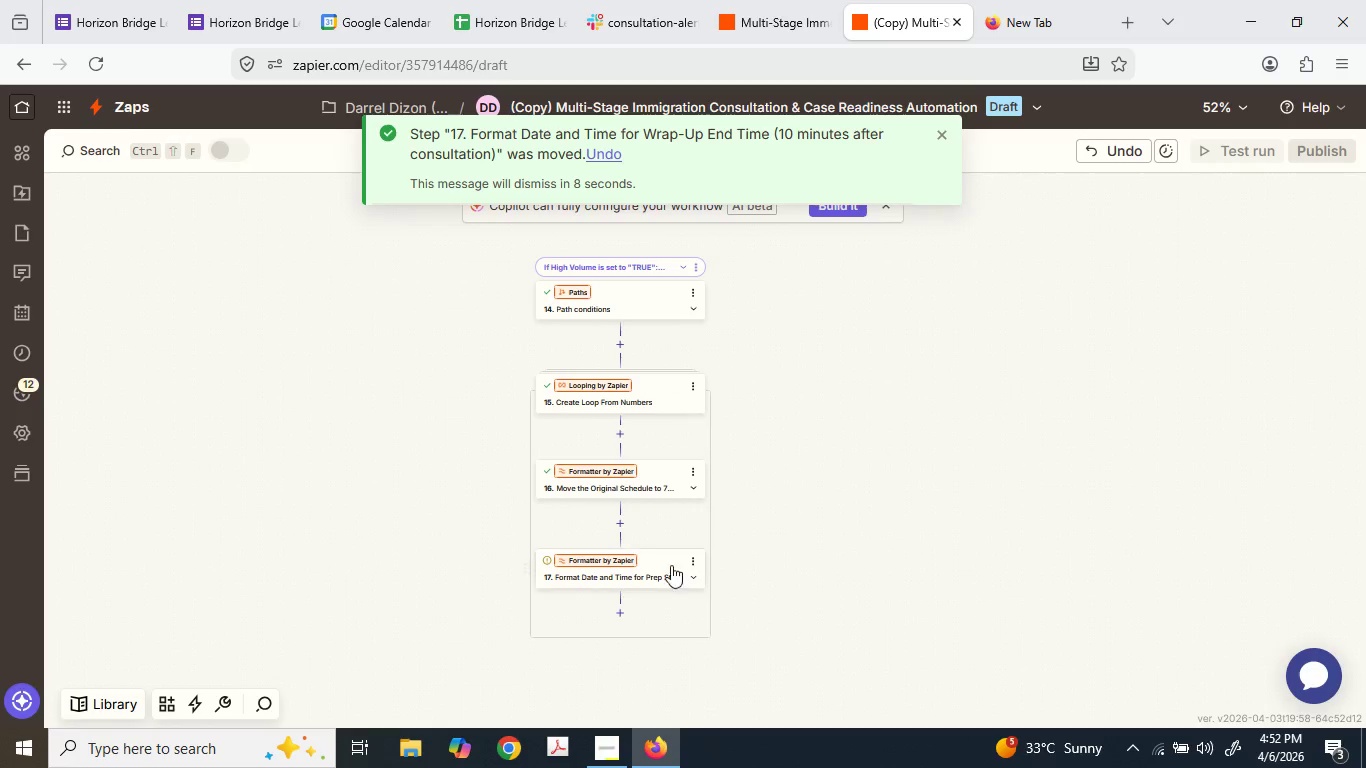 
left_click_drag(start_coordinate=[661, 576], to_coordinate=[627, 460])
 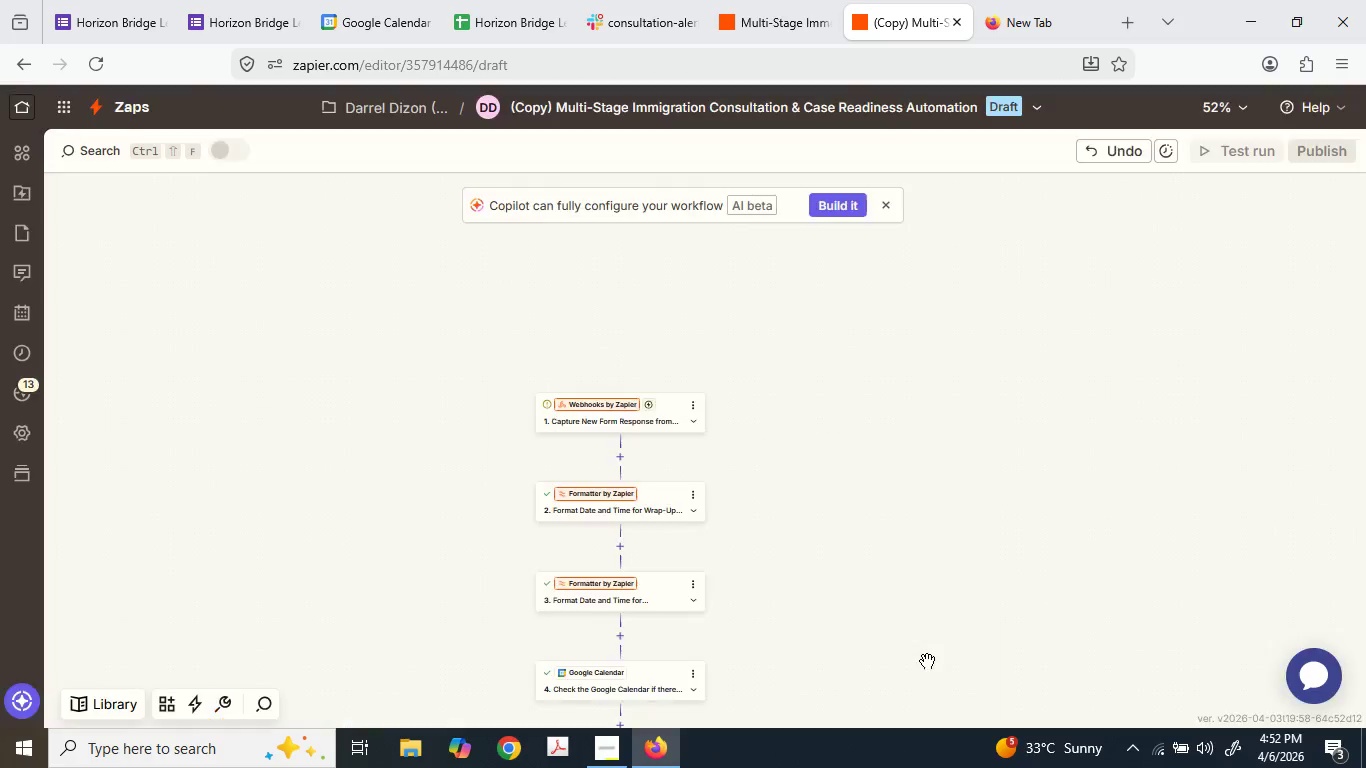 
scroll: coordinate [590, 470], scroll_direction: down, amount: 25.0
 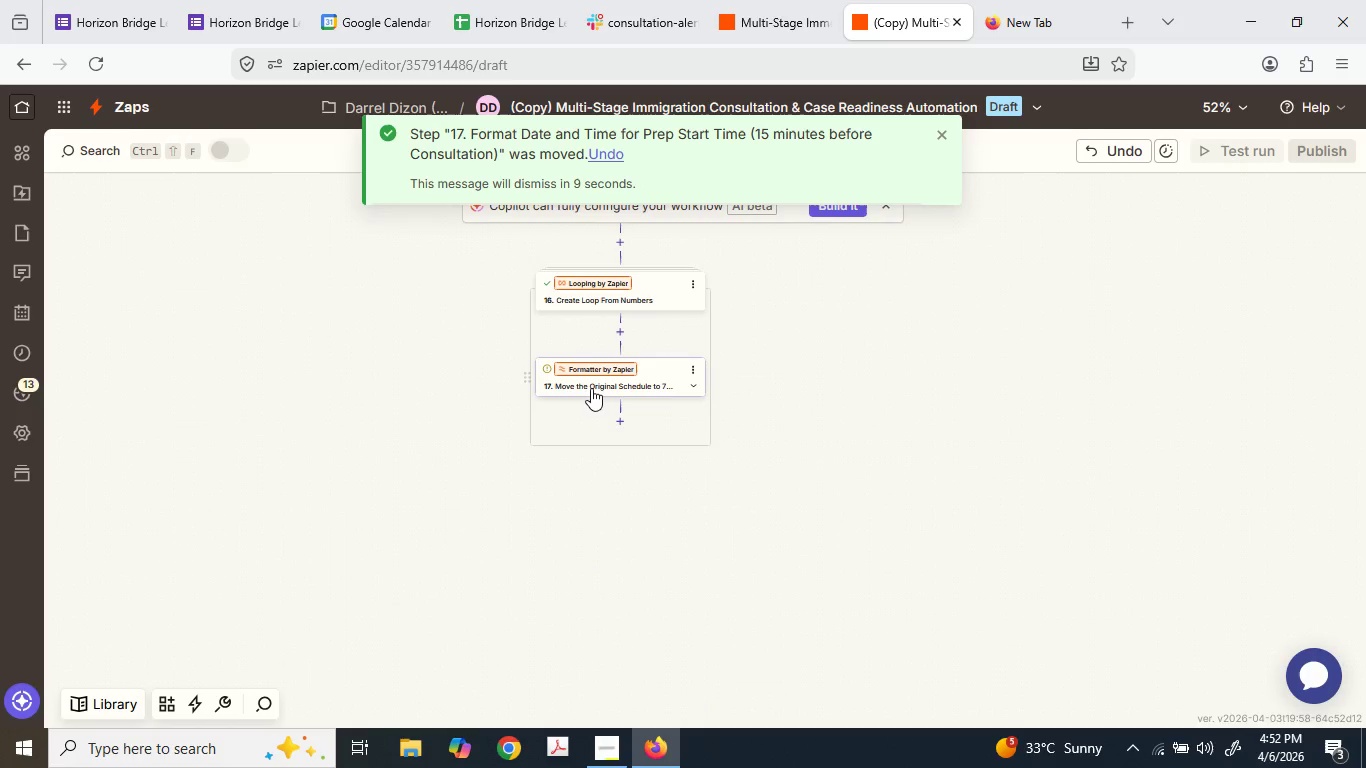 
left_click_drag(start_coordinate=[595, 384], to_coordinate=[623, 320])
 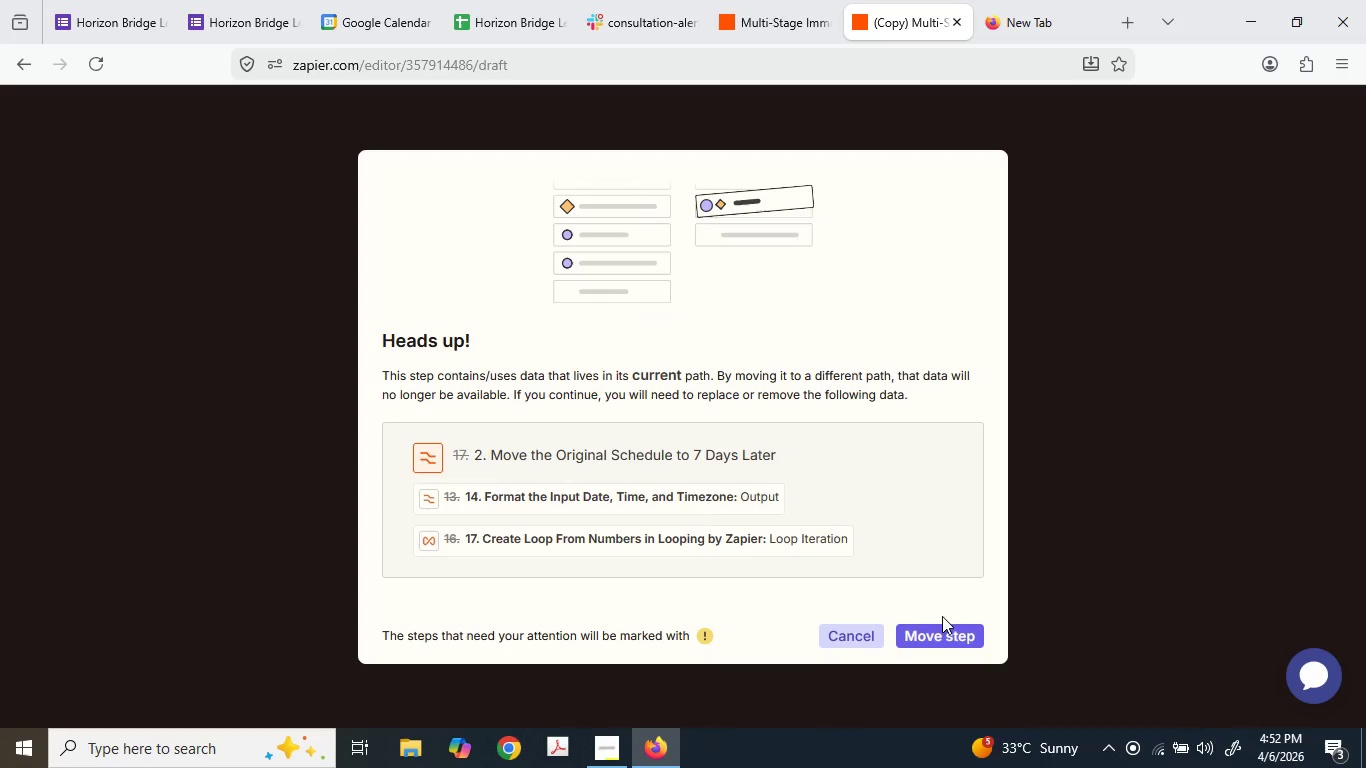 
left_click([956, 633])
 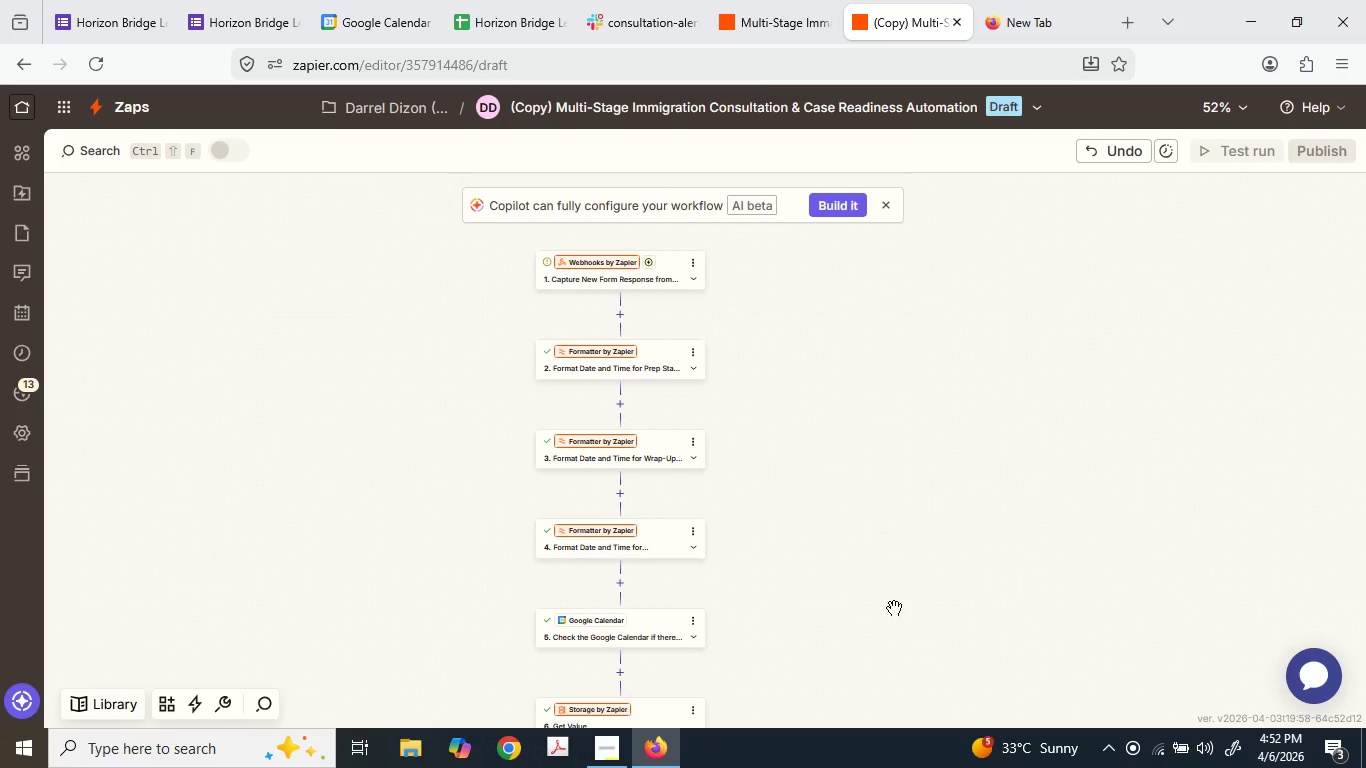 
scroll: coordinate [844, 576], scroll_direction: down, amount: 20.0
 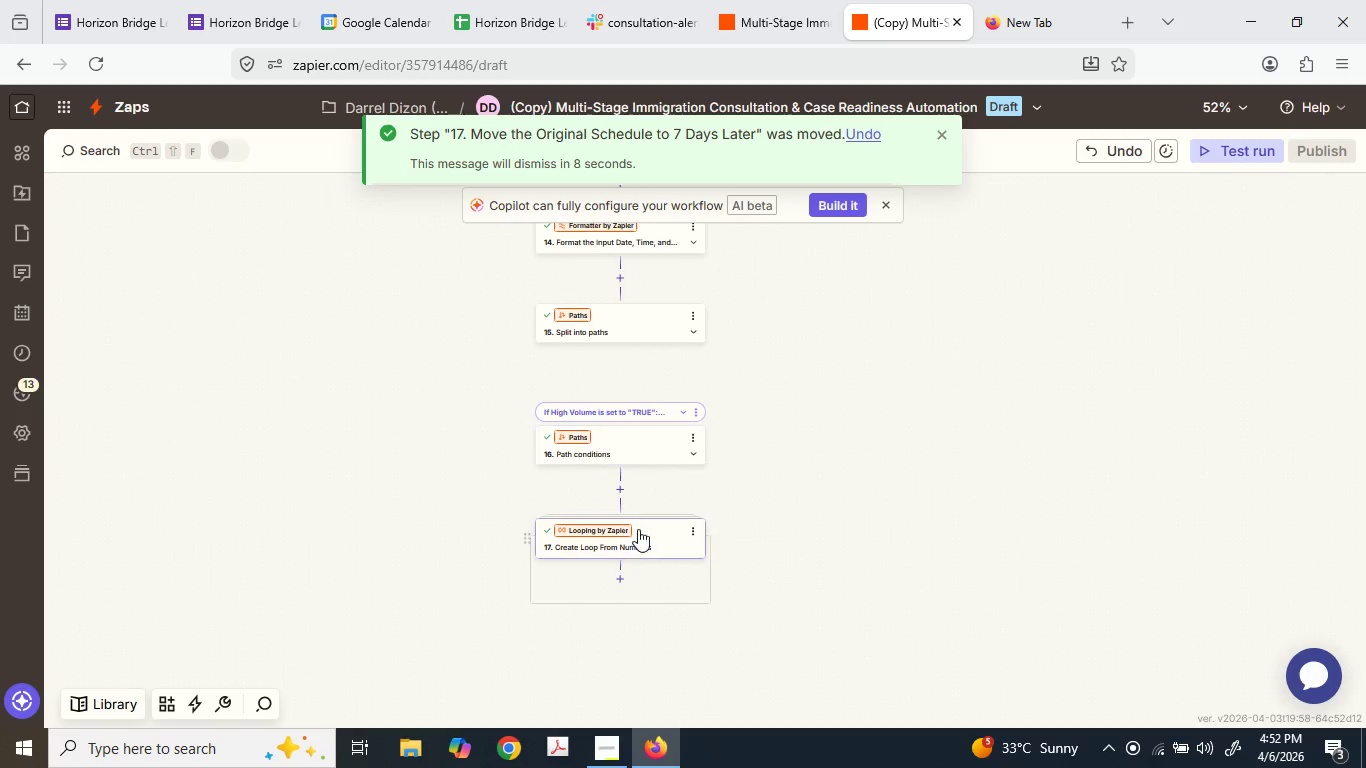 
left_click_drag(start_coordinate=[651, 532], to_coordinate=[615, 463])
 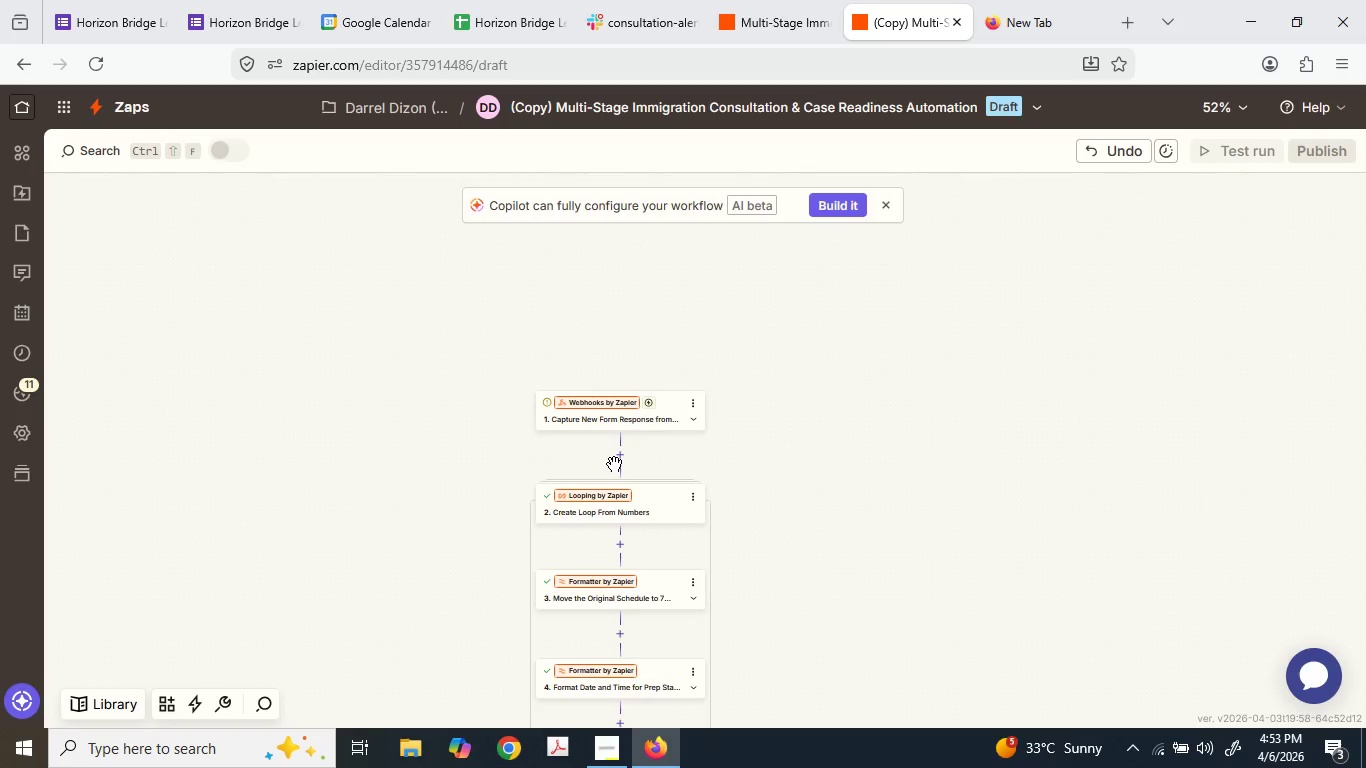 
wait(34.3)
 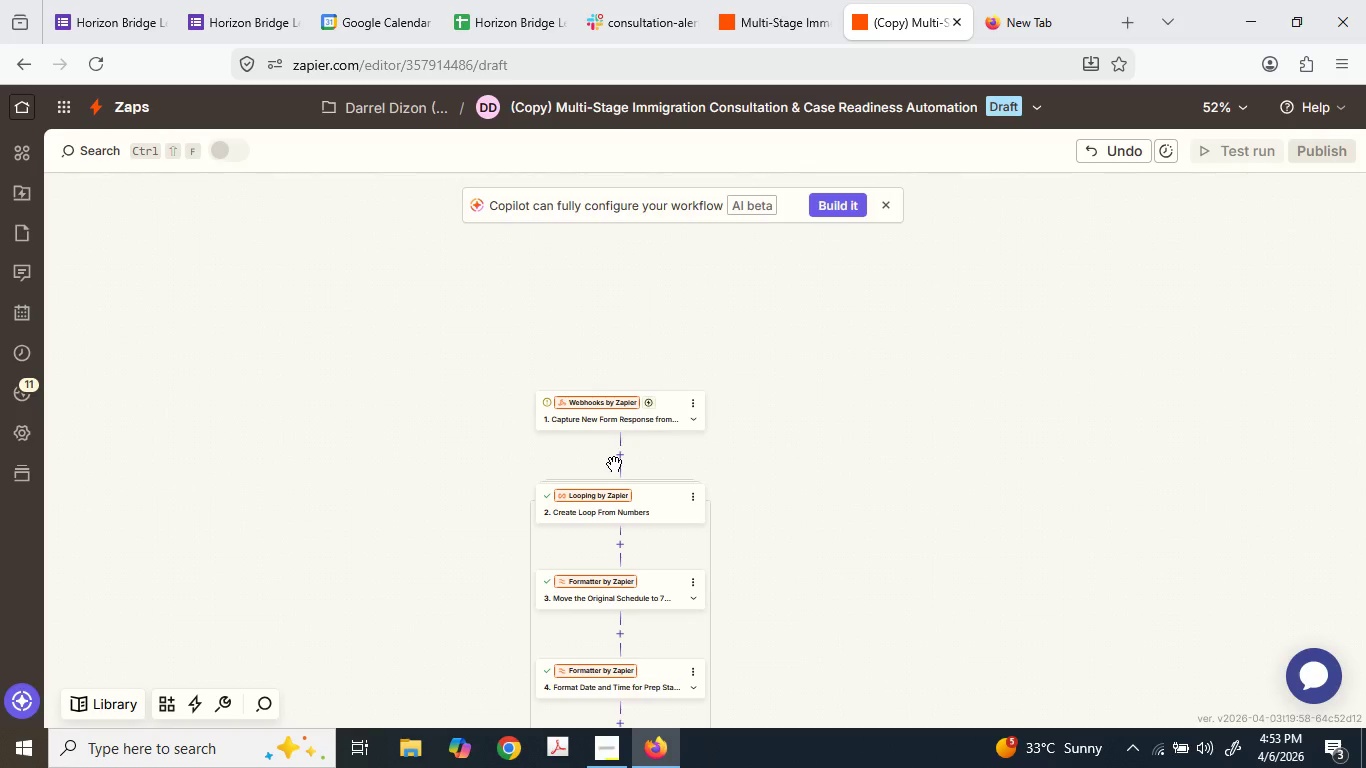 
scroll: coordinate [600, 428], scroll_direction: down, amount: 4.0
 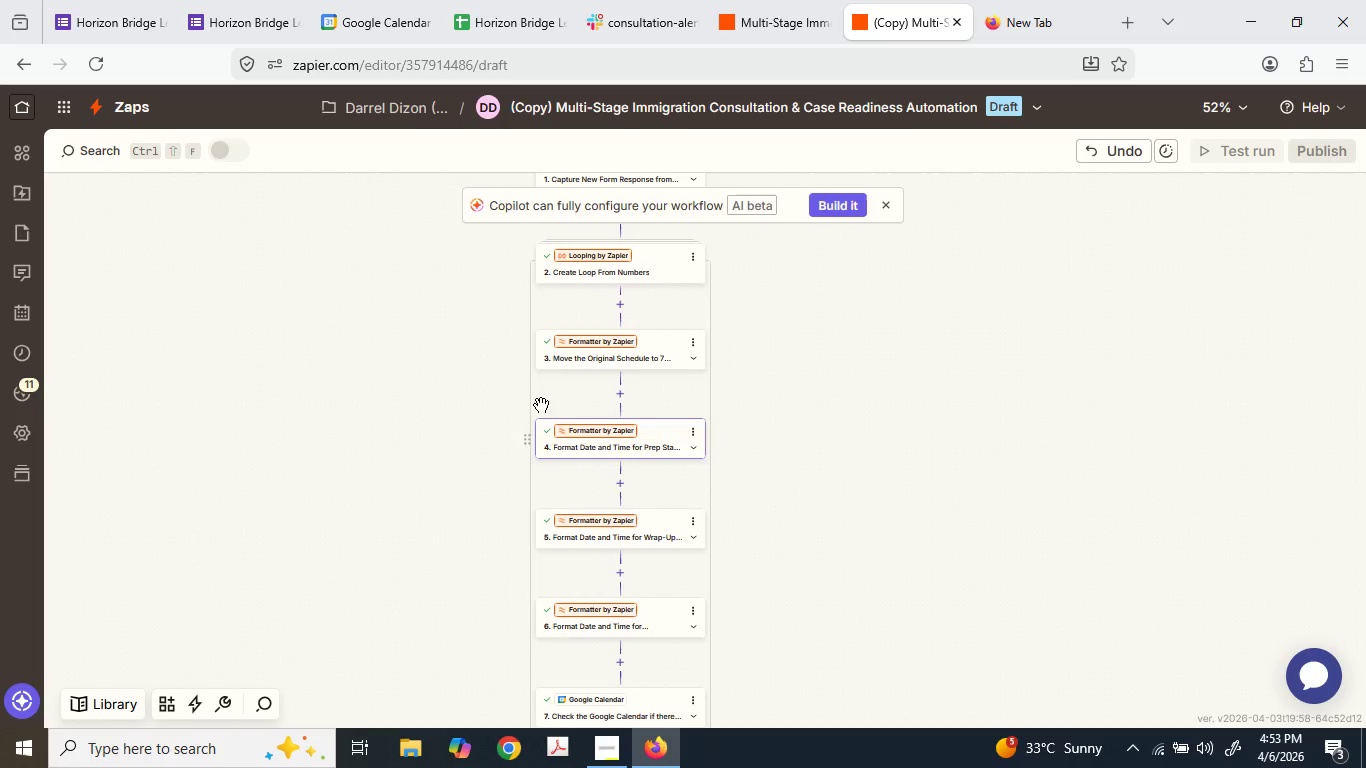 
scroll: coordinate [591, 360], scroll_direction: up, amount: 2.0
 